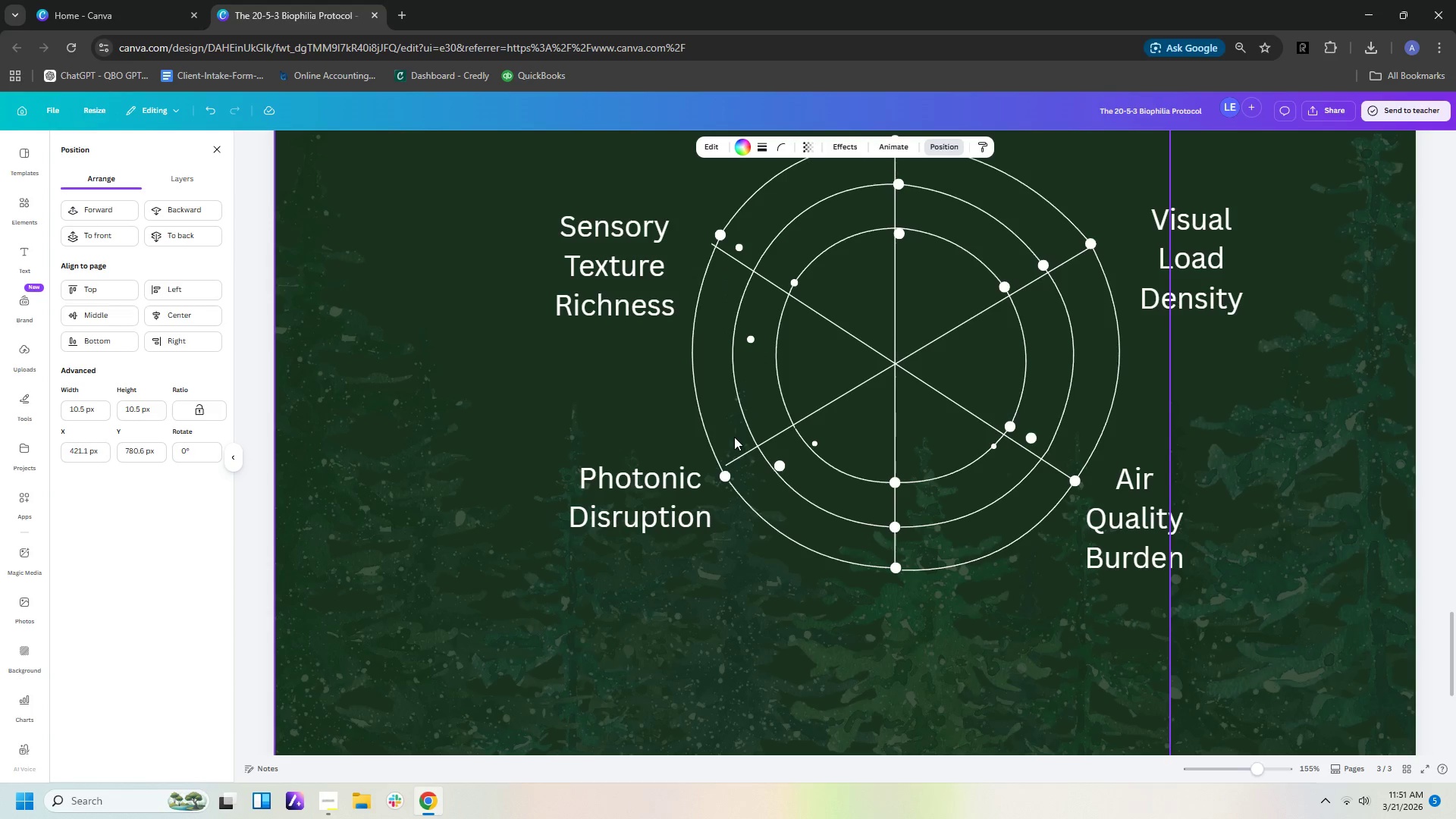 
key(ArrowUp)
 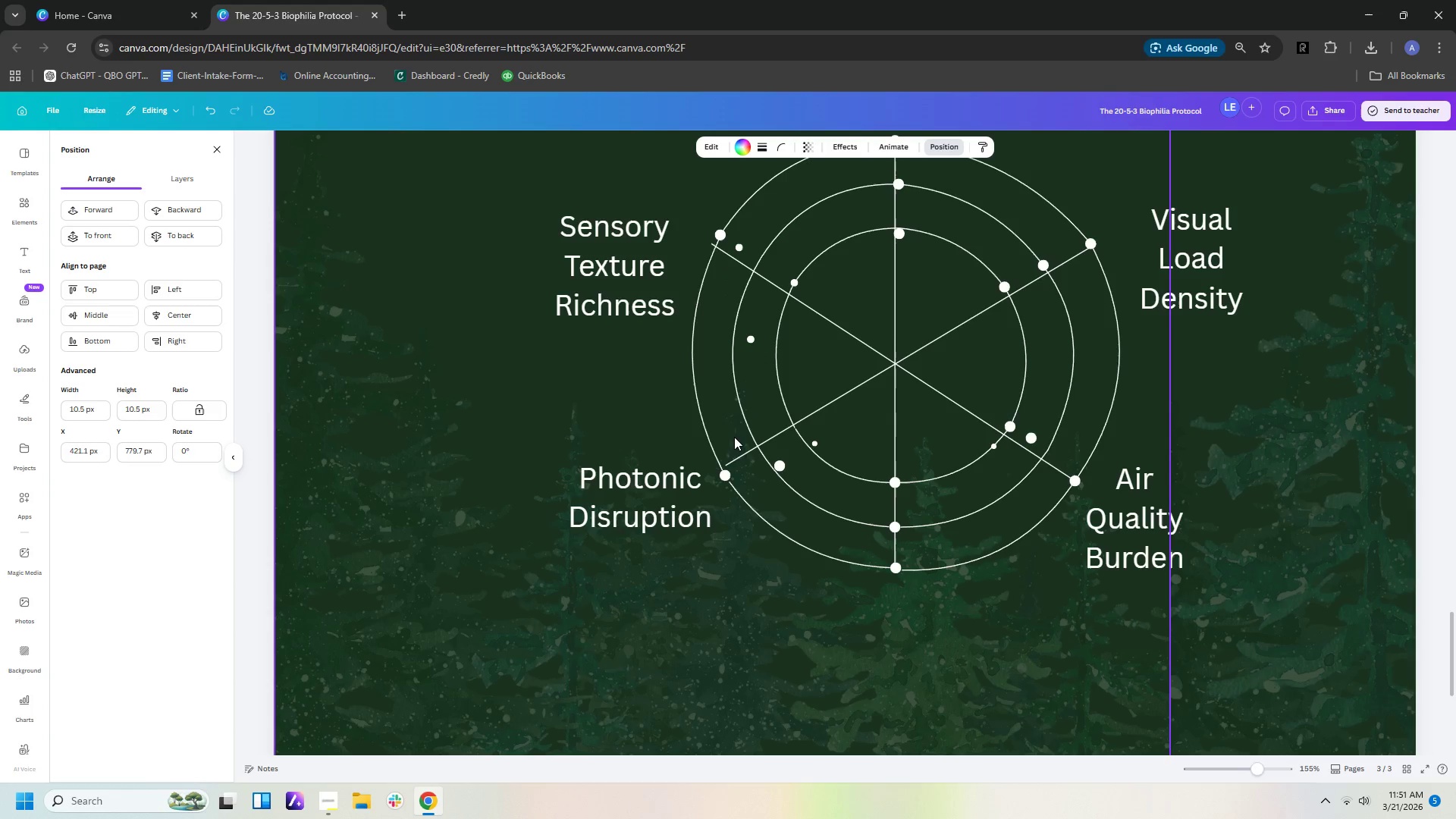 
key(ArrowUp)
 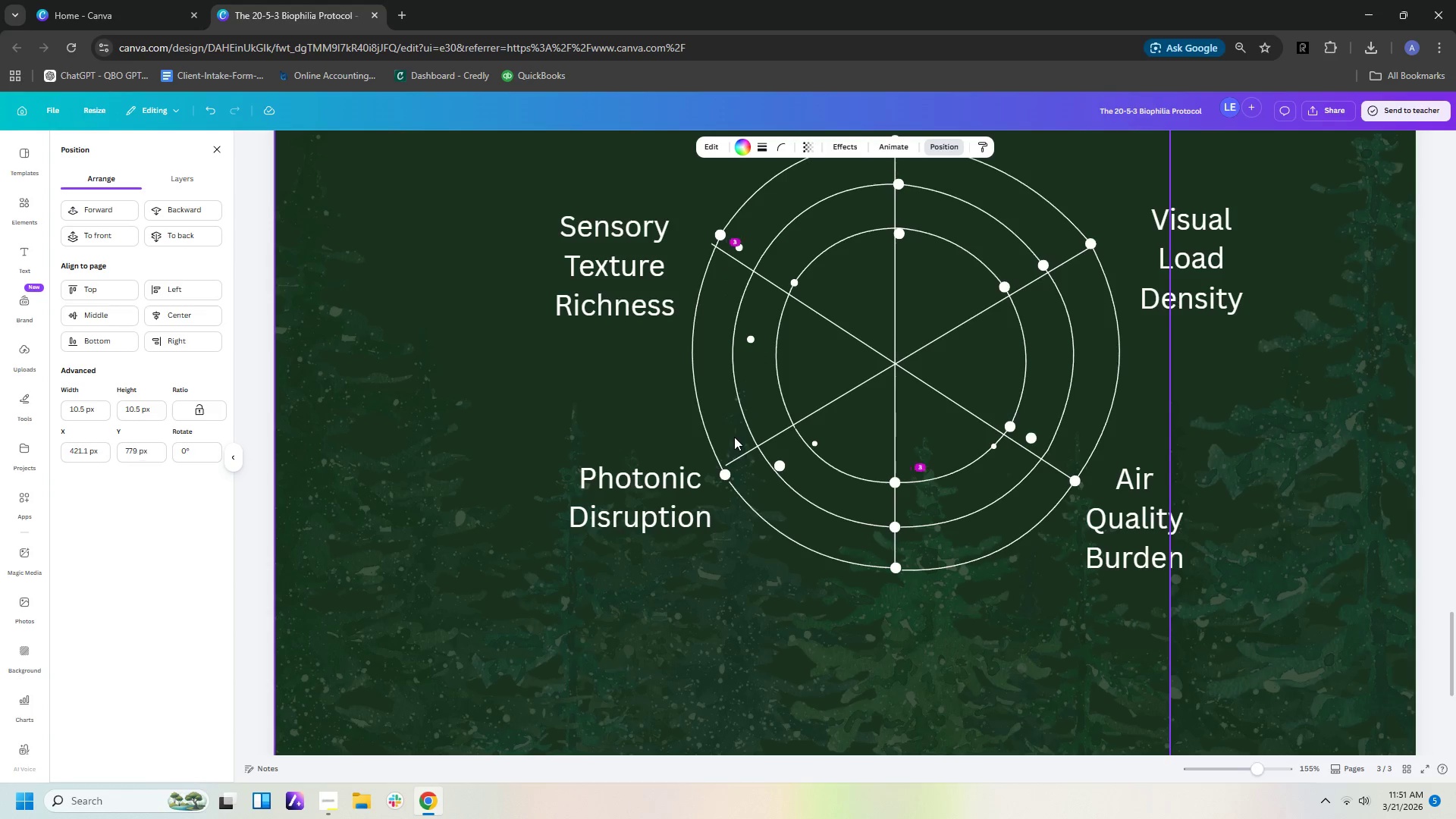 
key(ArrowUp)
 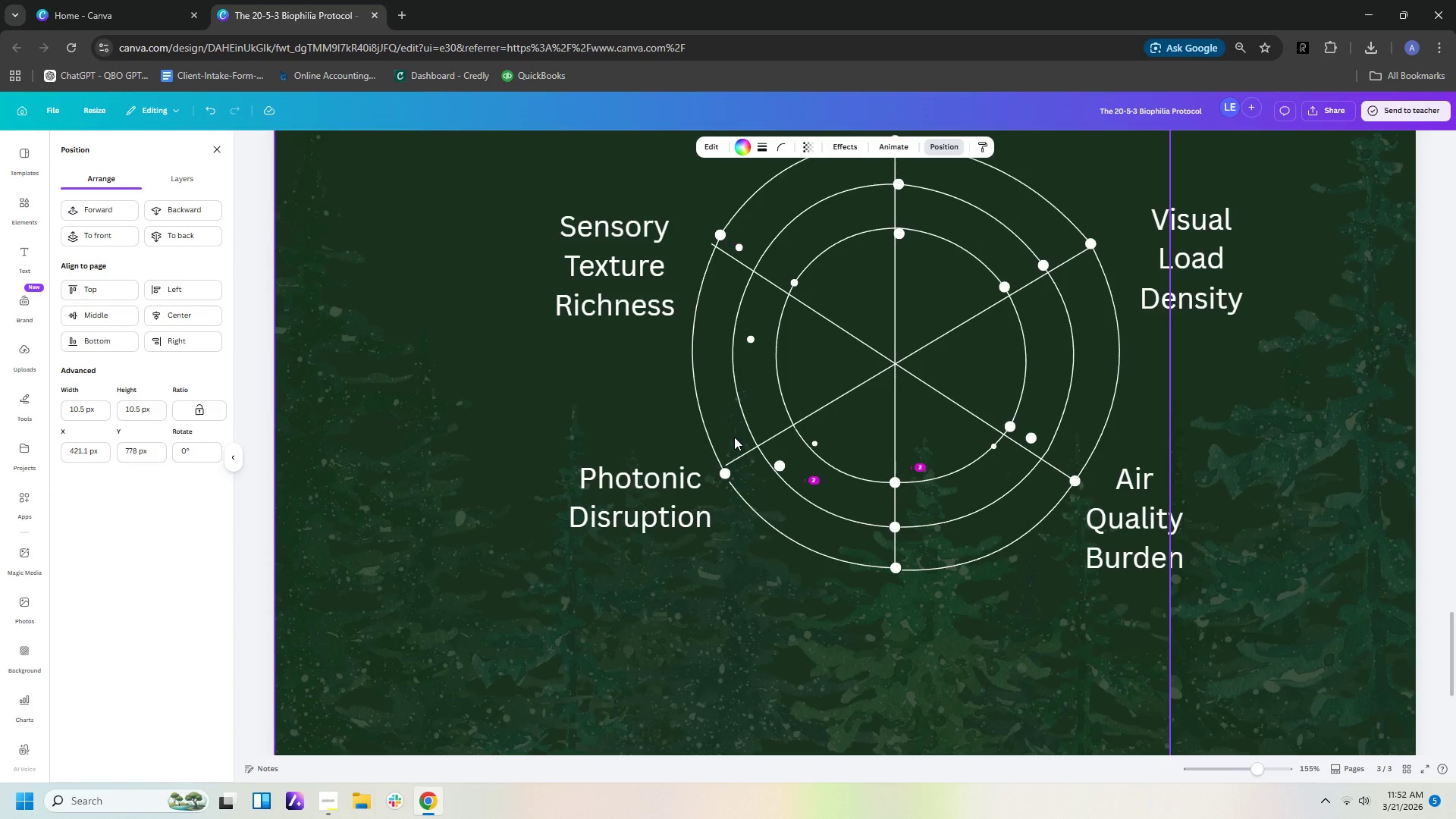 
key(ArrowUp)
 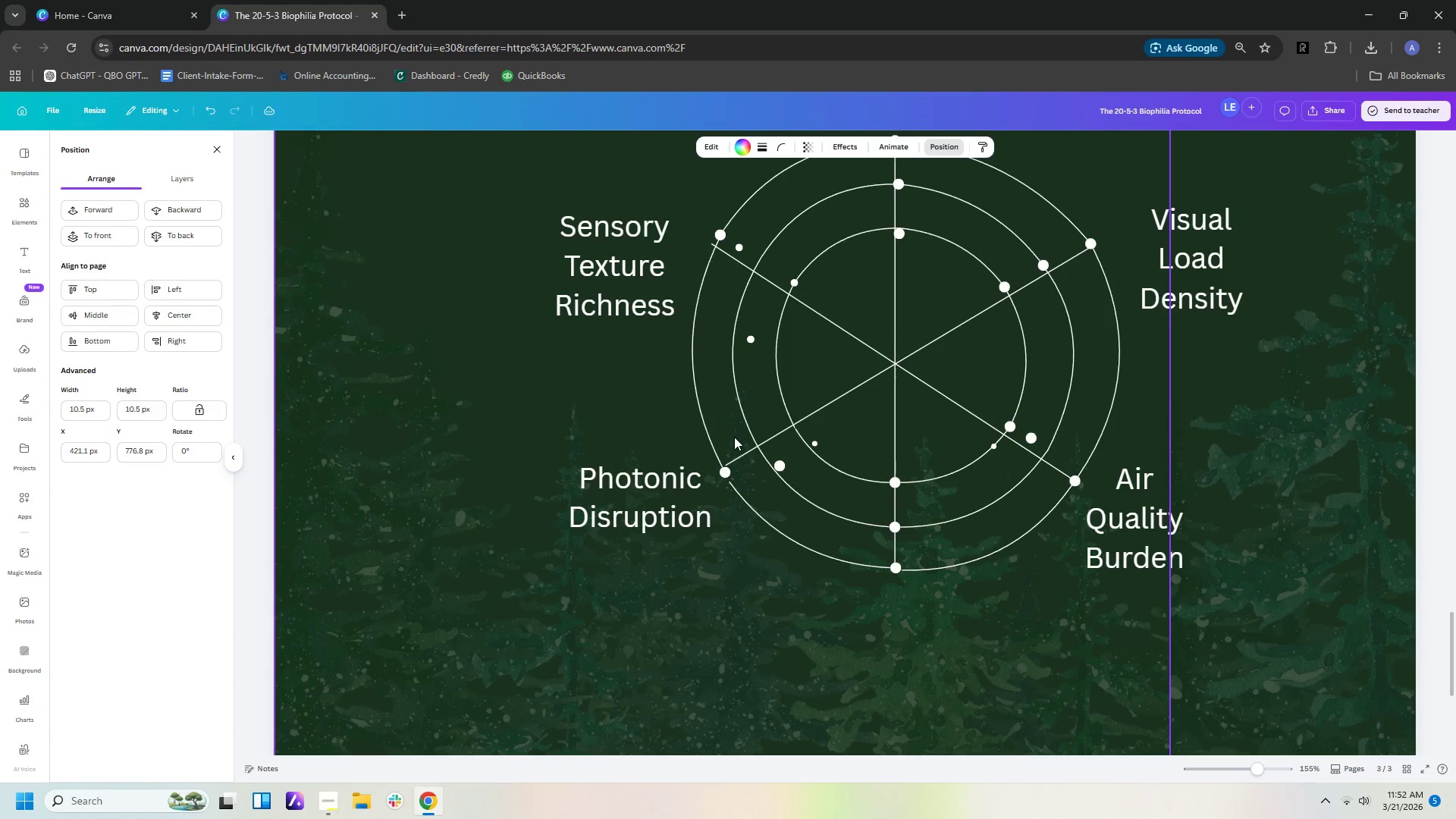 
key(ArrowUp)
 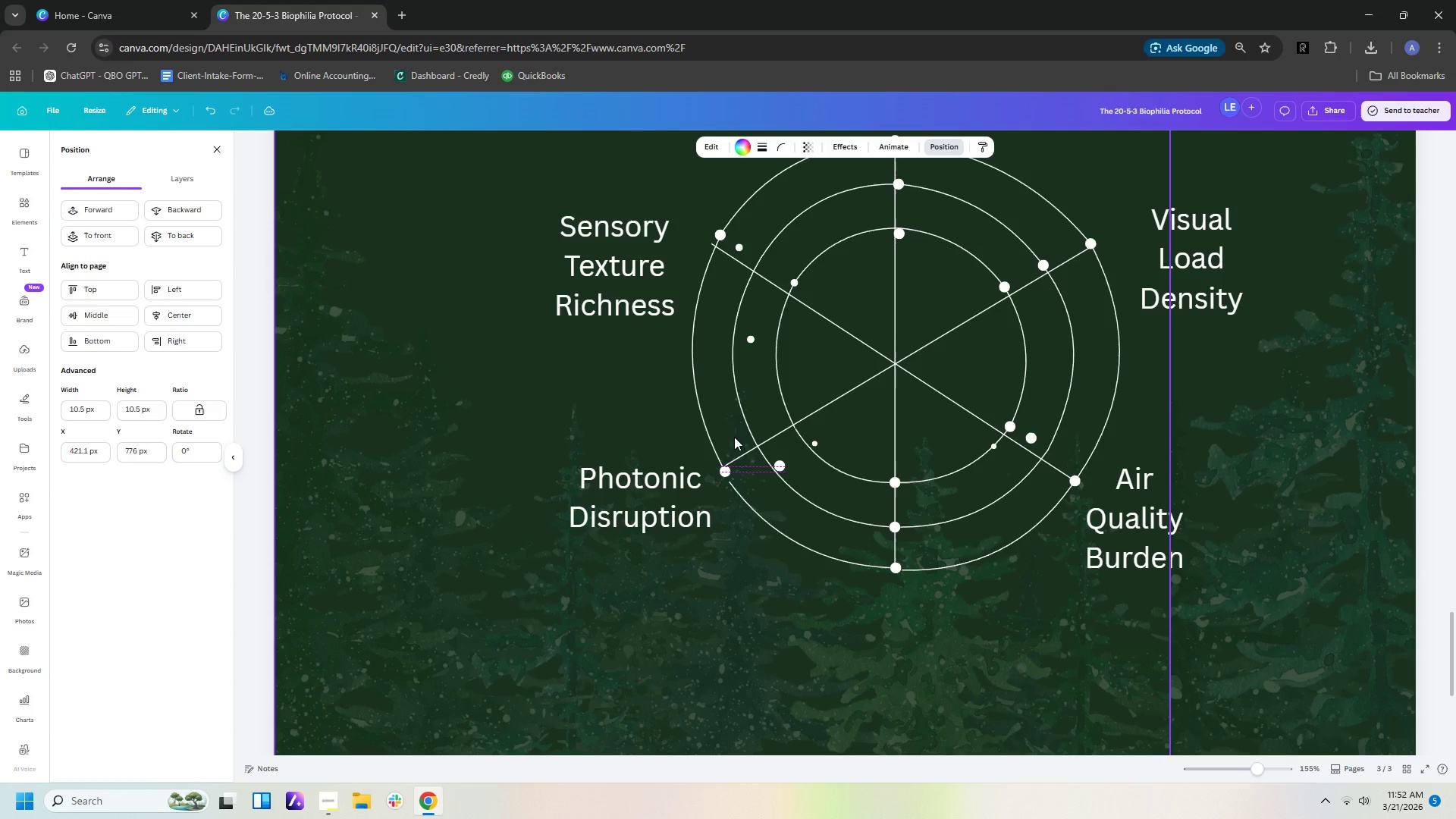 
key(ArrowUp)
 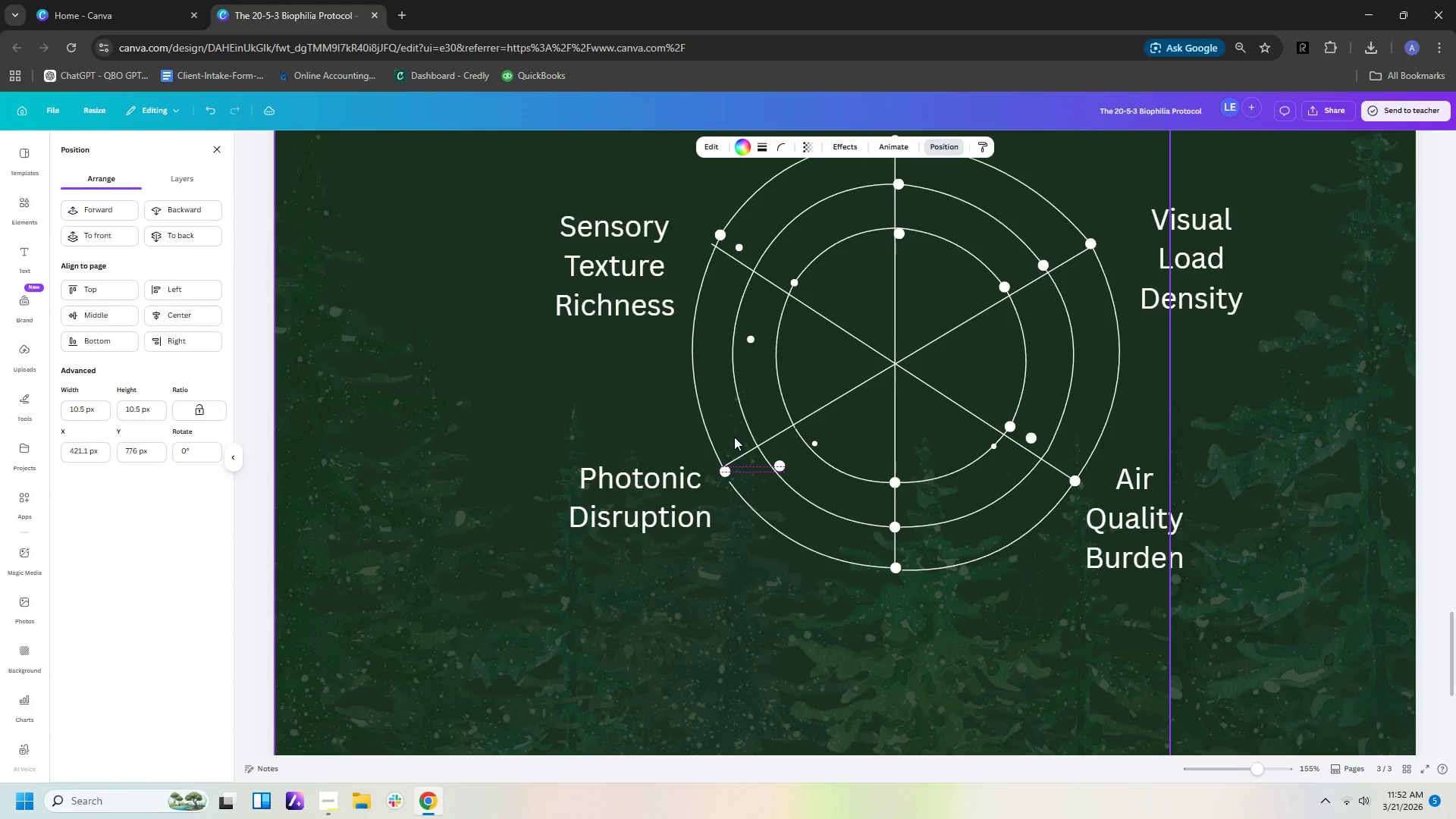 
key(ArrowUp)
 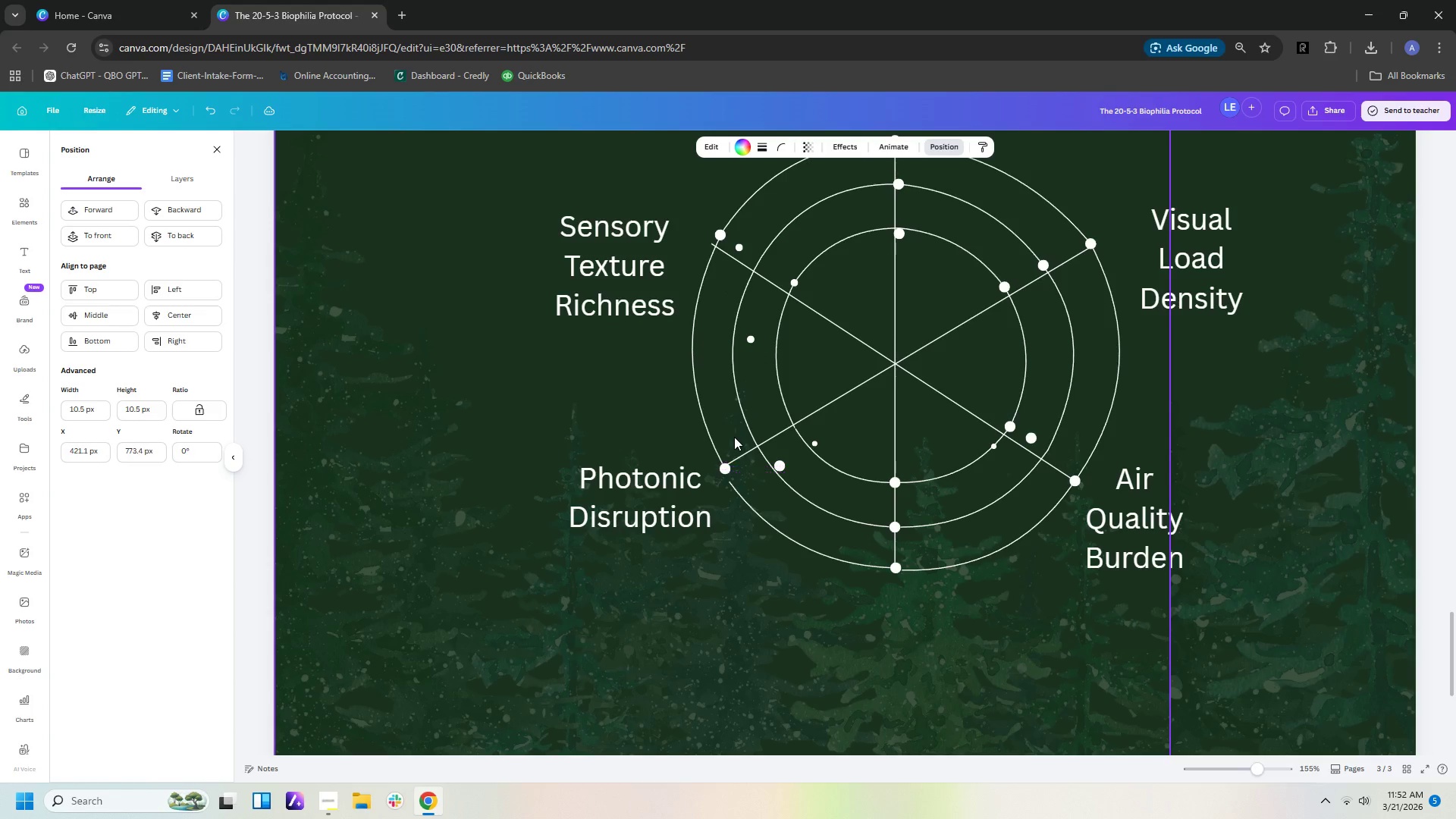 
key(ArrowUp)
 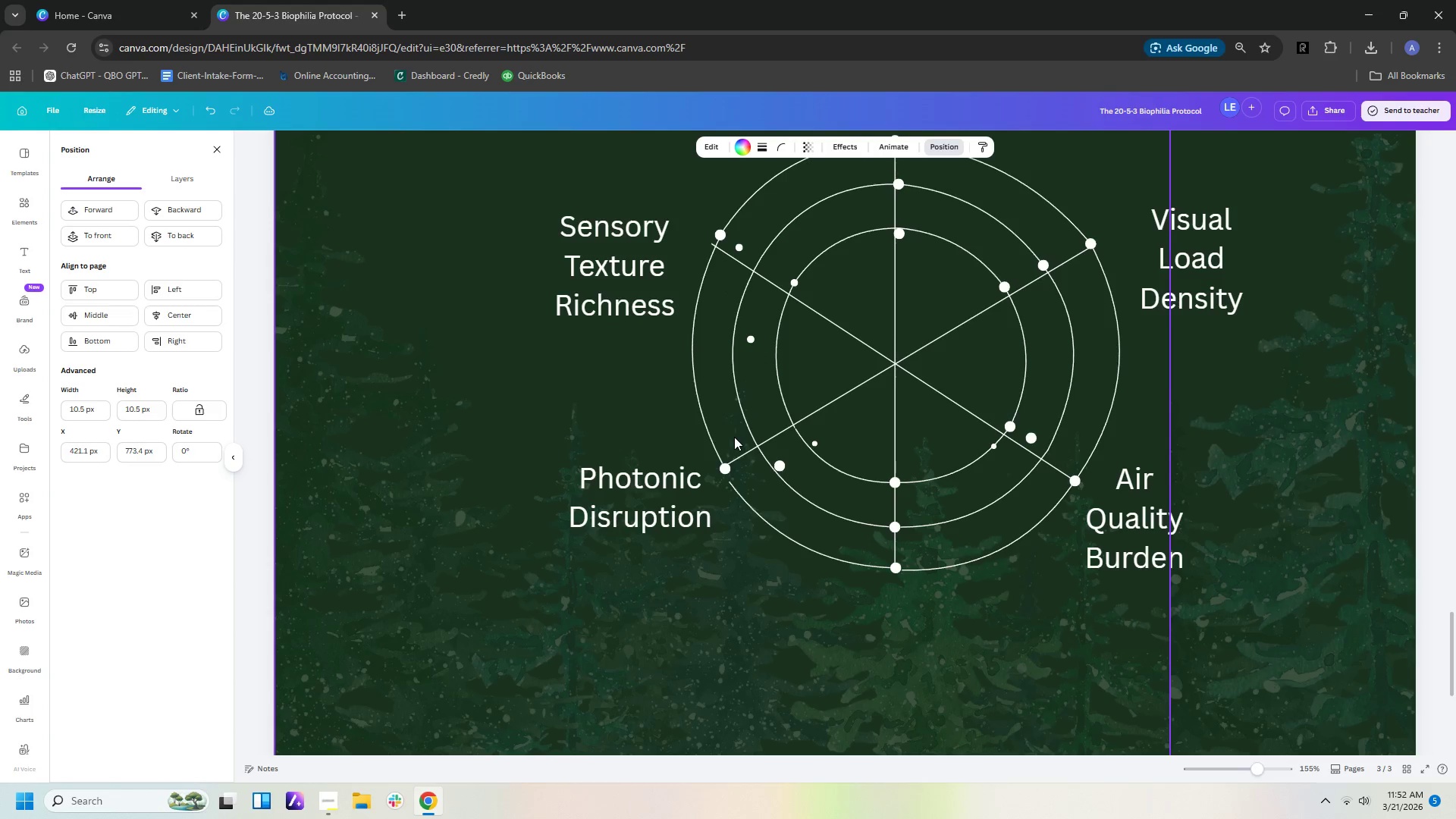 
key(ArrowUp)
 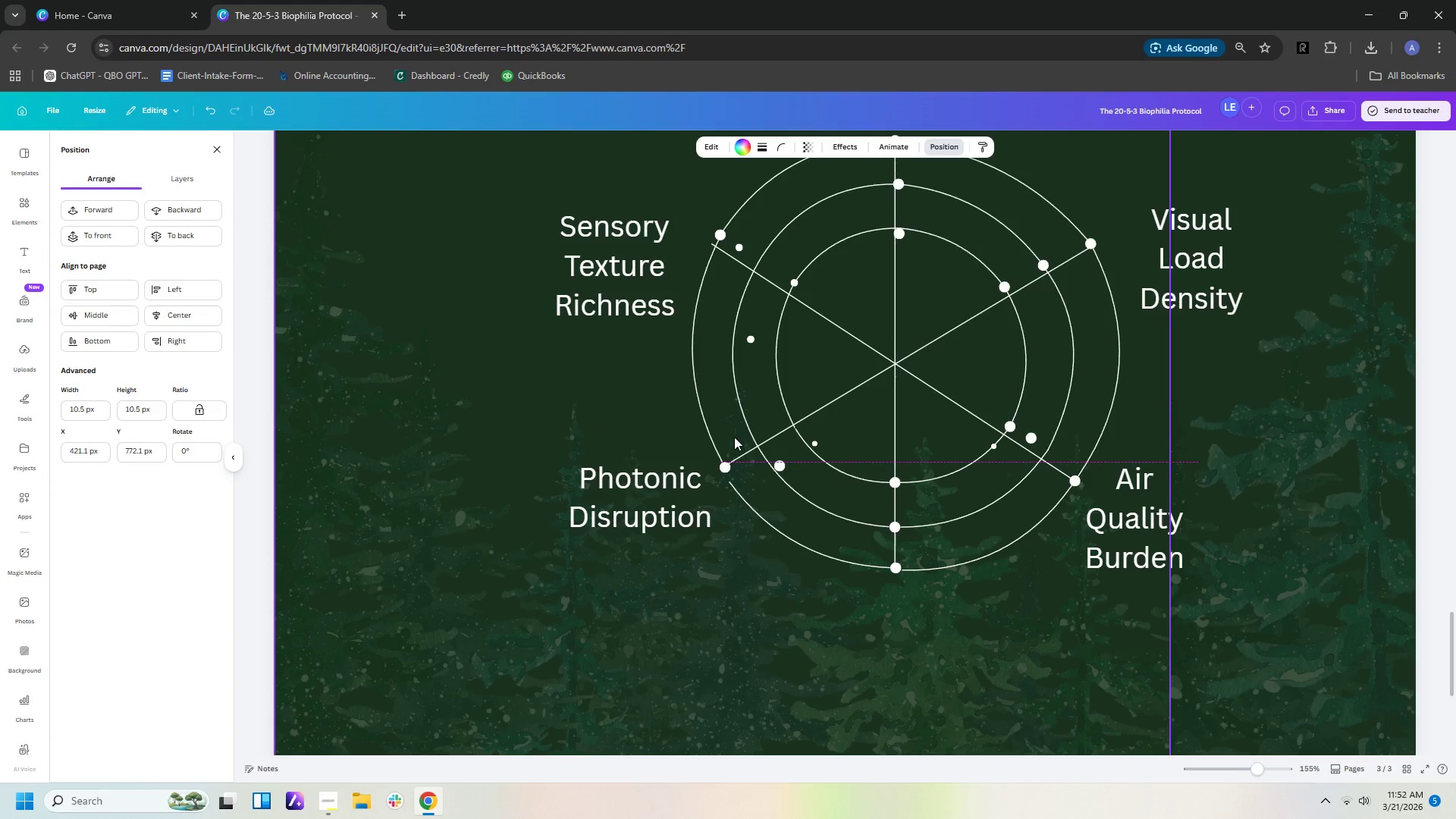 
key(ArrowUp)
 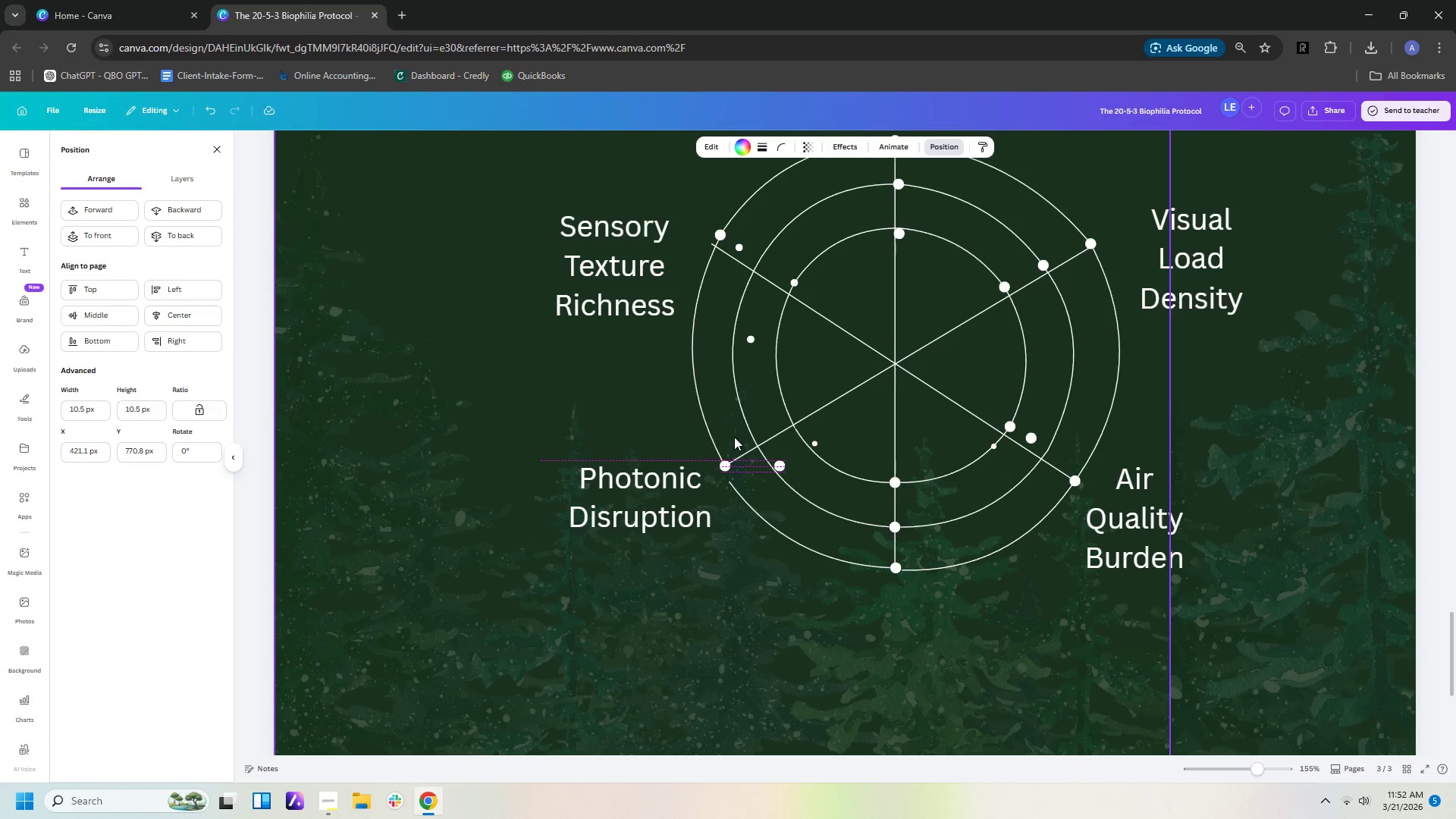 
key(ArrowLeft)
 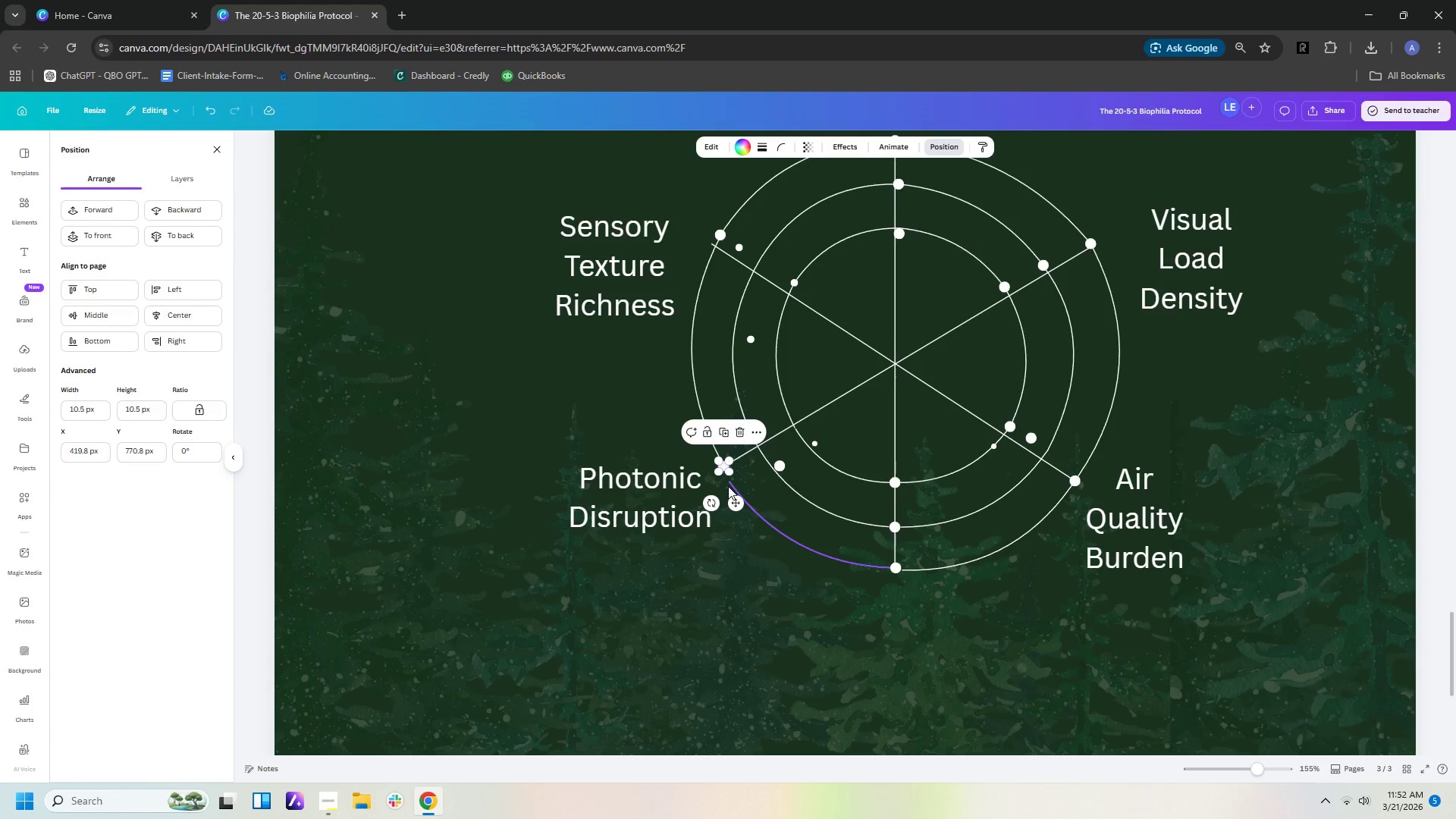 
left_click([730, 486])
 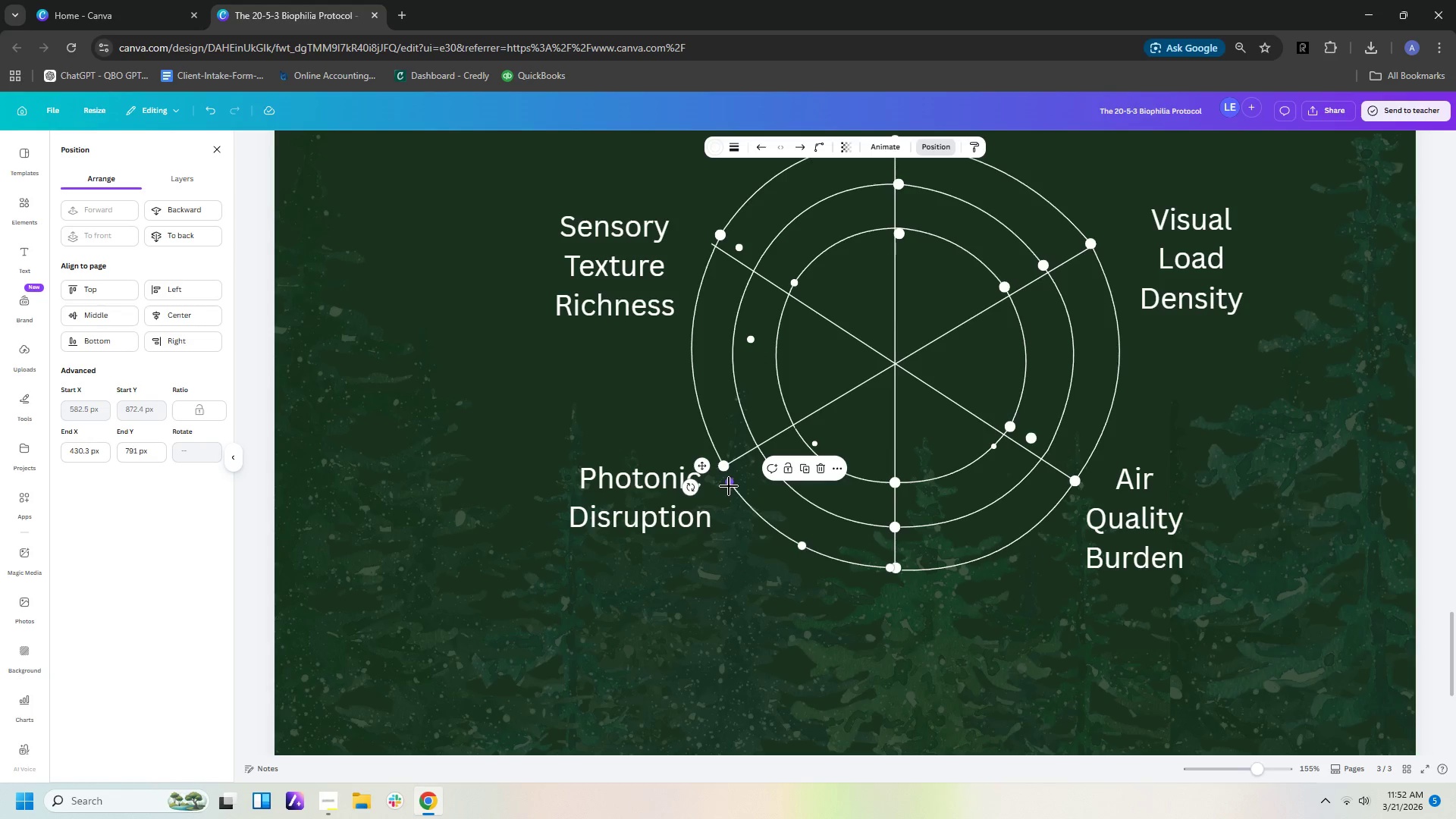 
left_click_drag(start_coordinate=[729, 485], to_coordinate=[725, 472])
 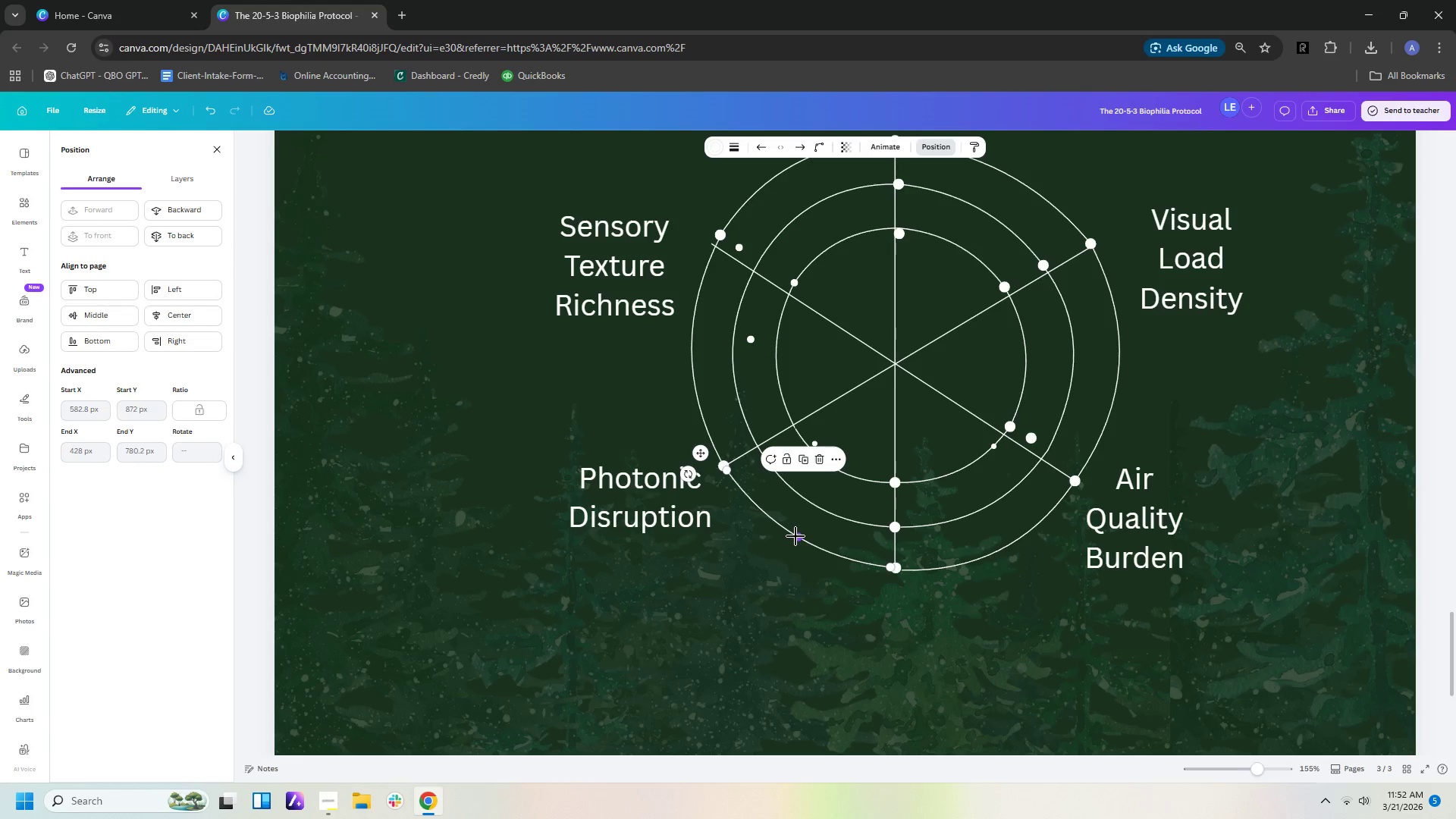 
left_click_drag(start_coordinate=[795, 536], to_coordinate=[790, 537])
 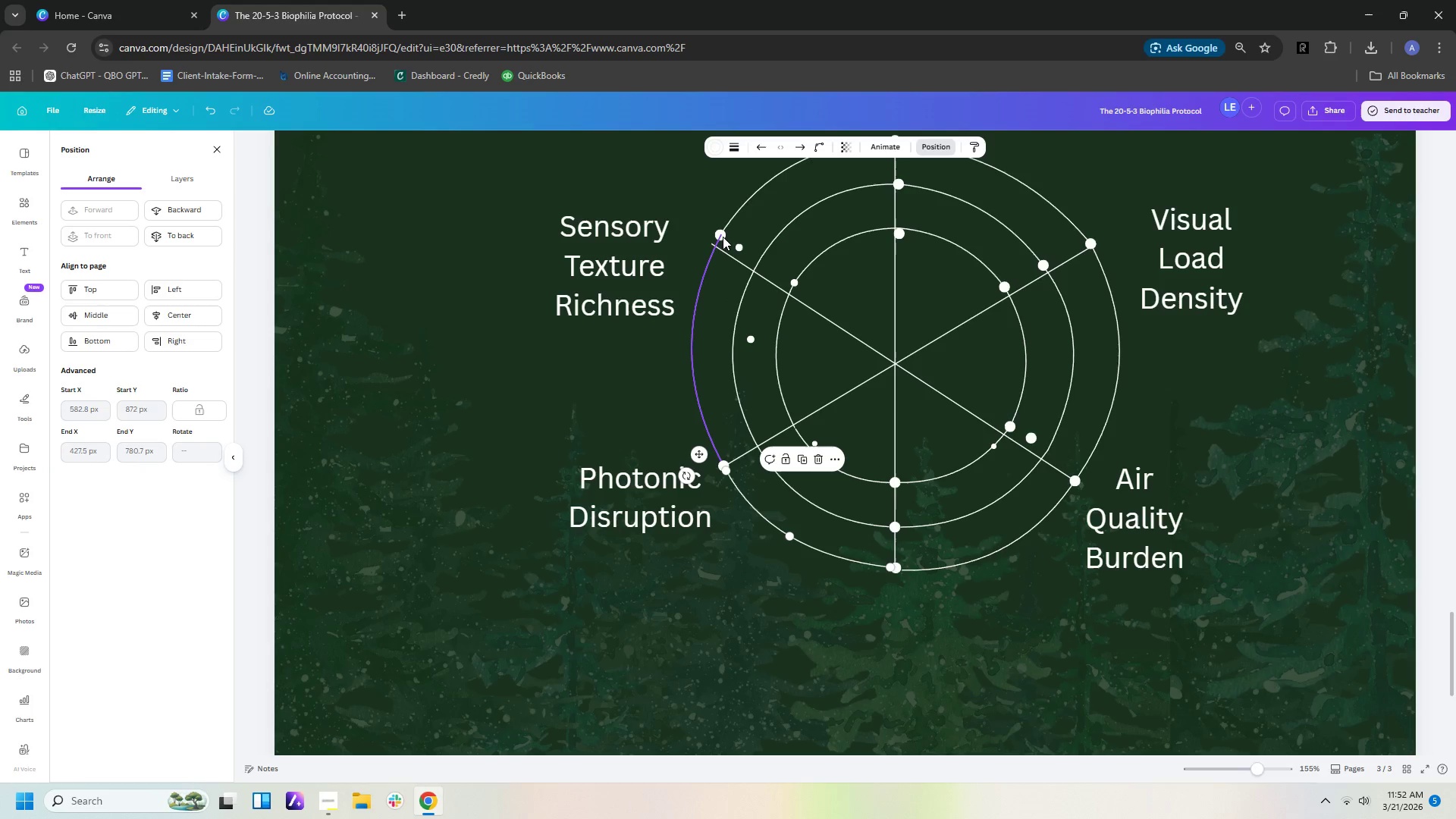 
left_click([723, 236])
 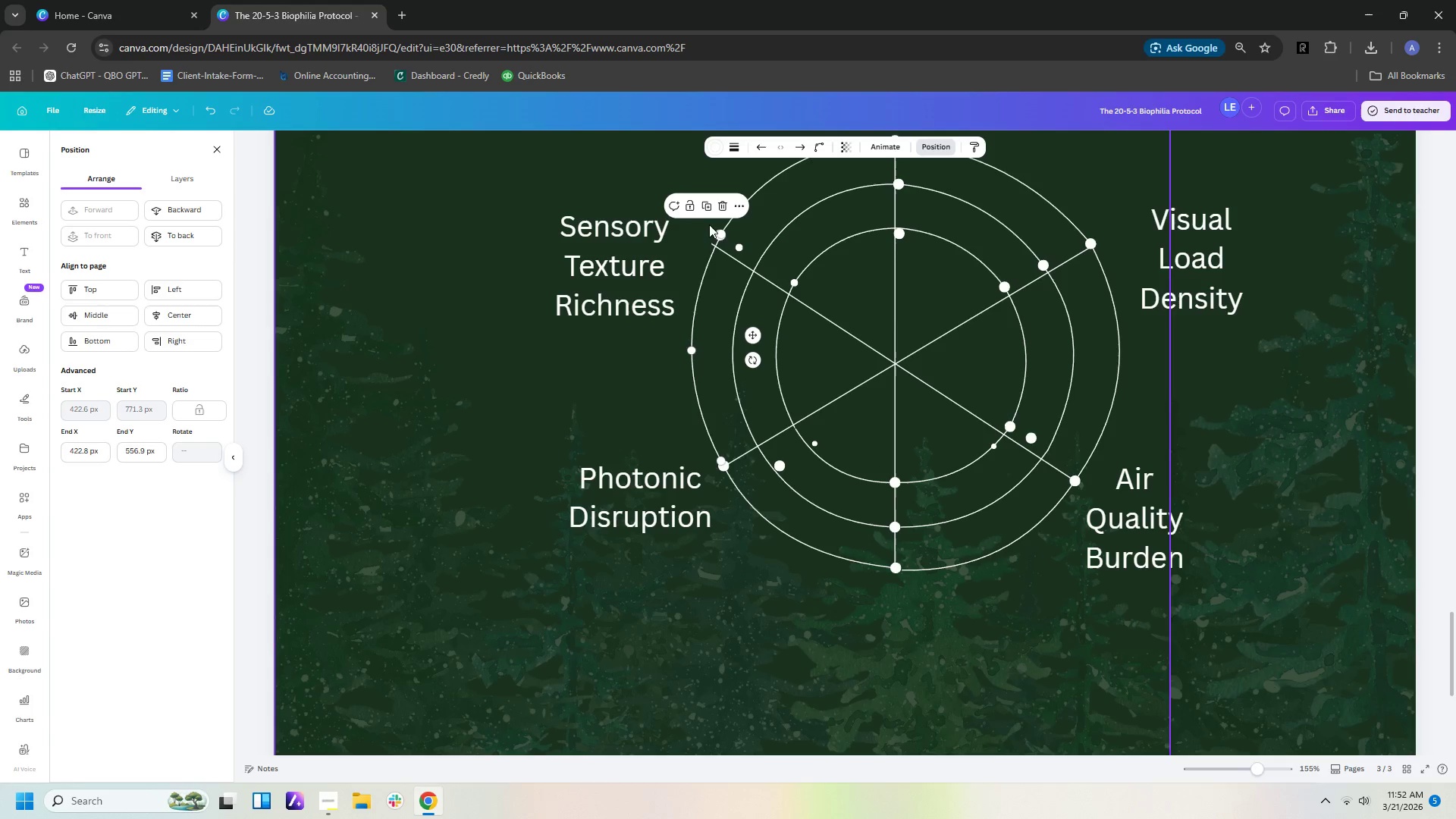 
left_click([698, 226])
 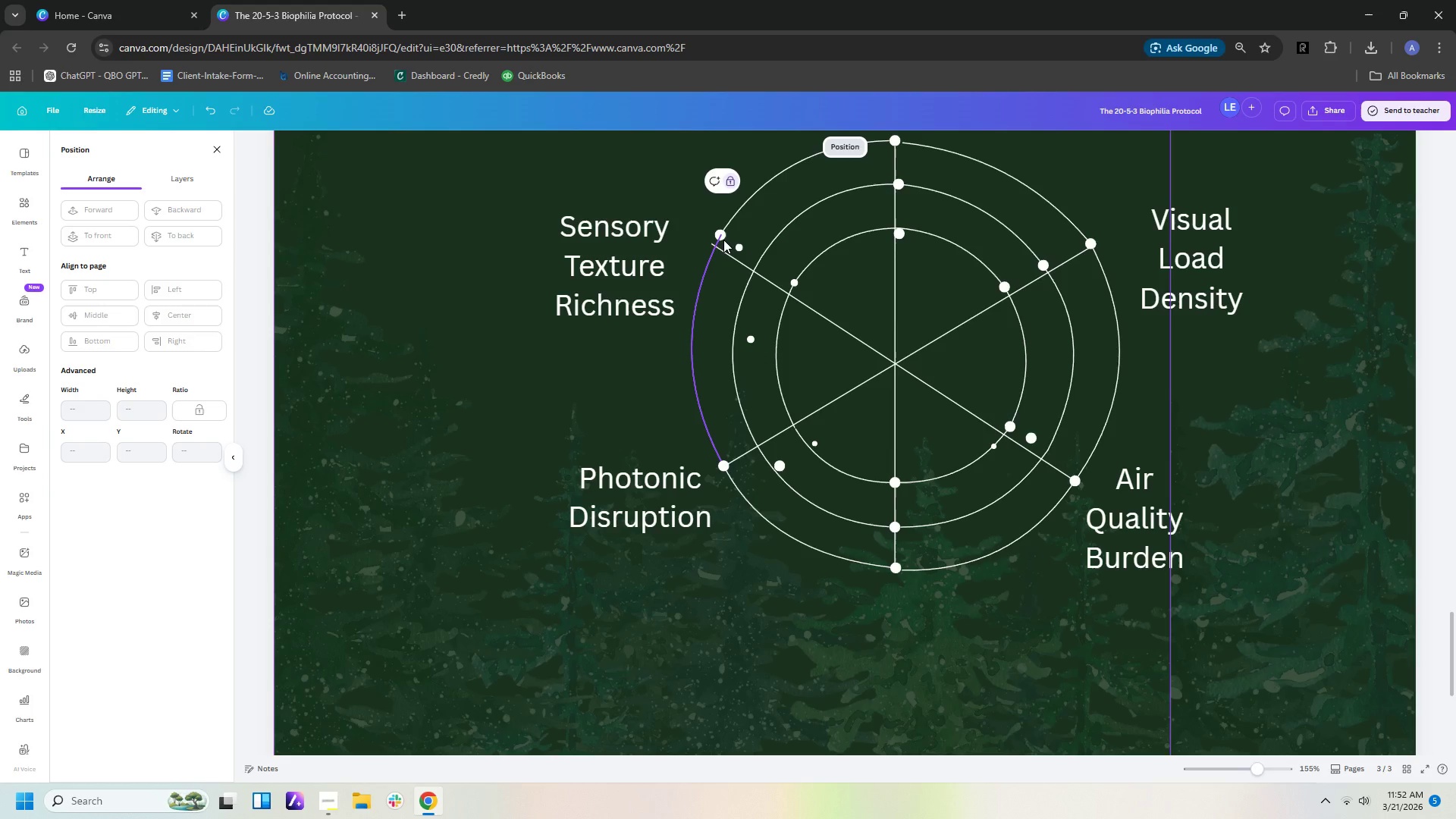 
left_click([723, 235])
 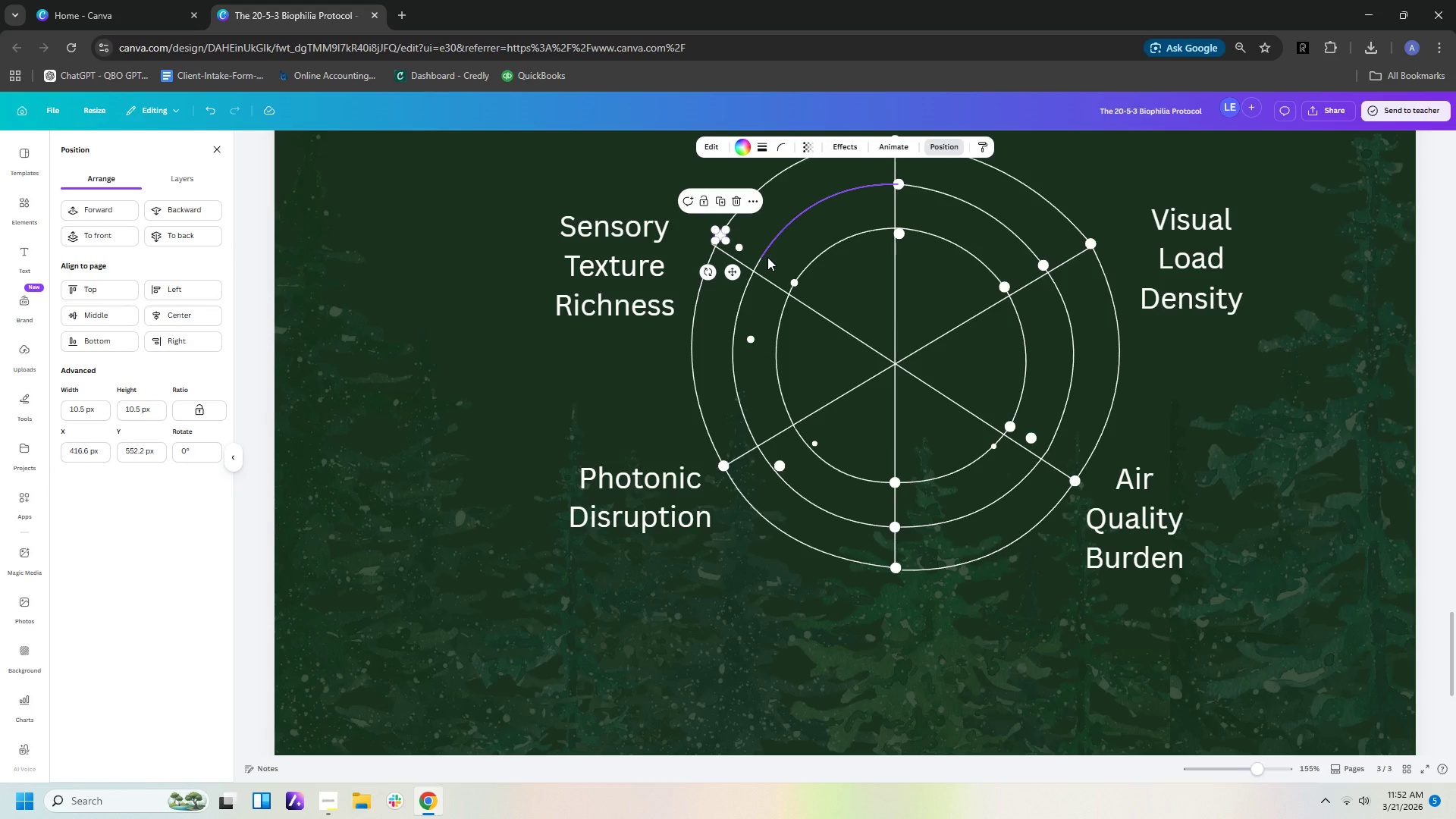 
key(ArrowLeft)
 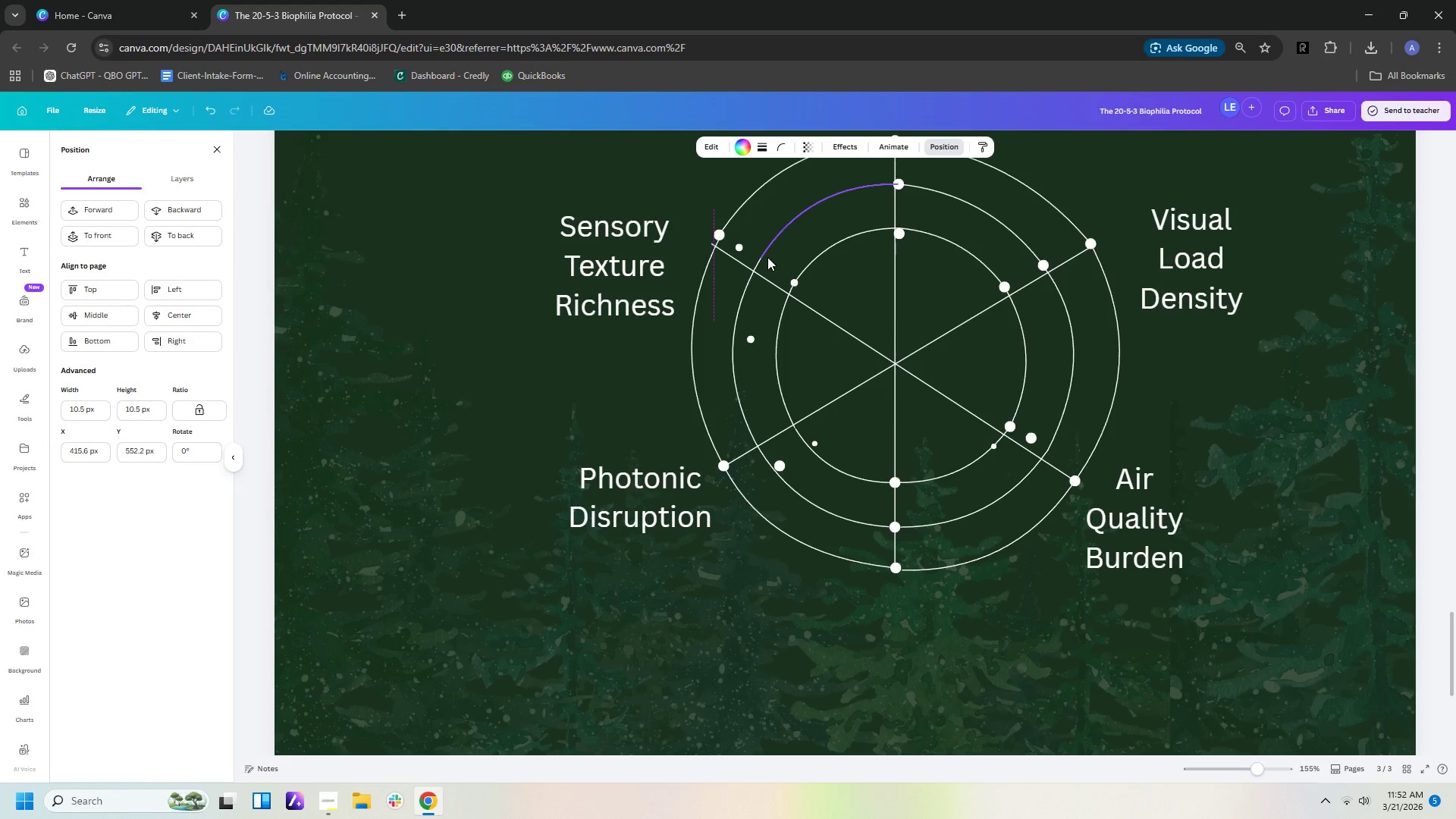 
key(ArrowLeft)
 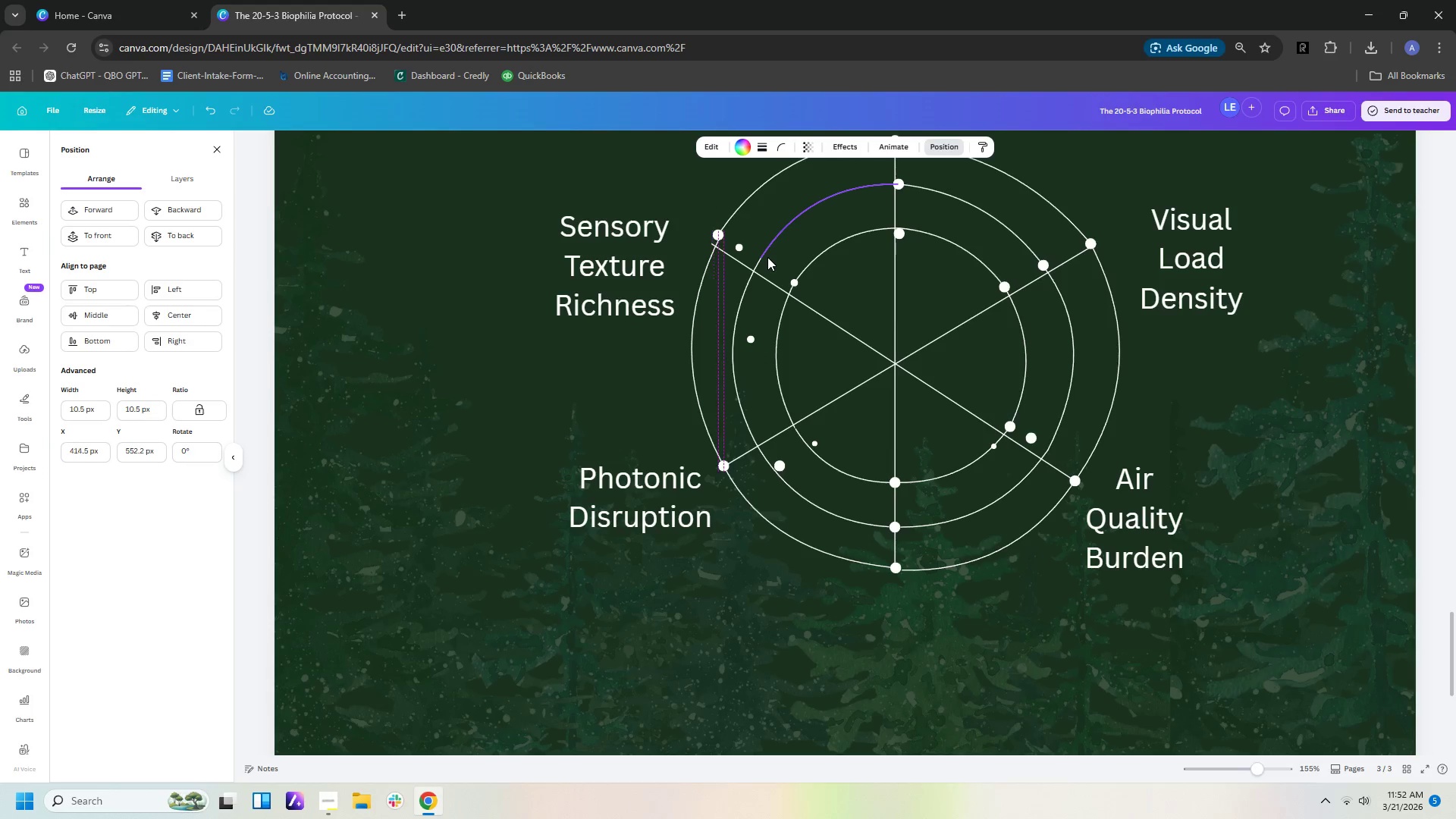 
key(ArrowLeft)
 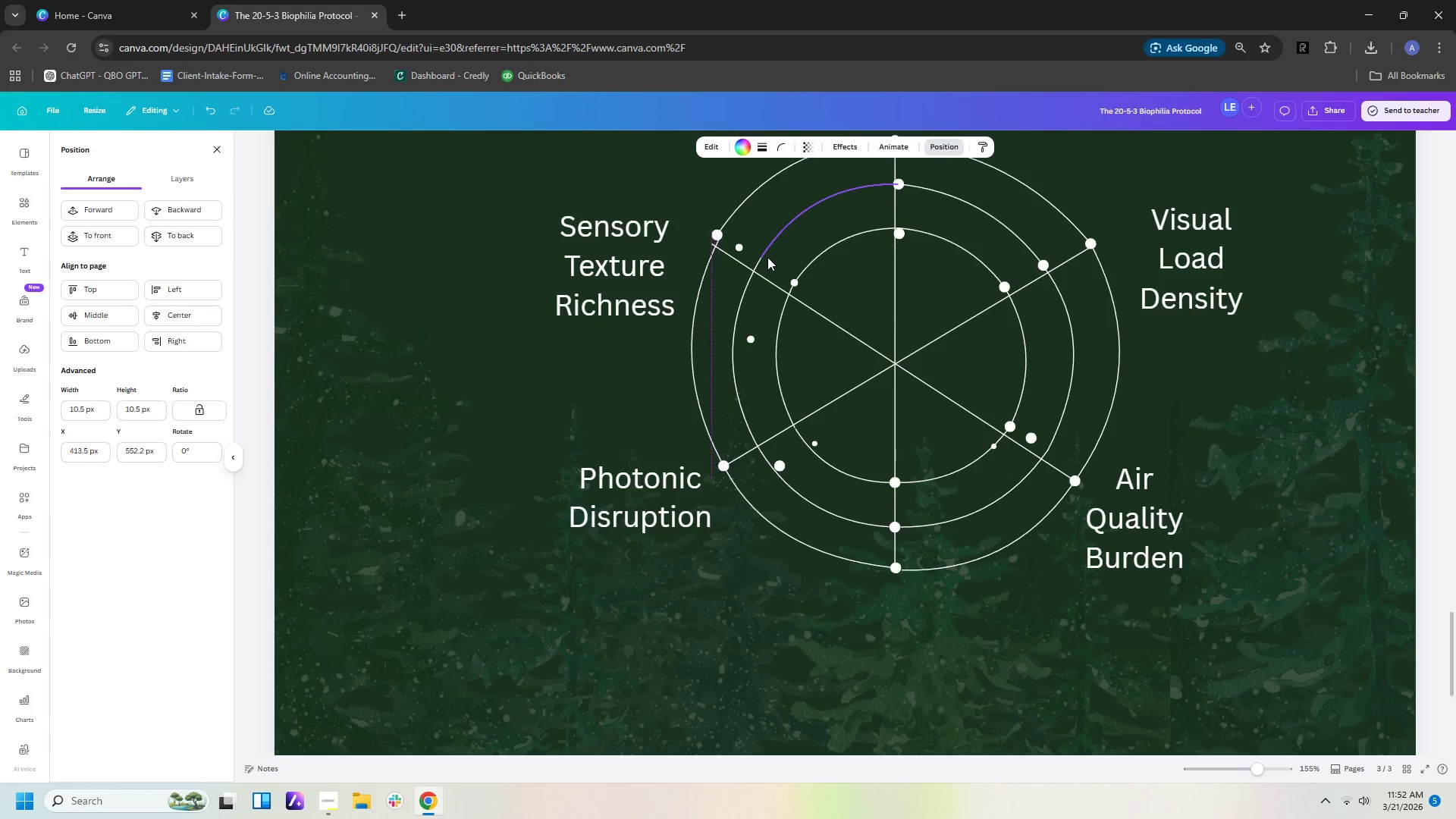 
key(ArrowLeft)
 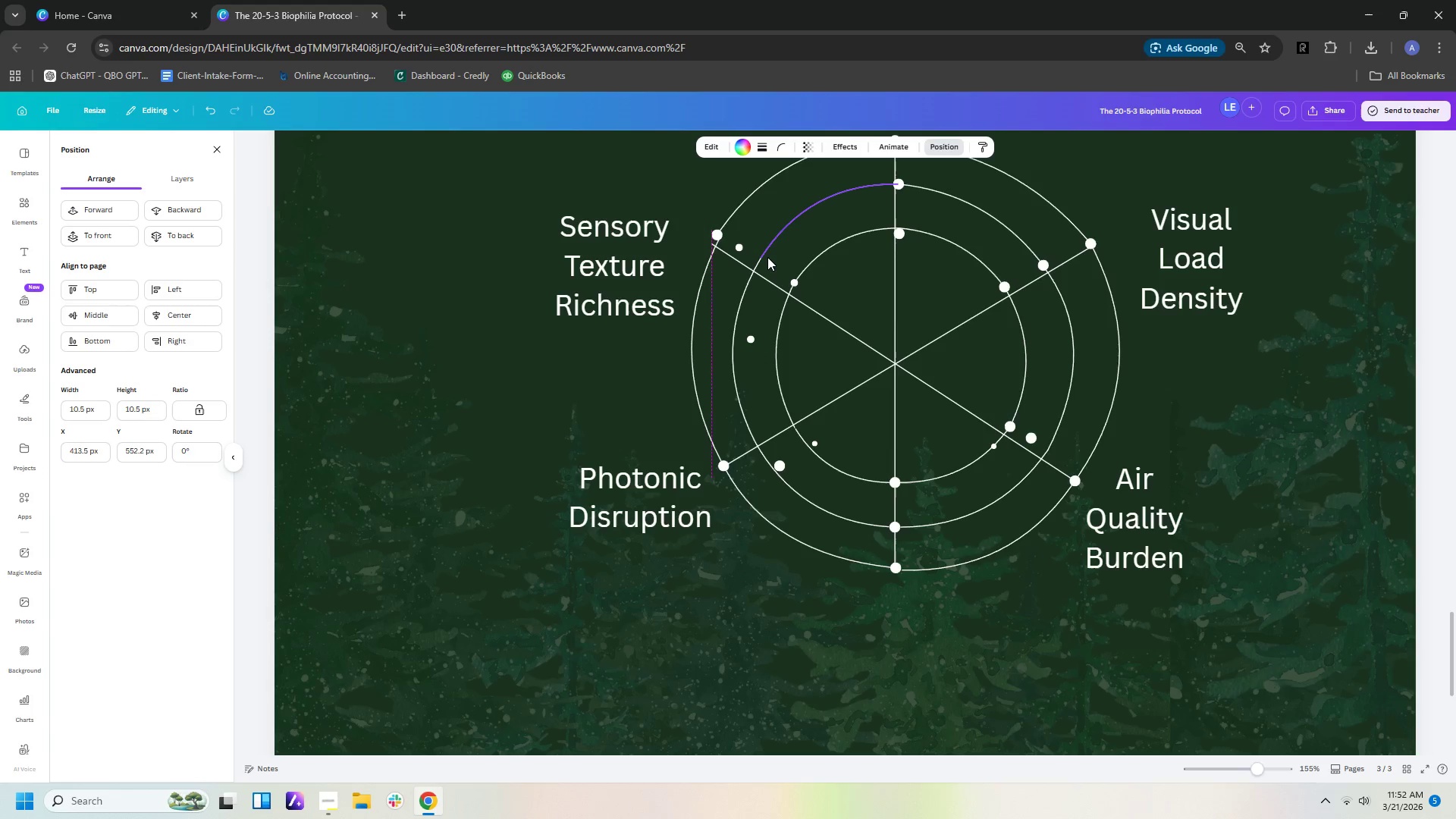 
key(ArrowLeft)
 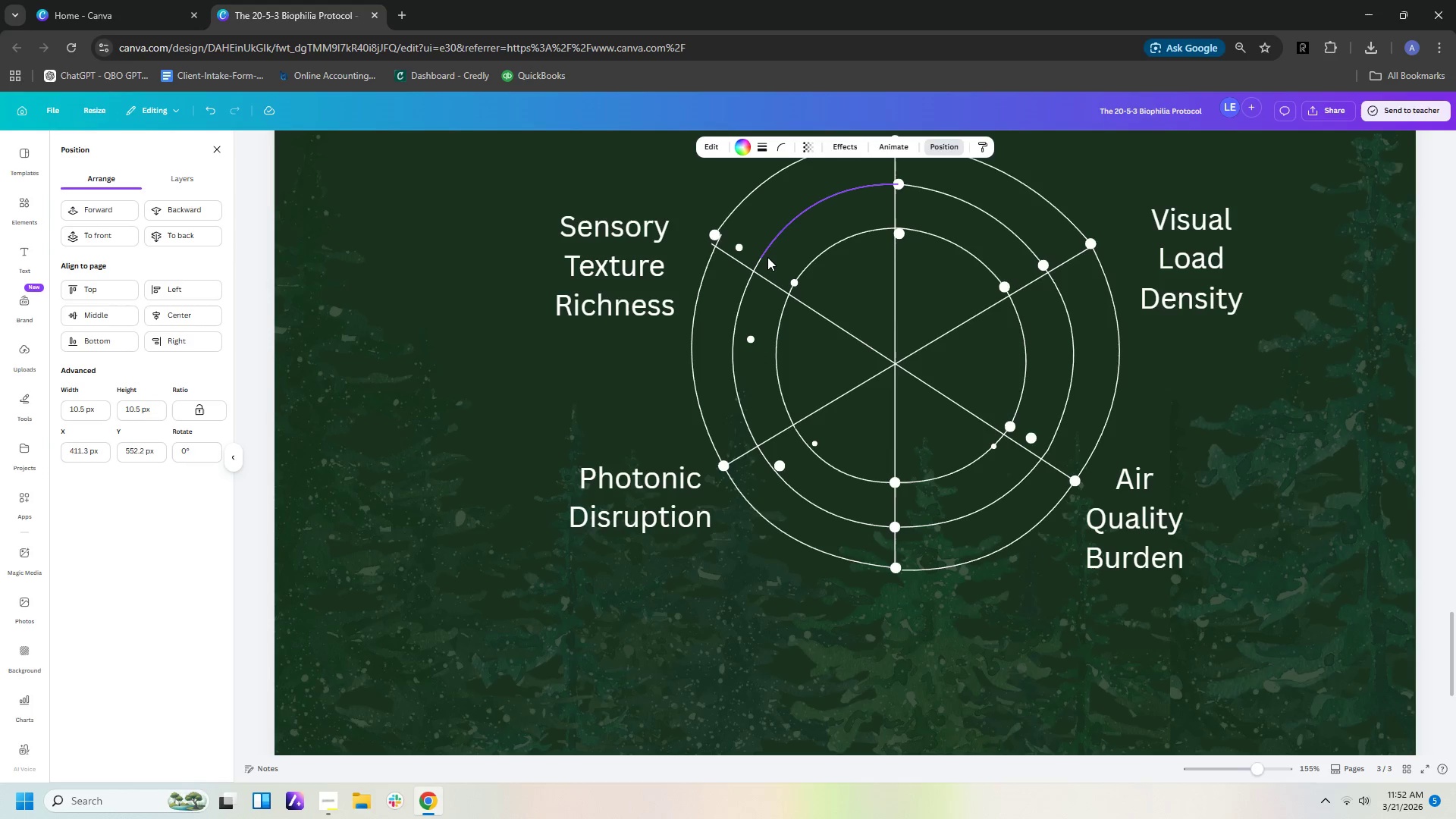 
key(ArrowLeft)
 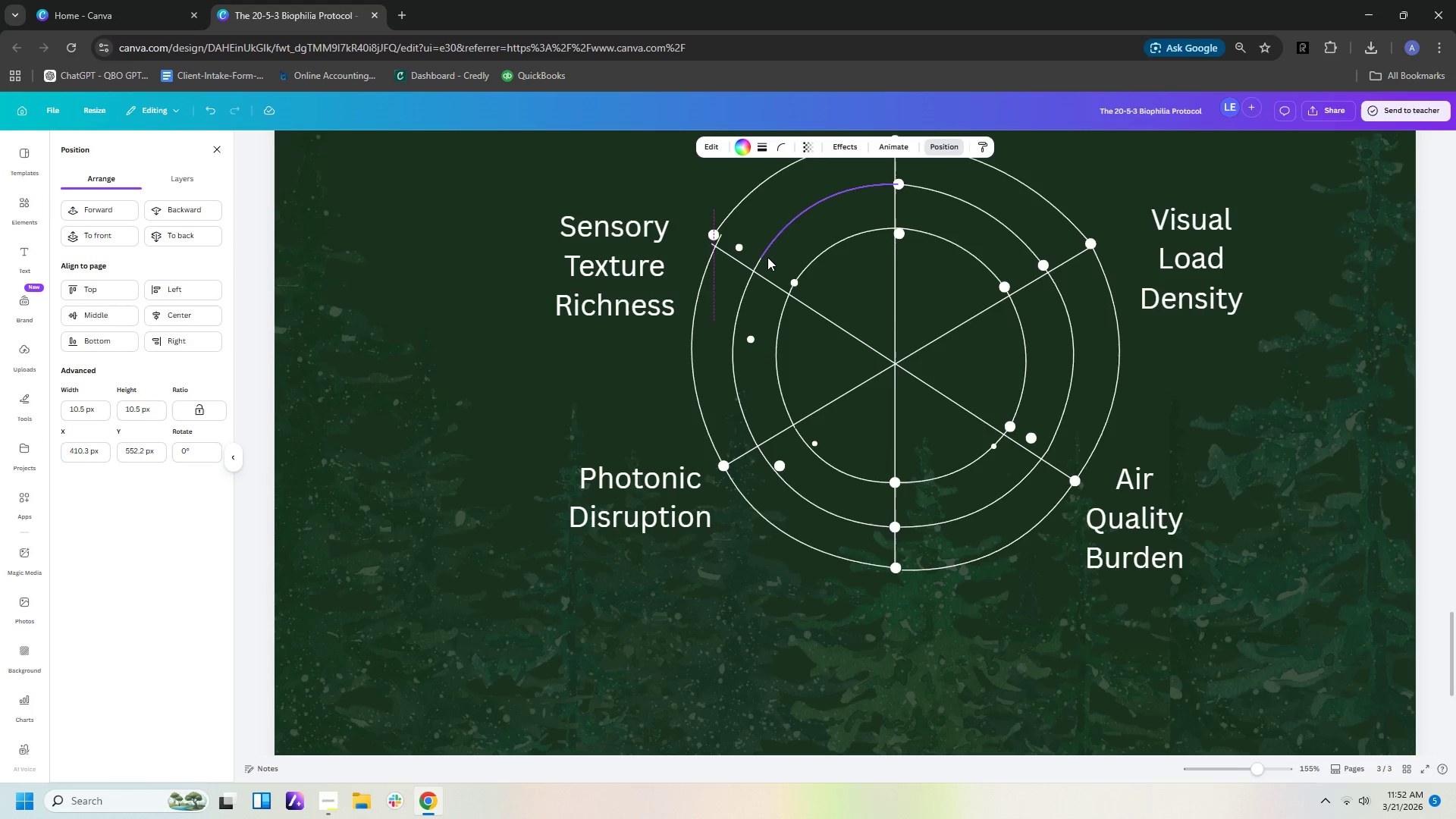 
key(ArrowDown)
 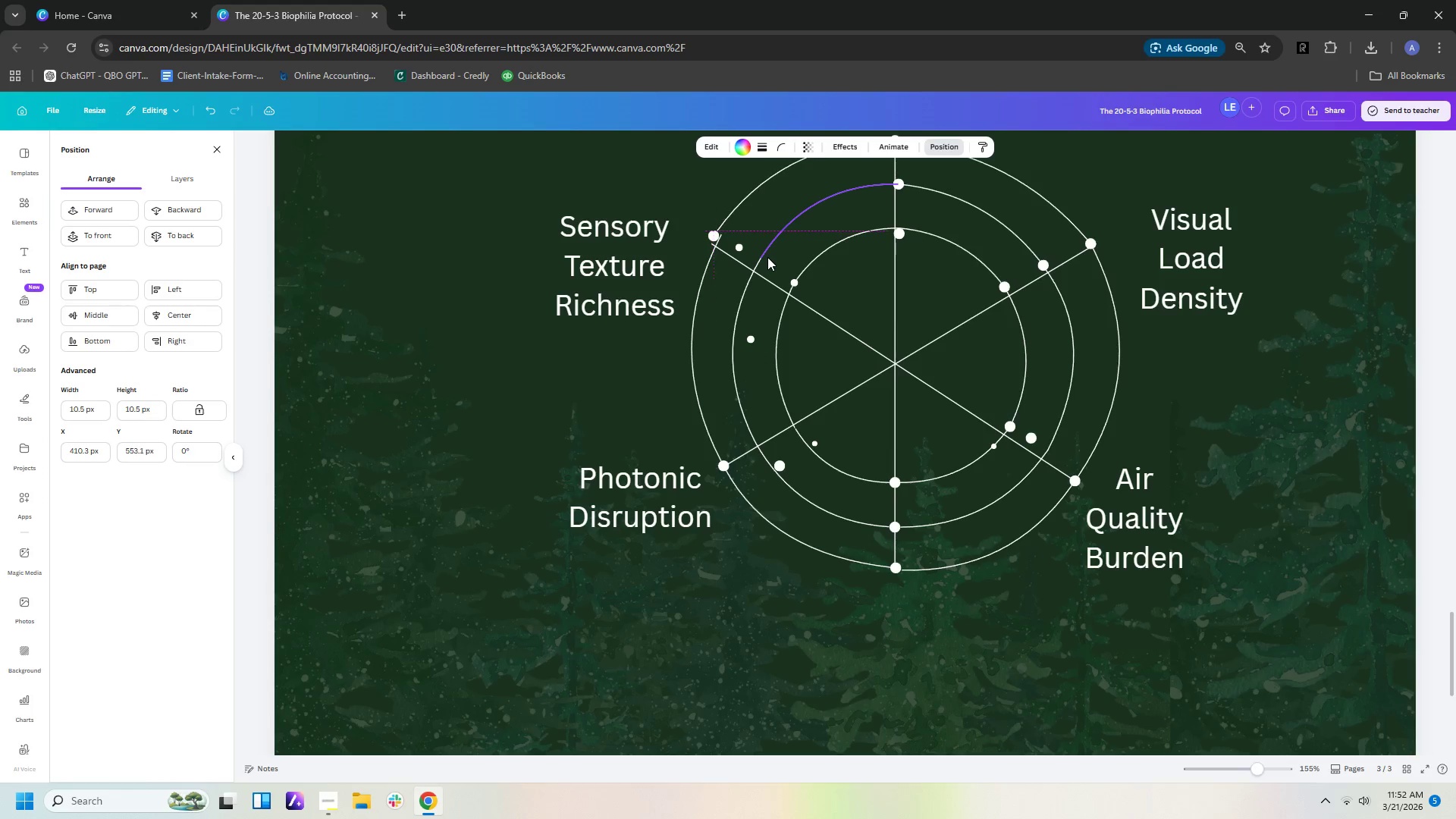 
key(ArrowDown)
 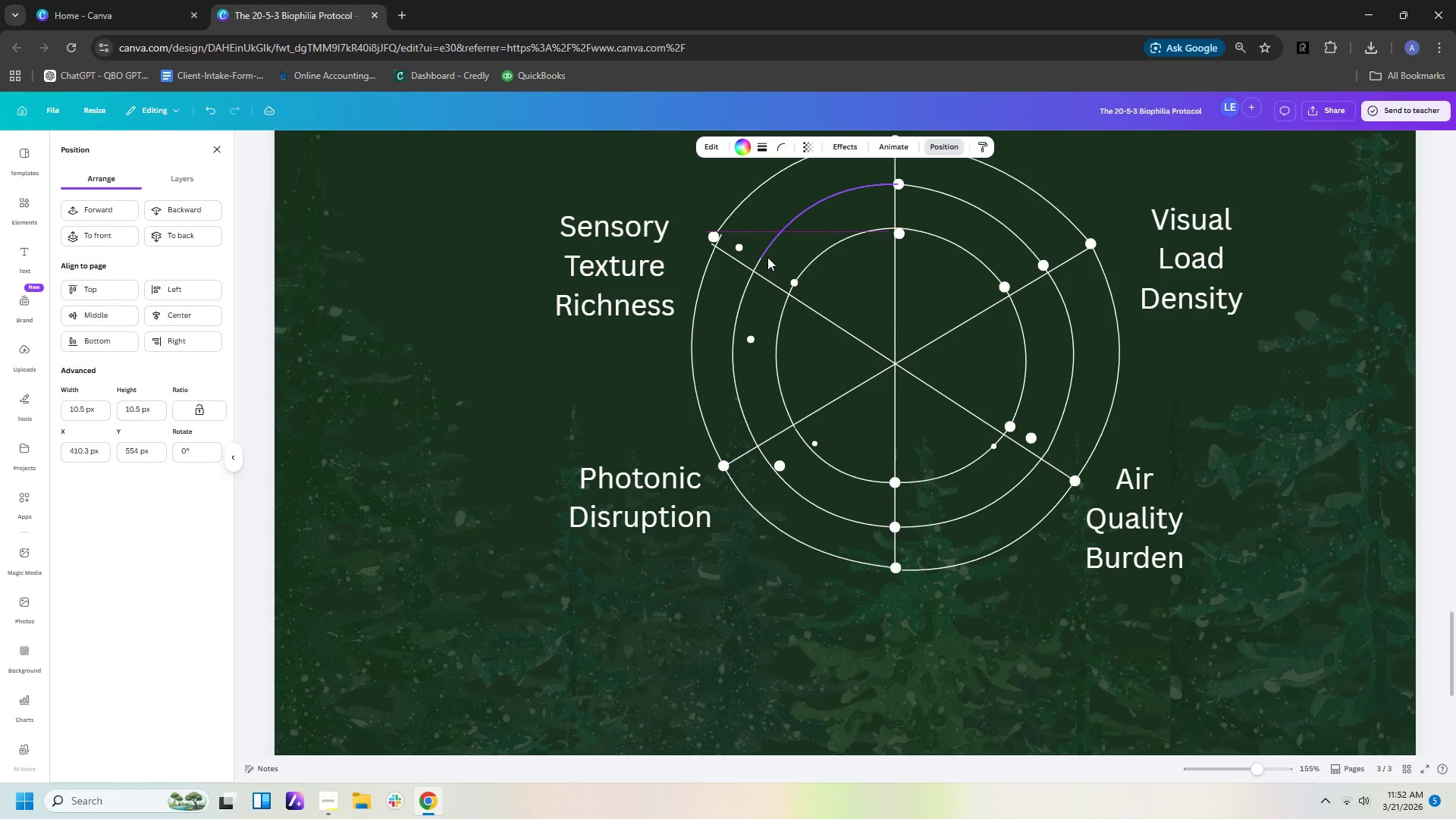 
key(ArrowDown)
 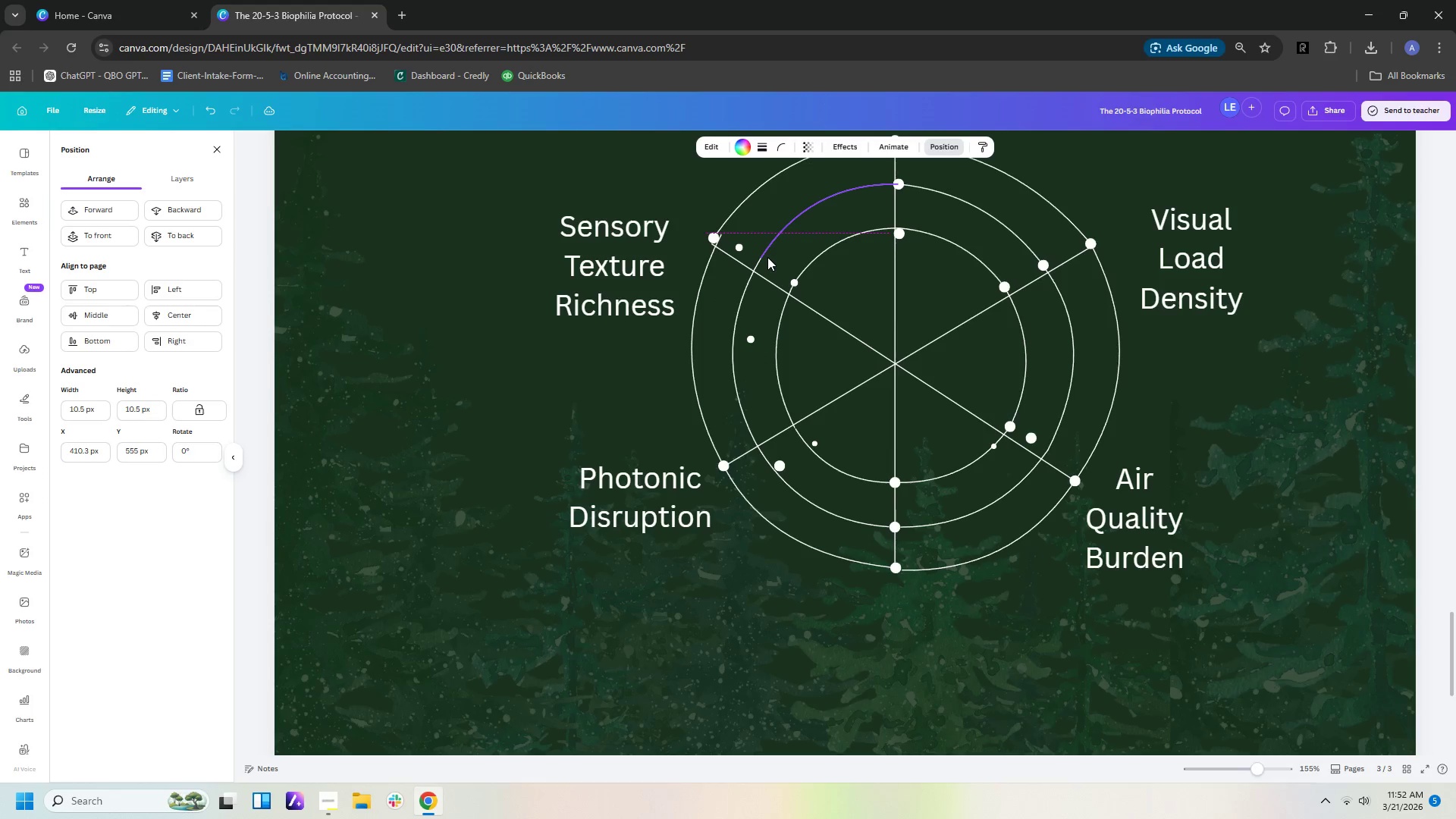 
key(ArrowDown)
 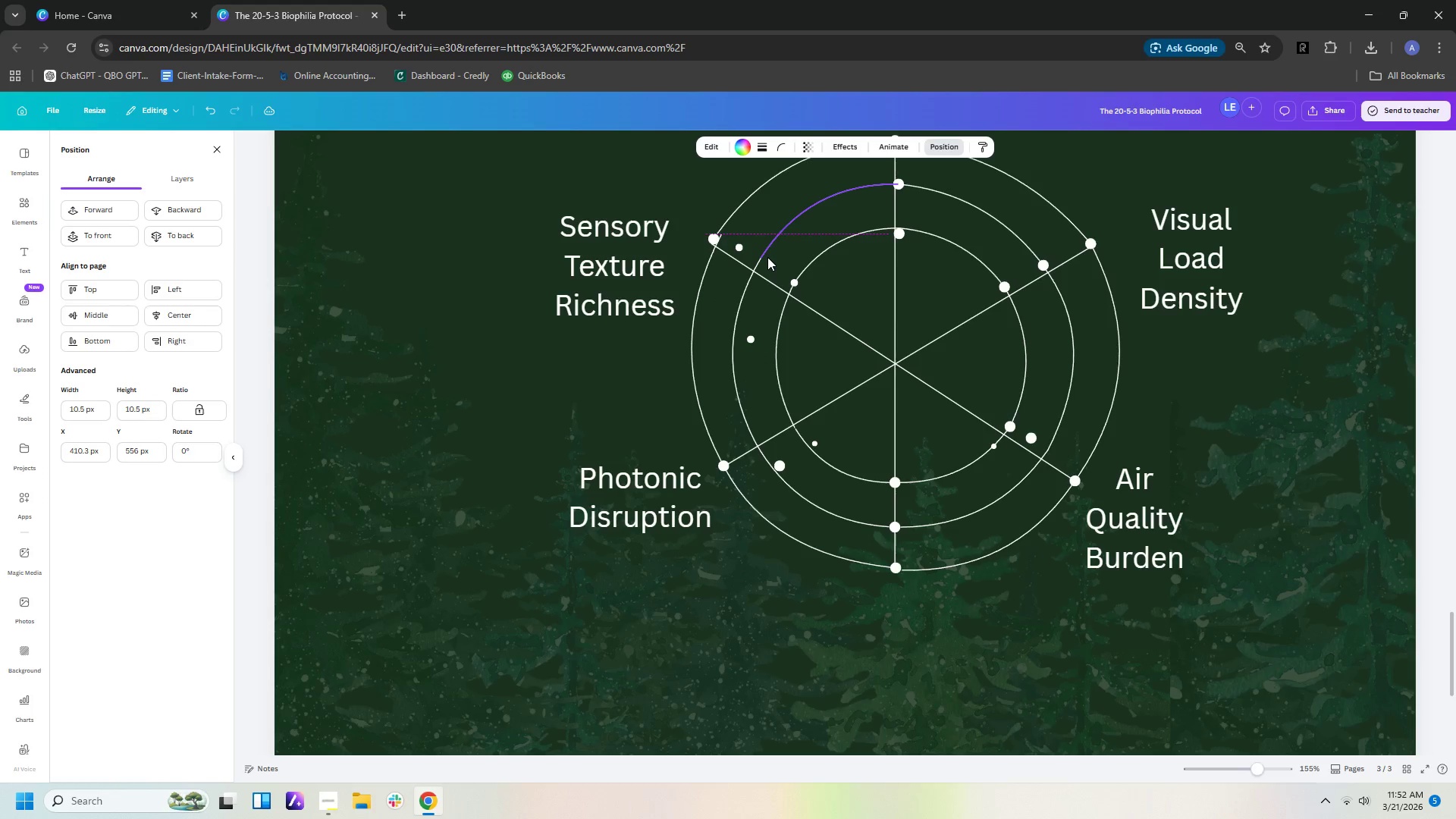 
key(ArrowLeft)
 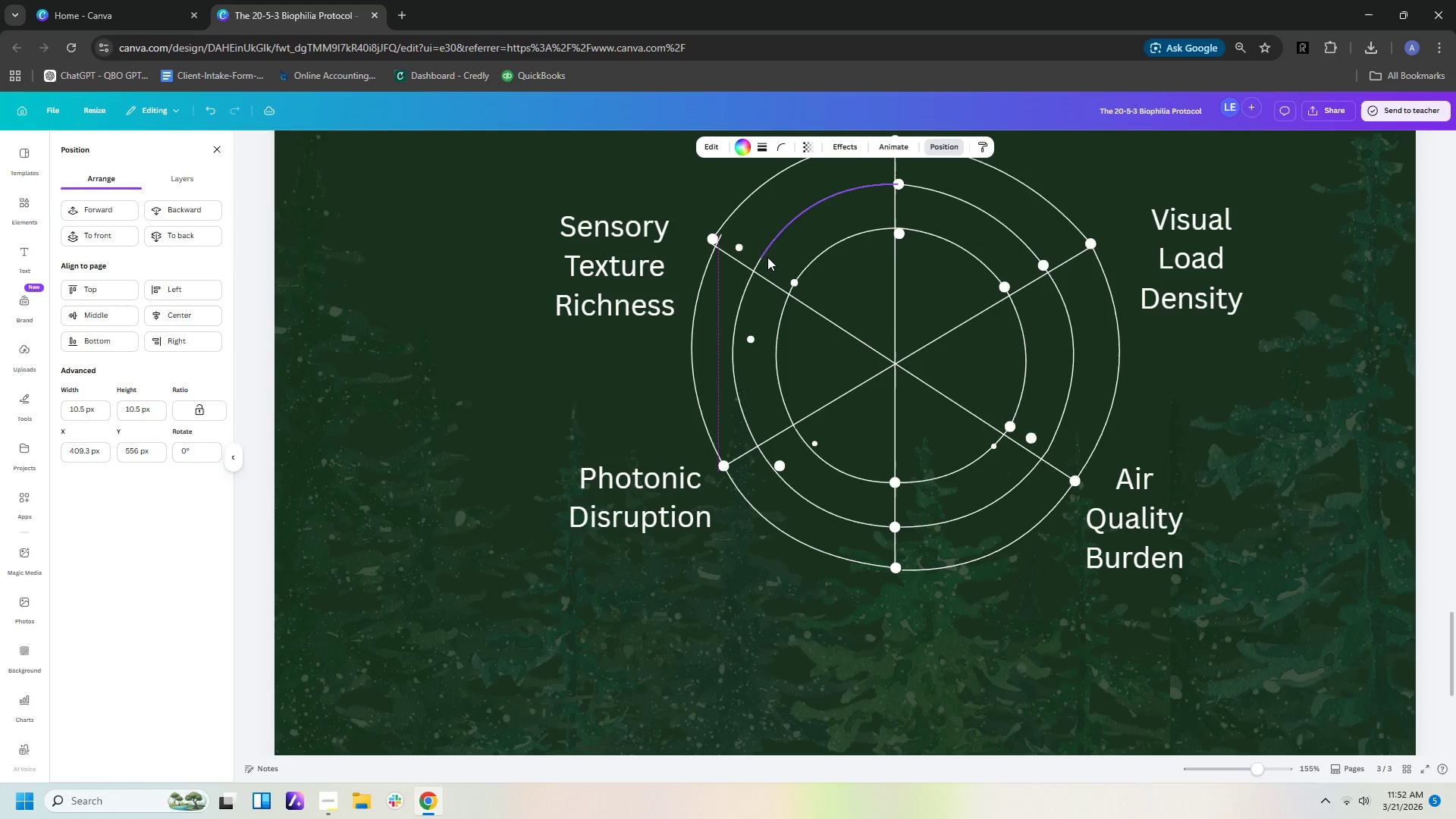 
key(ArrowLeft)
 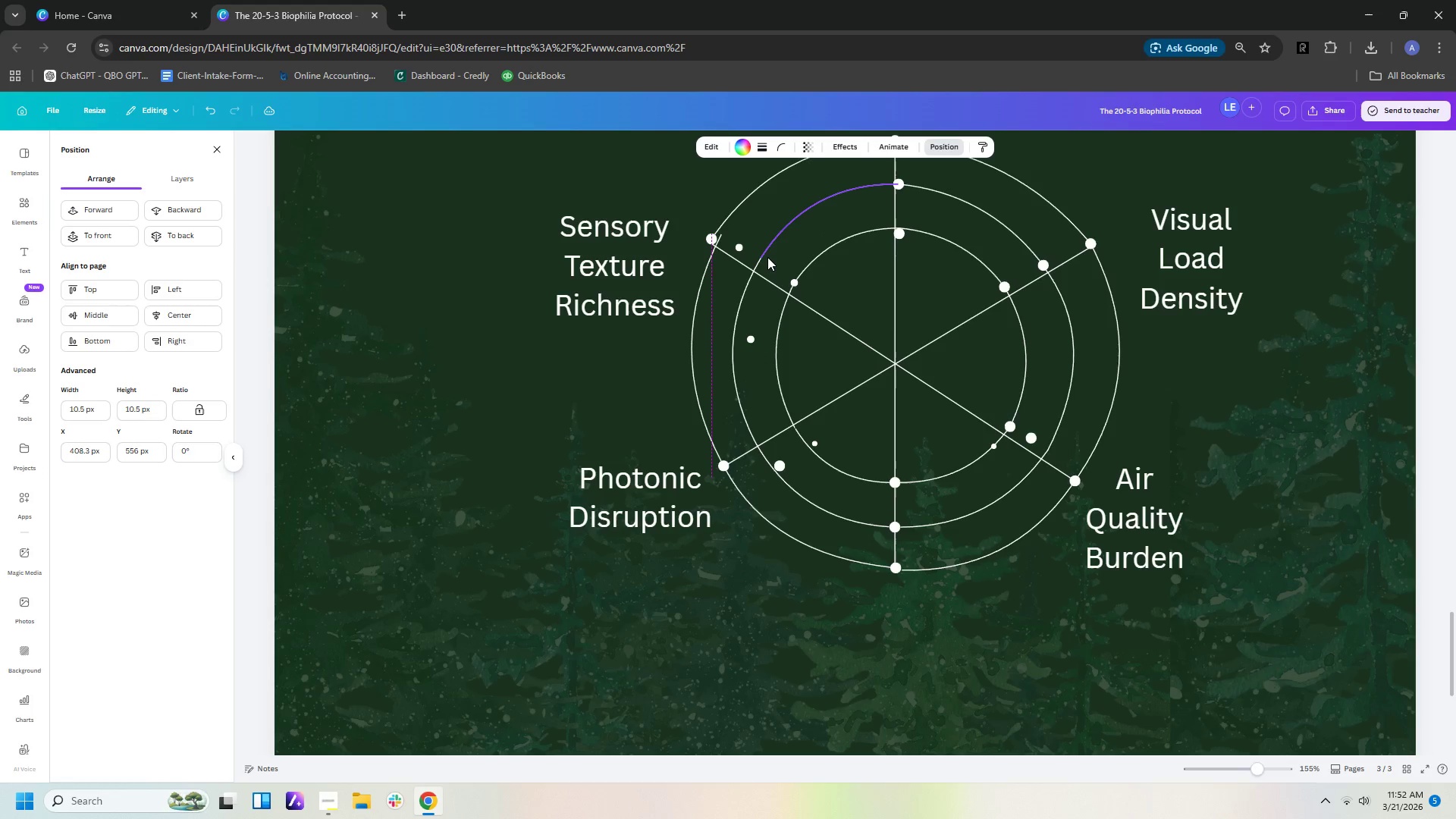 
key(ArrowLeft)
 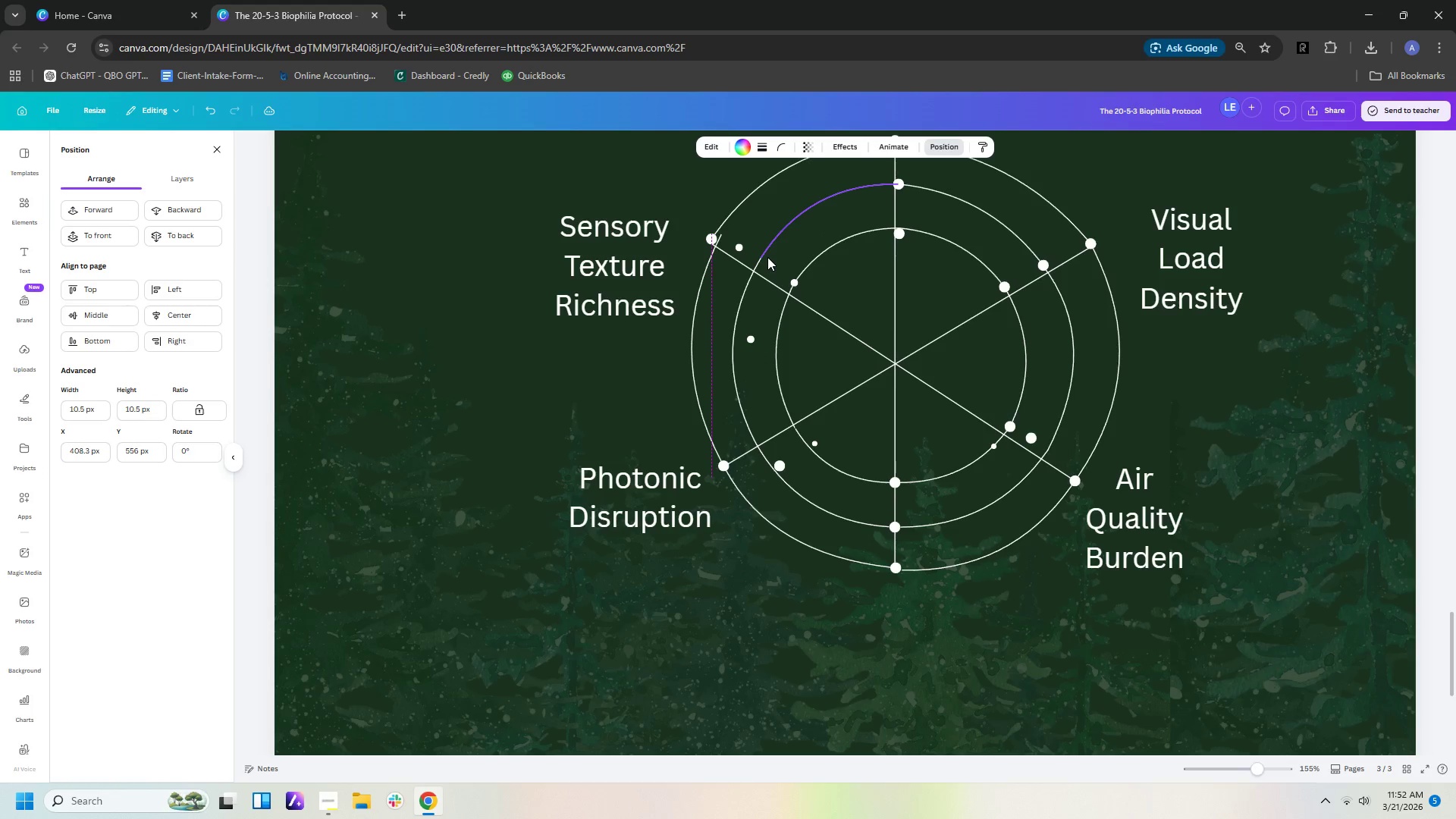 
key(ArrowDown)
 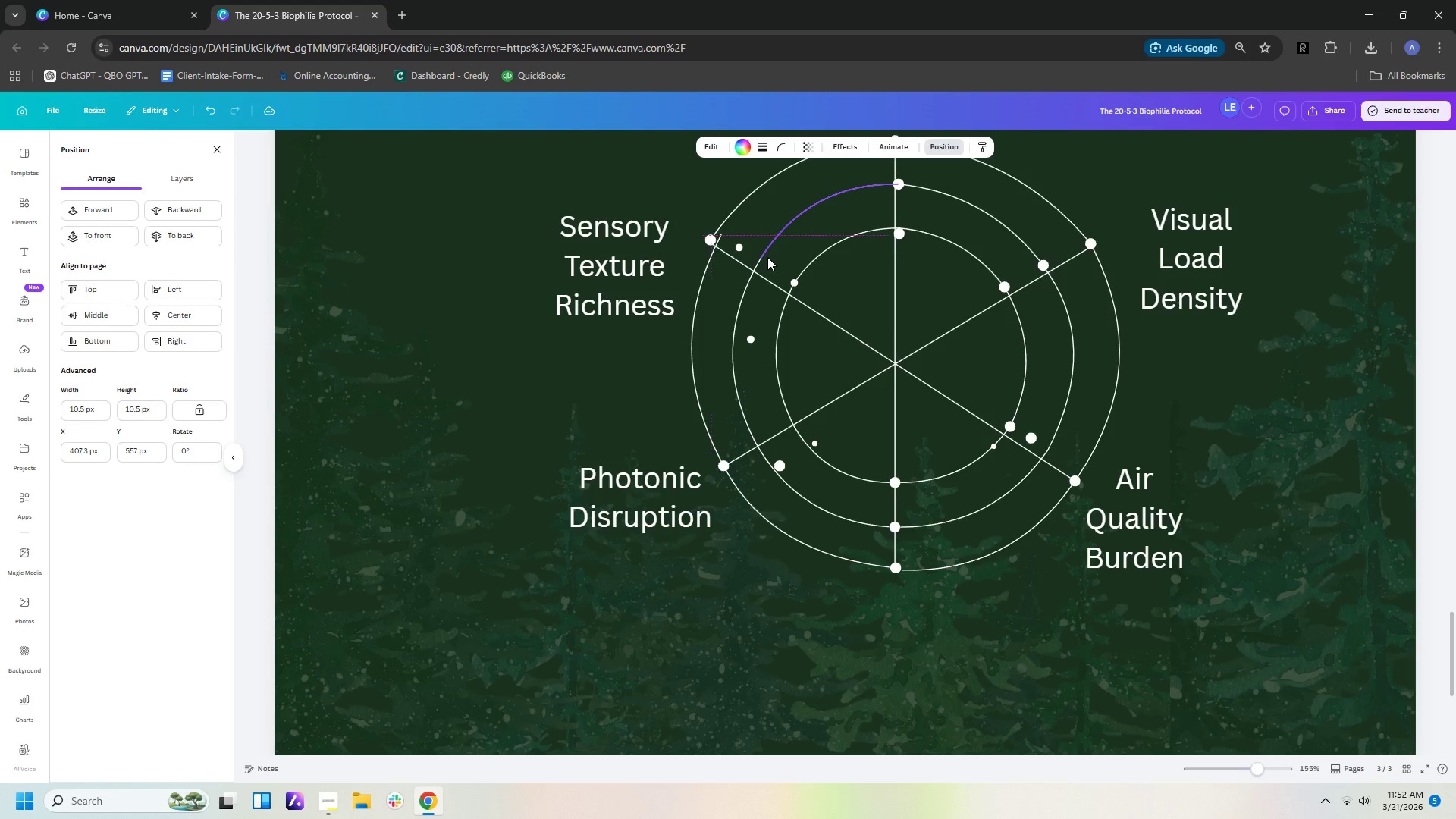 
key(ArrowDown)
 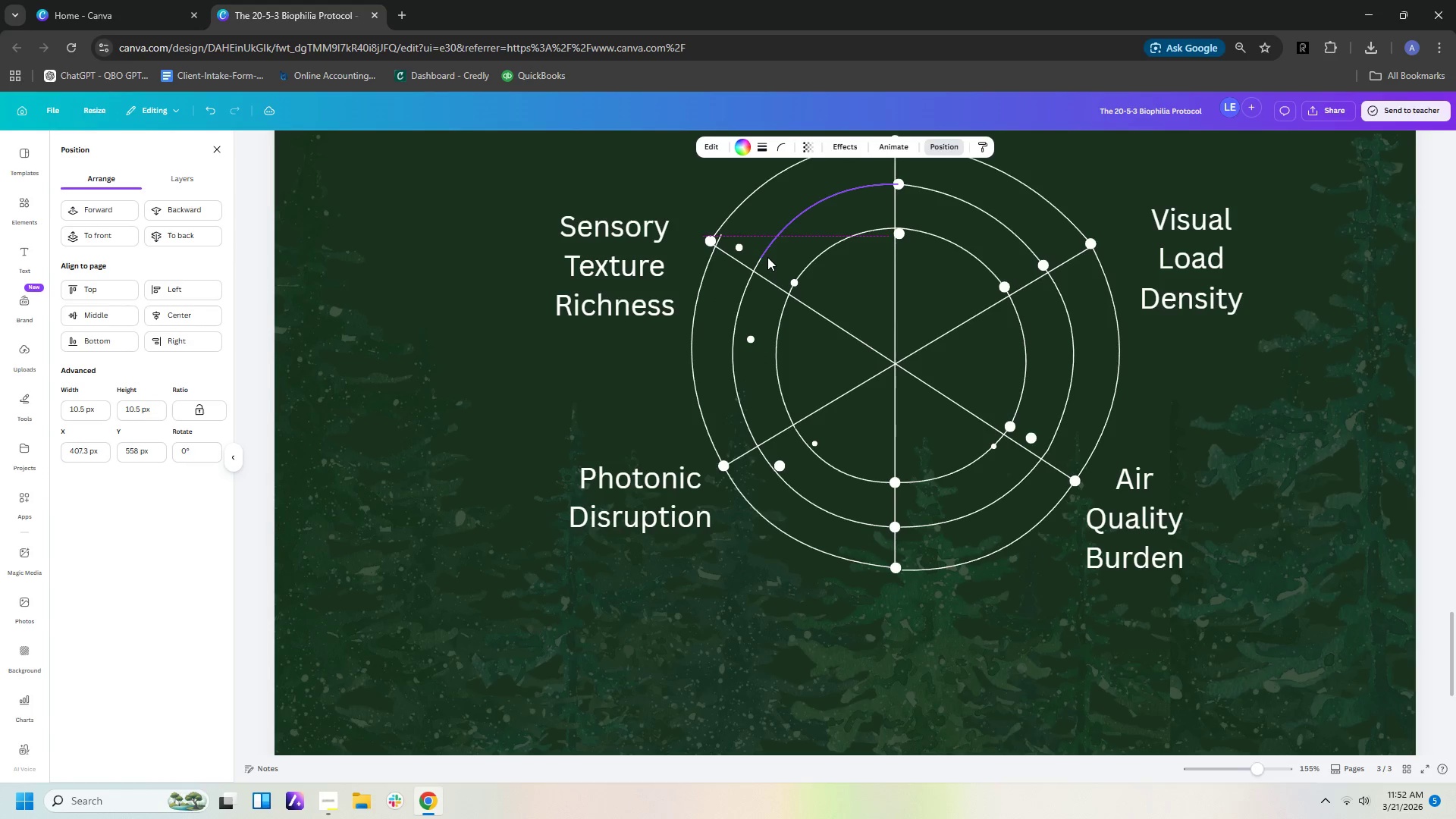 
key(ArrowDown)
 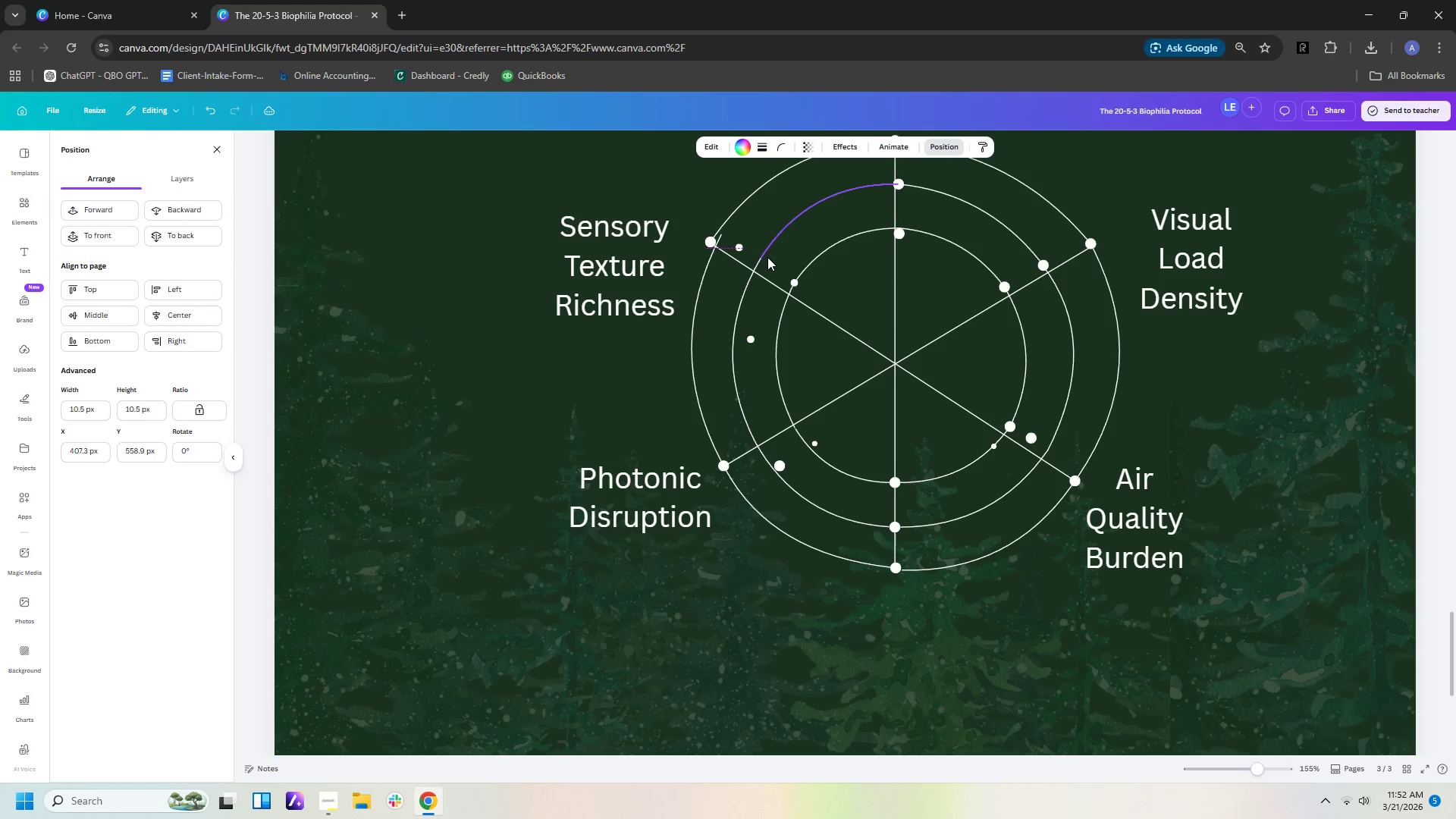 
key(ArrowDown)
 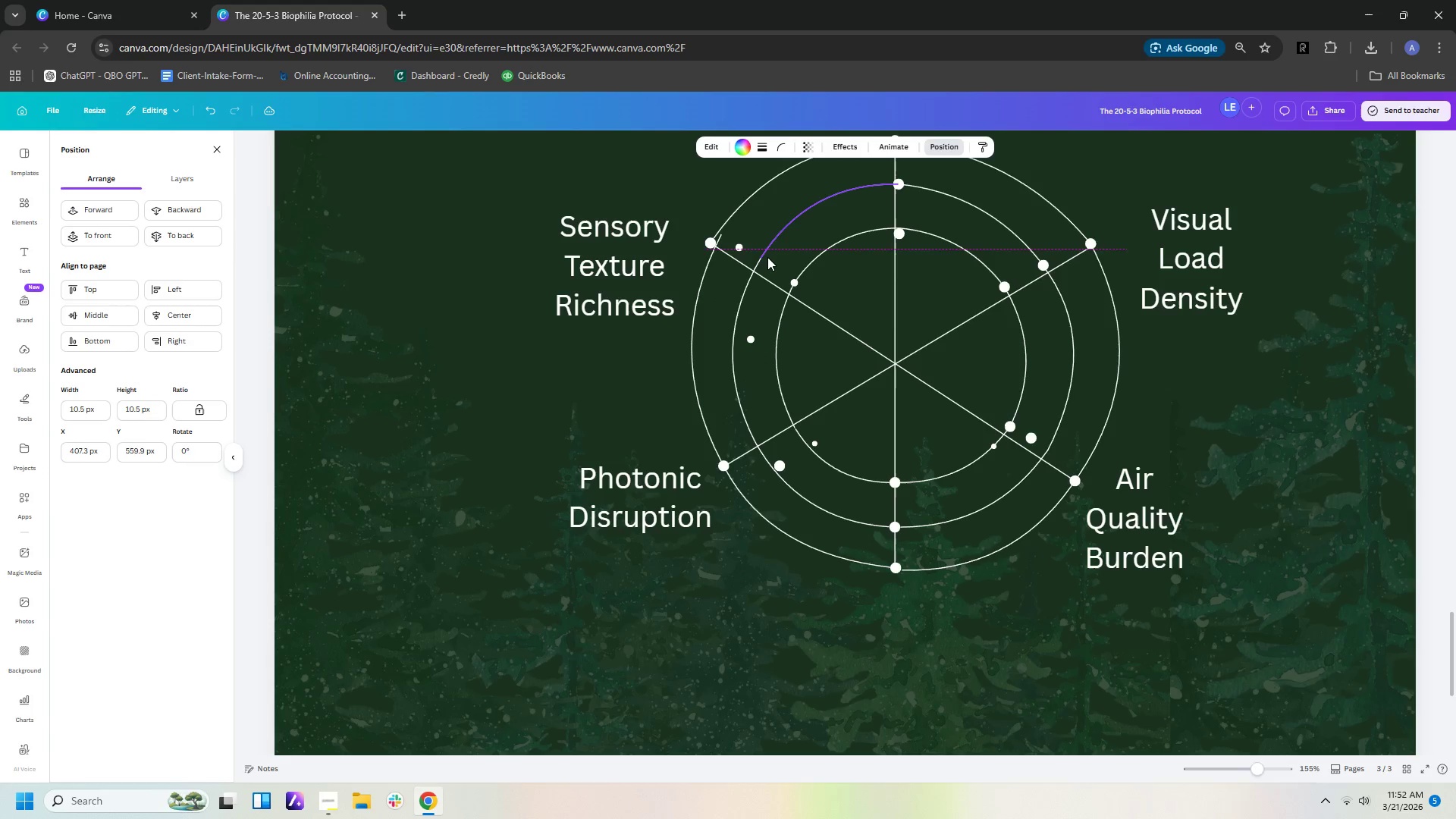 
key(ArrowDown)
 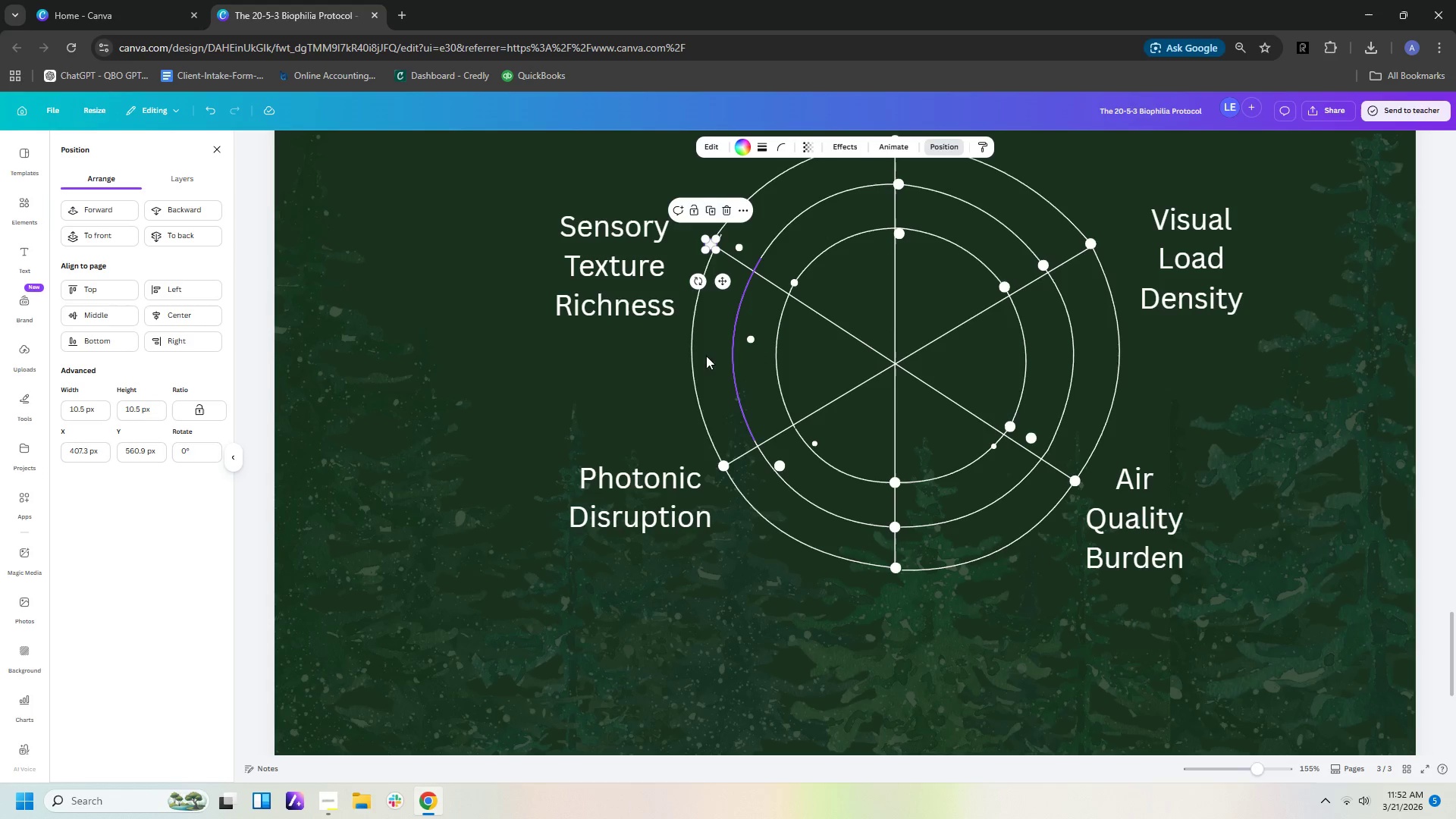 
left_click([690, 376])
 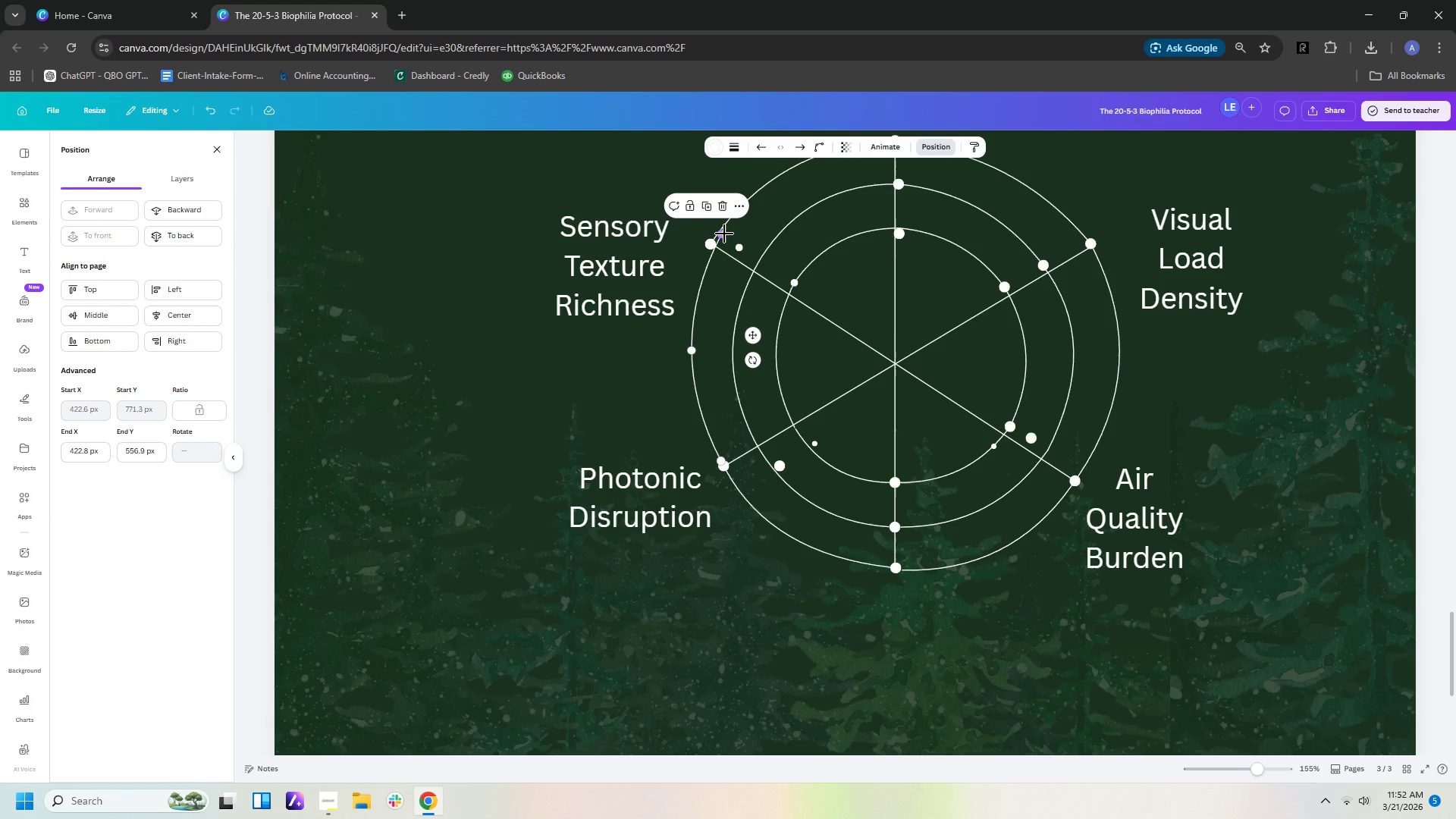 
left_click_drag(start_coordinate=[724, 234], to_coordinate=[714, 245])
 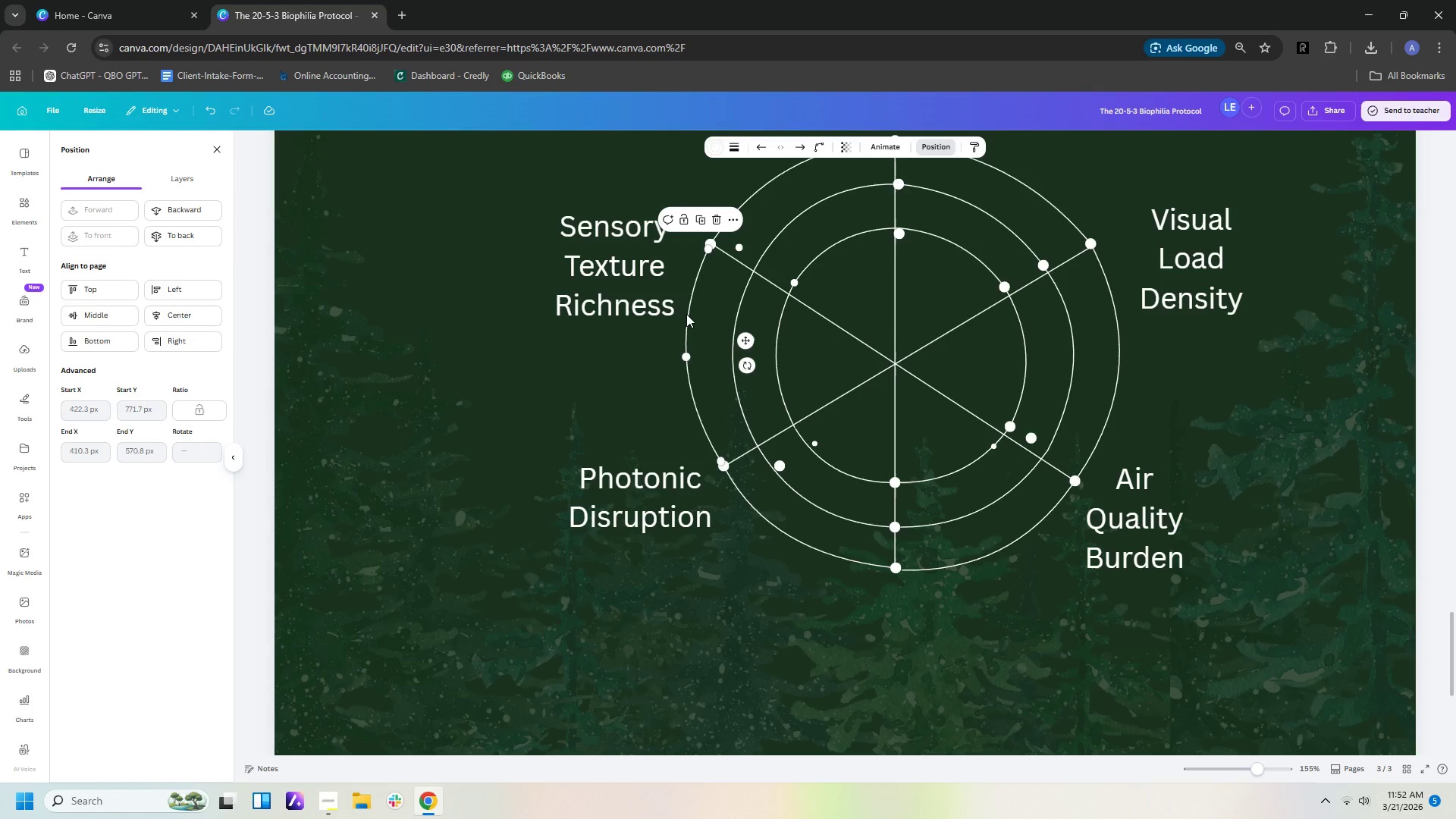 
key(ArrowUp)
 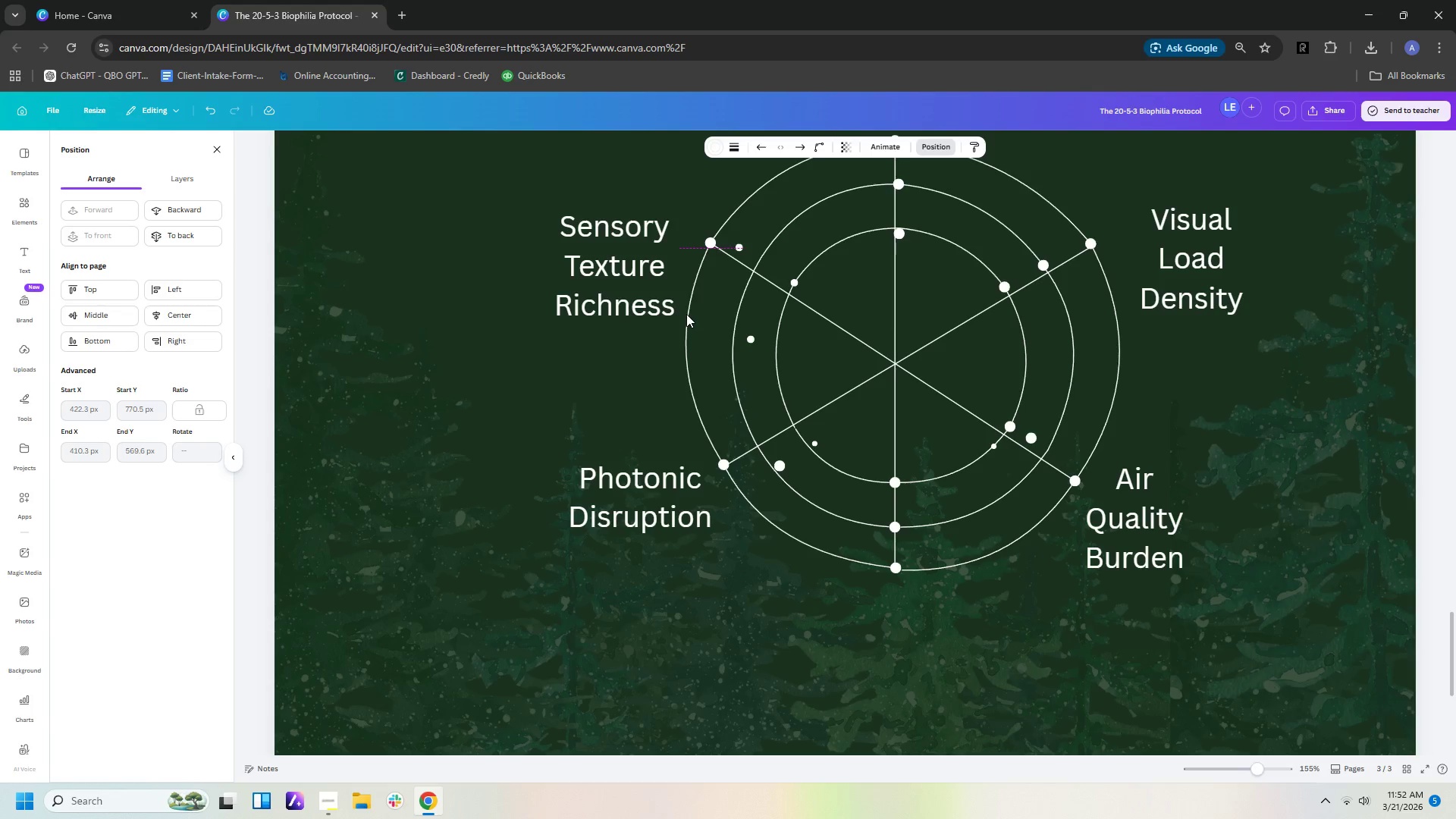 
key(ArrowUp)
 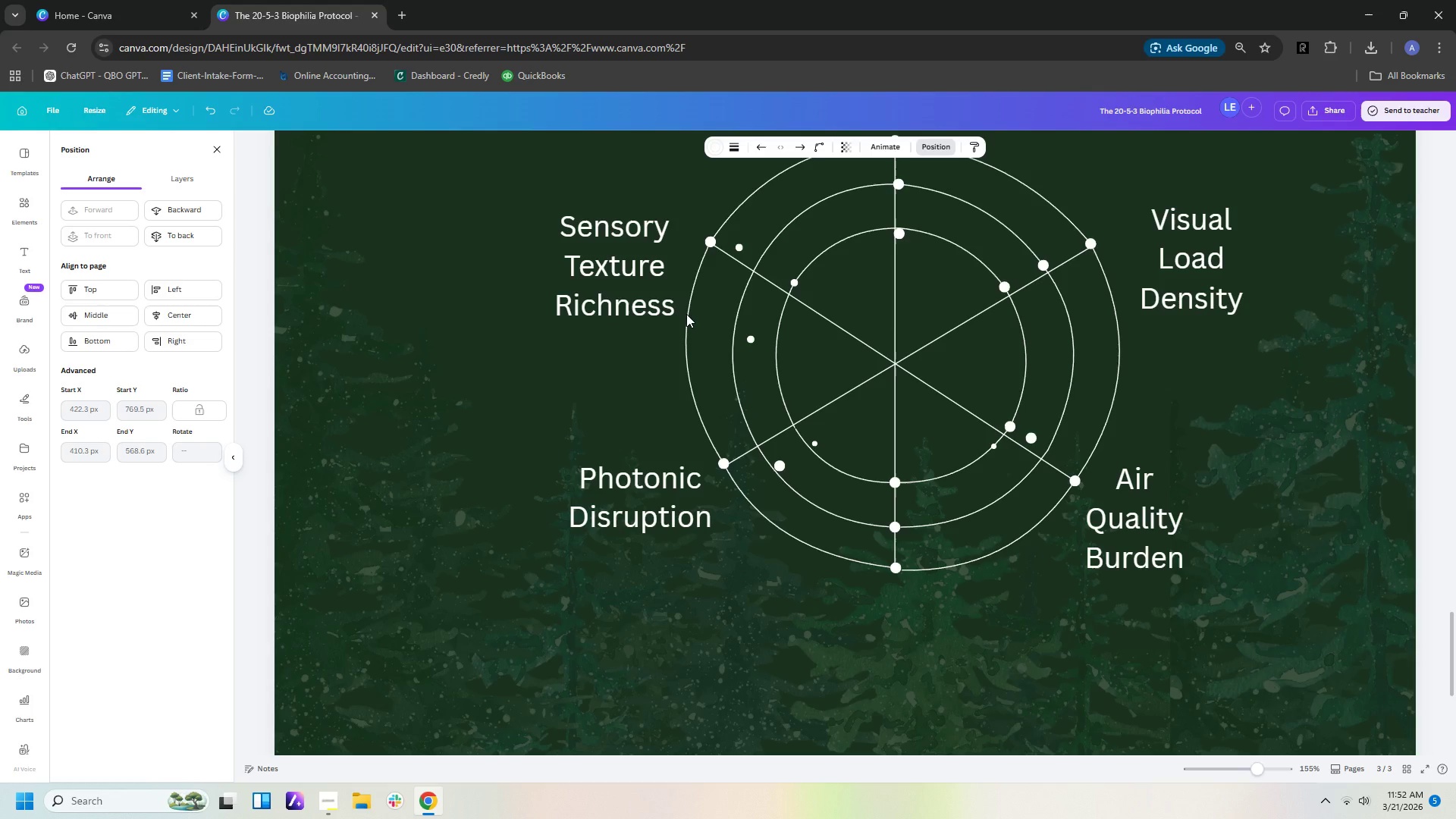 
key(ArrowDown)
 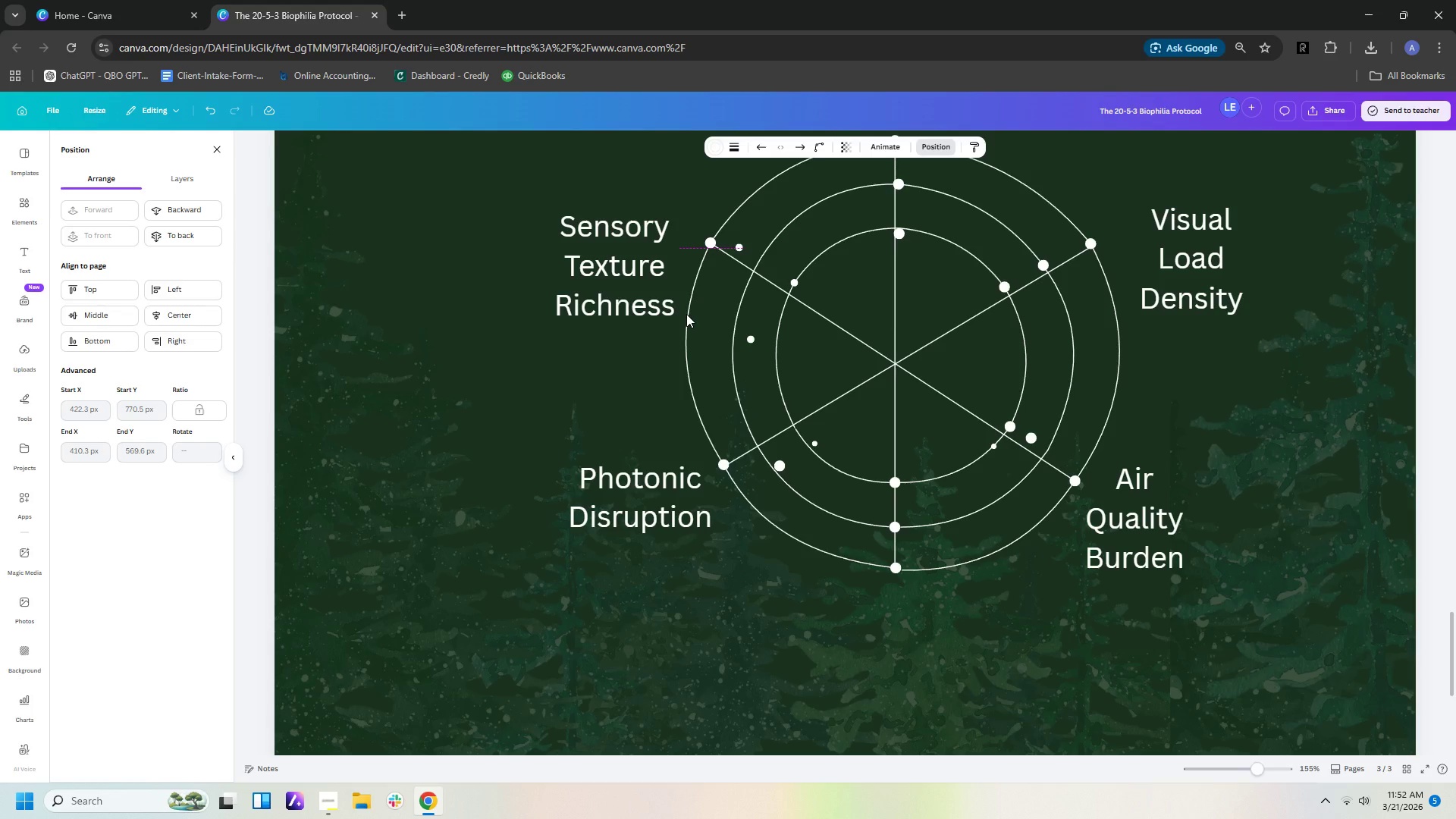 
key(ArrowDown)
 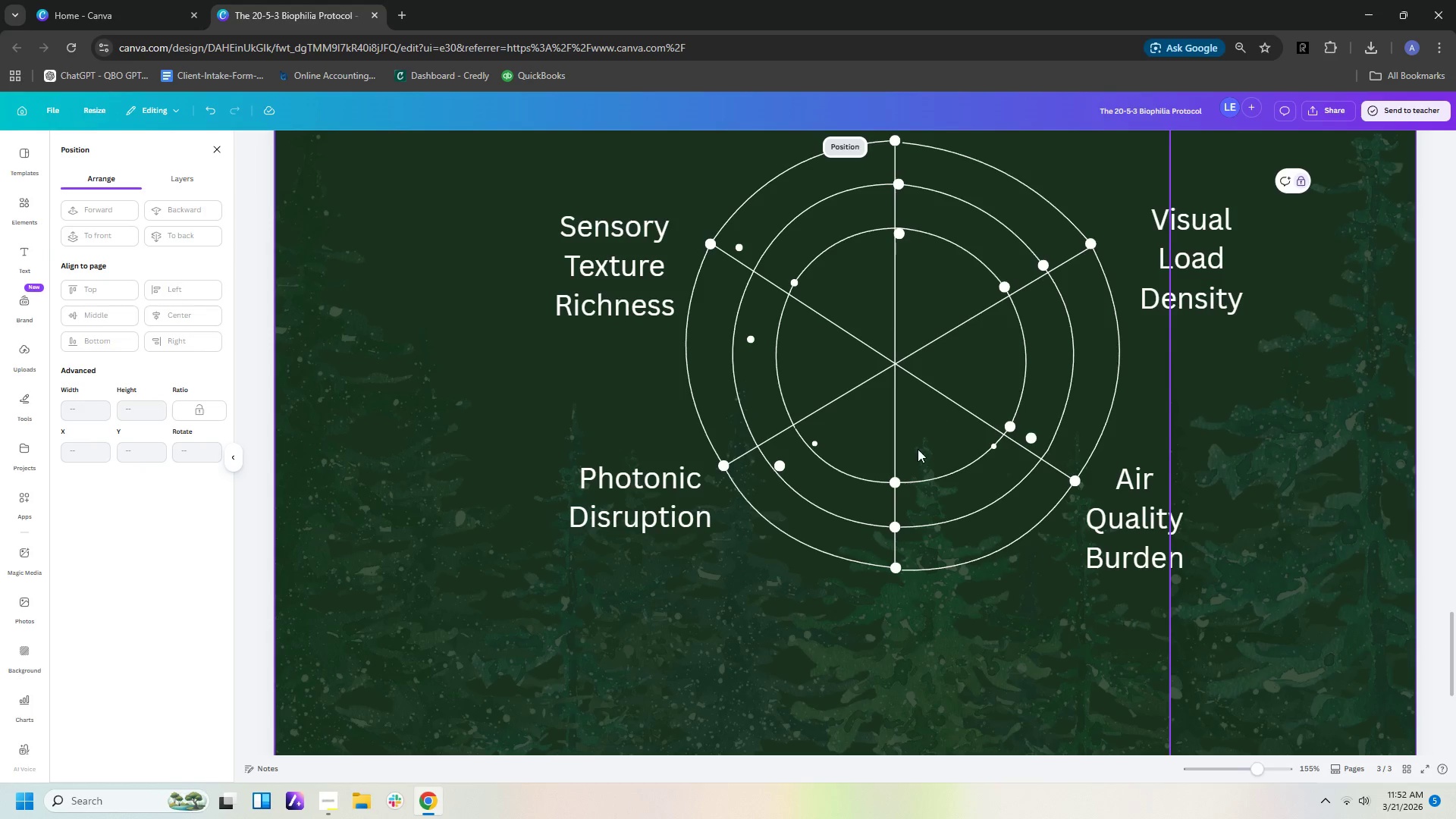 
wait(6.22)
 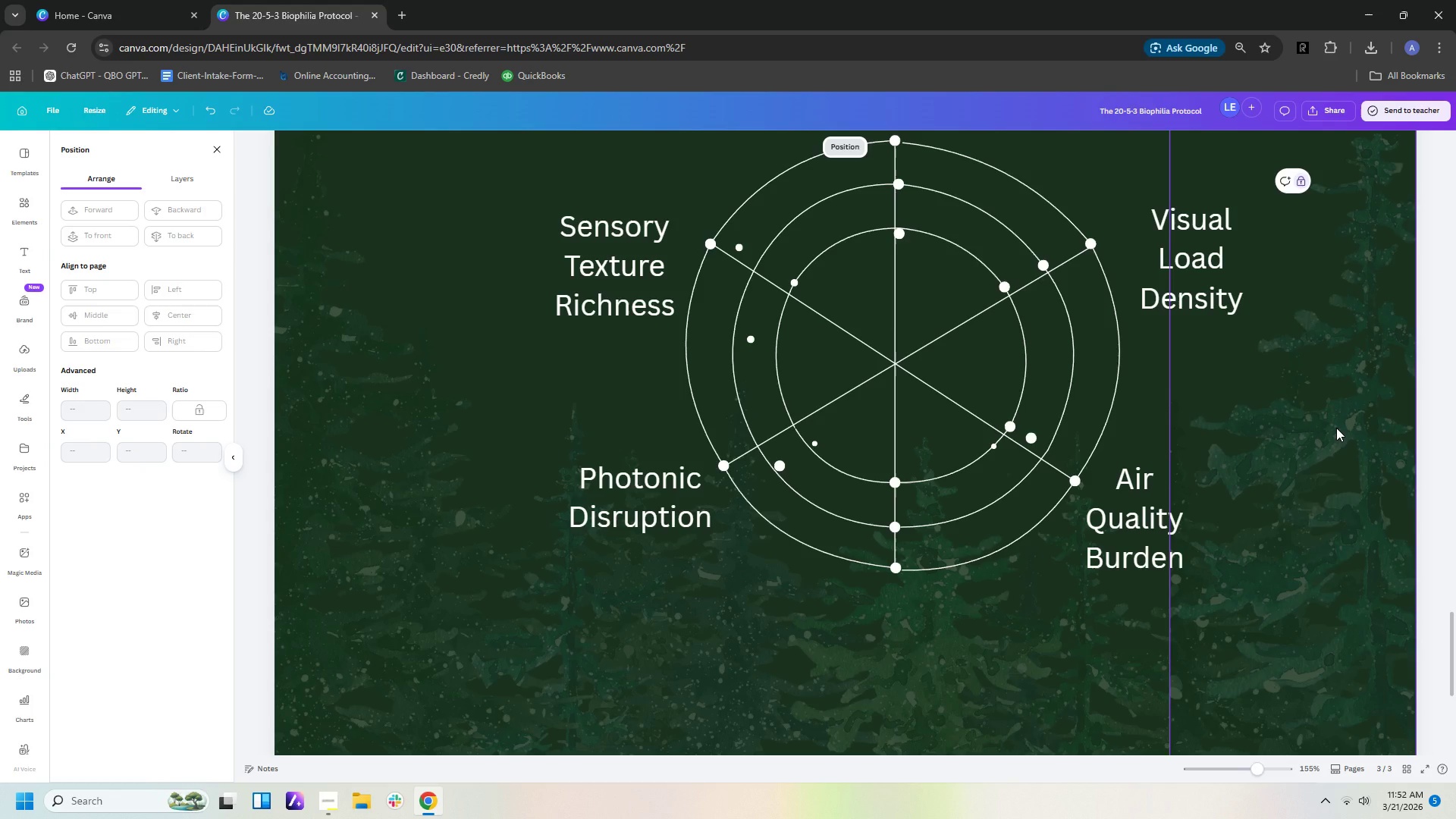 
left_click([1005, 287])
 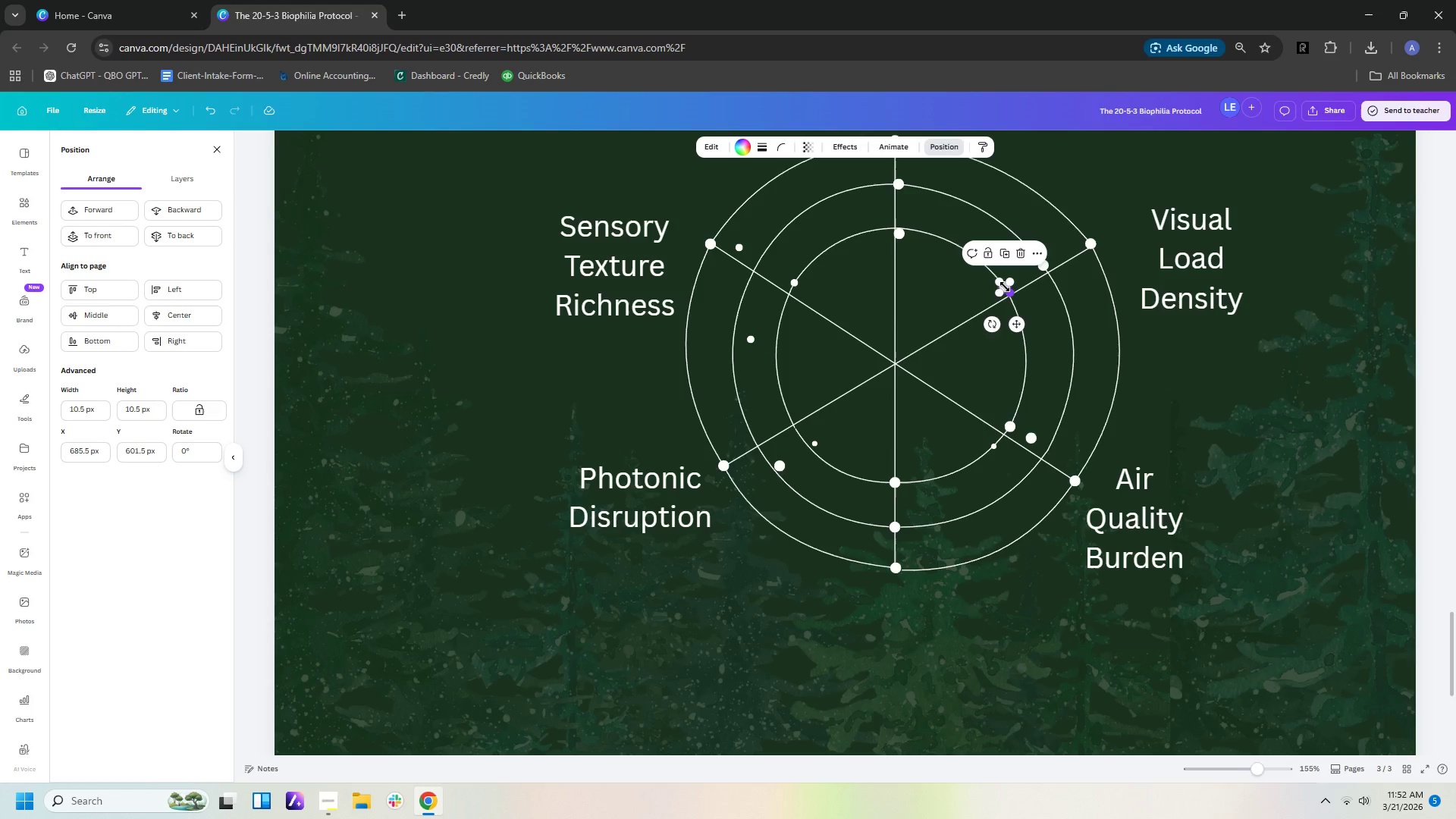 
key(ArrowDown)
 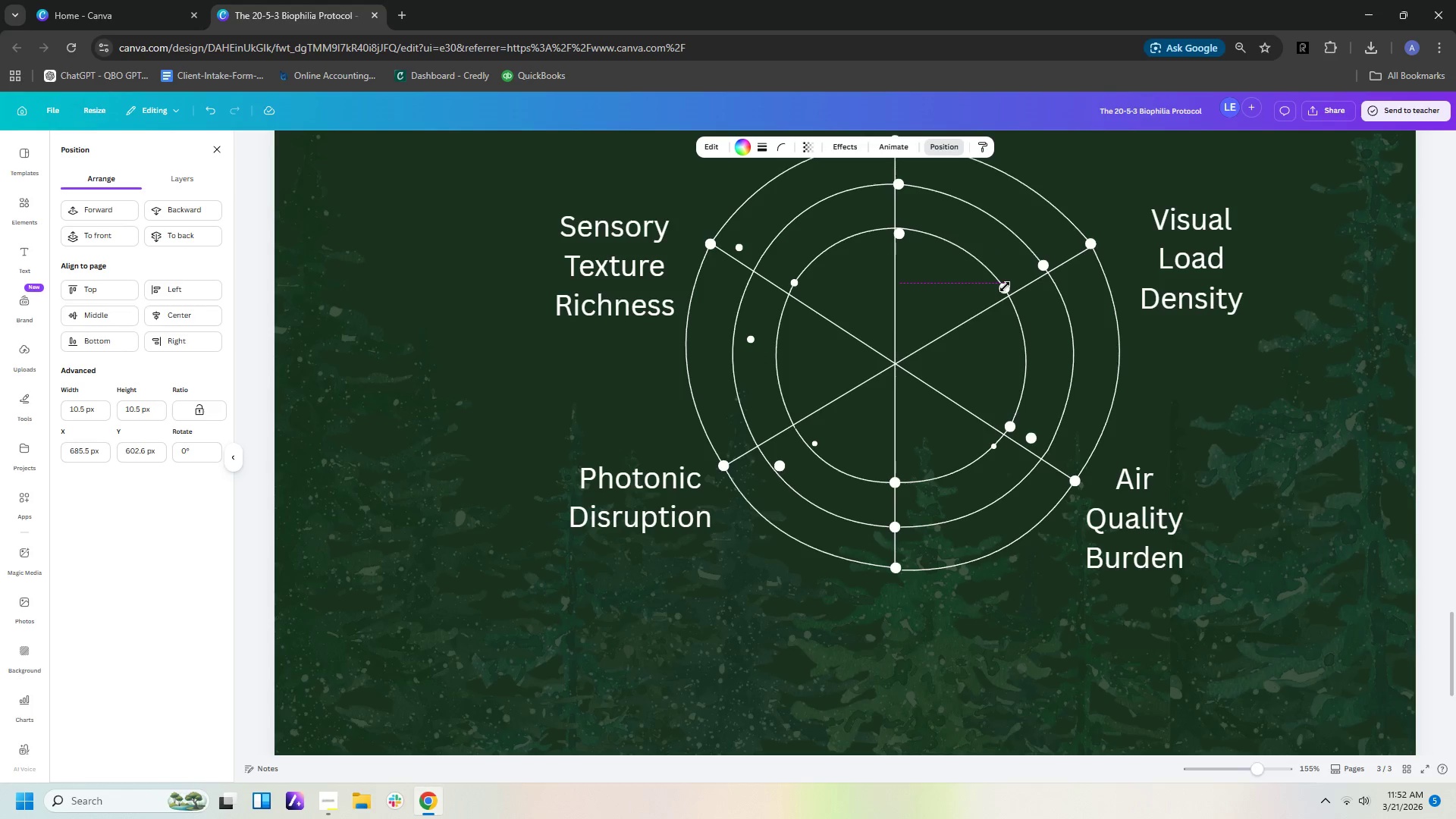 
key(ArrowDown)
 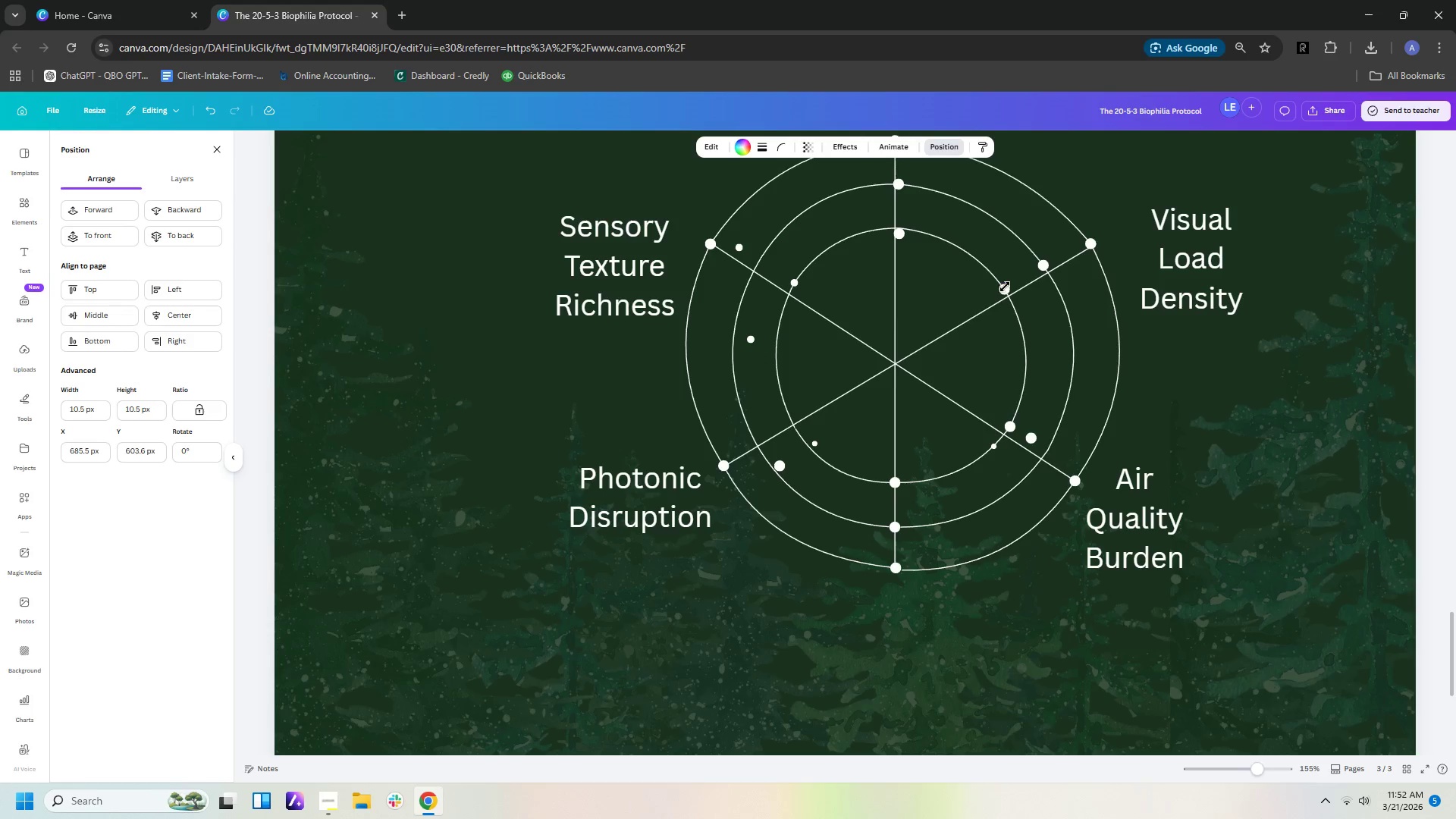 
key(ArrowDown)
 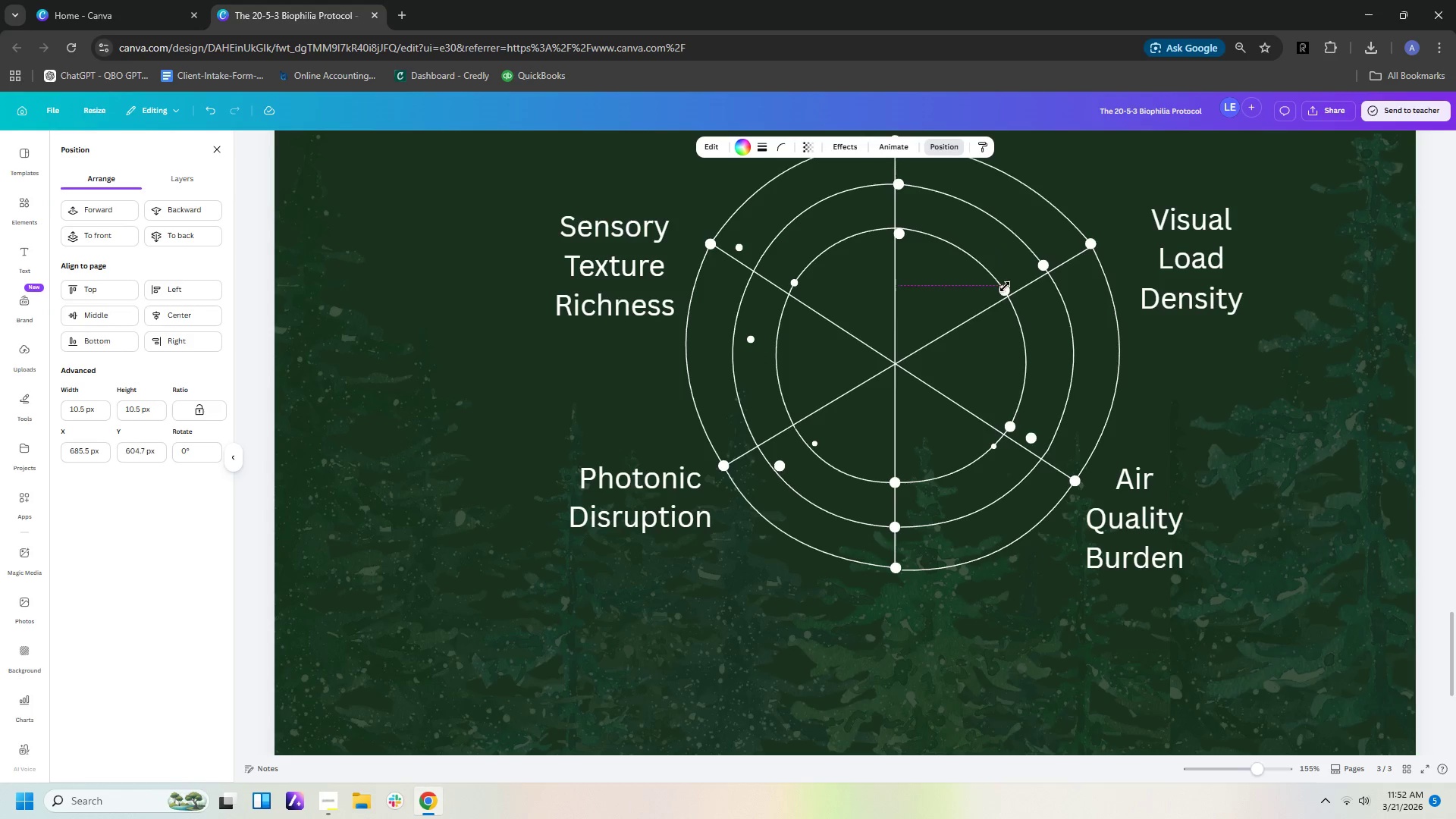 
key(ArrowDown)
 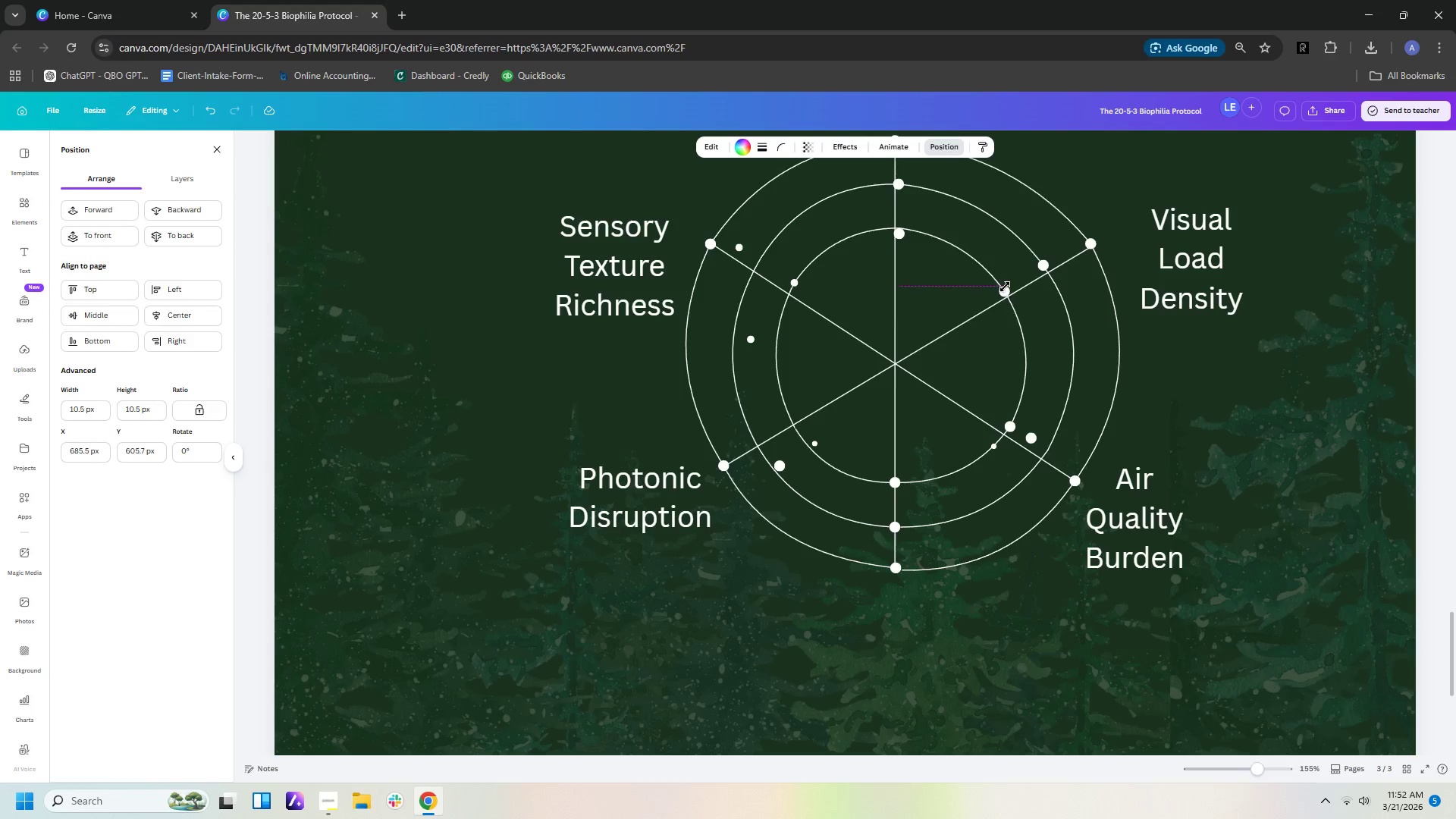 
key(ArrowDown)
 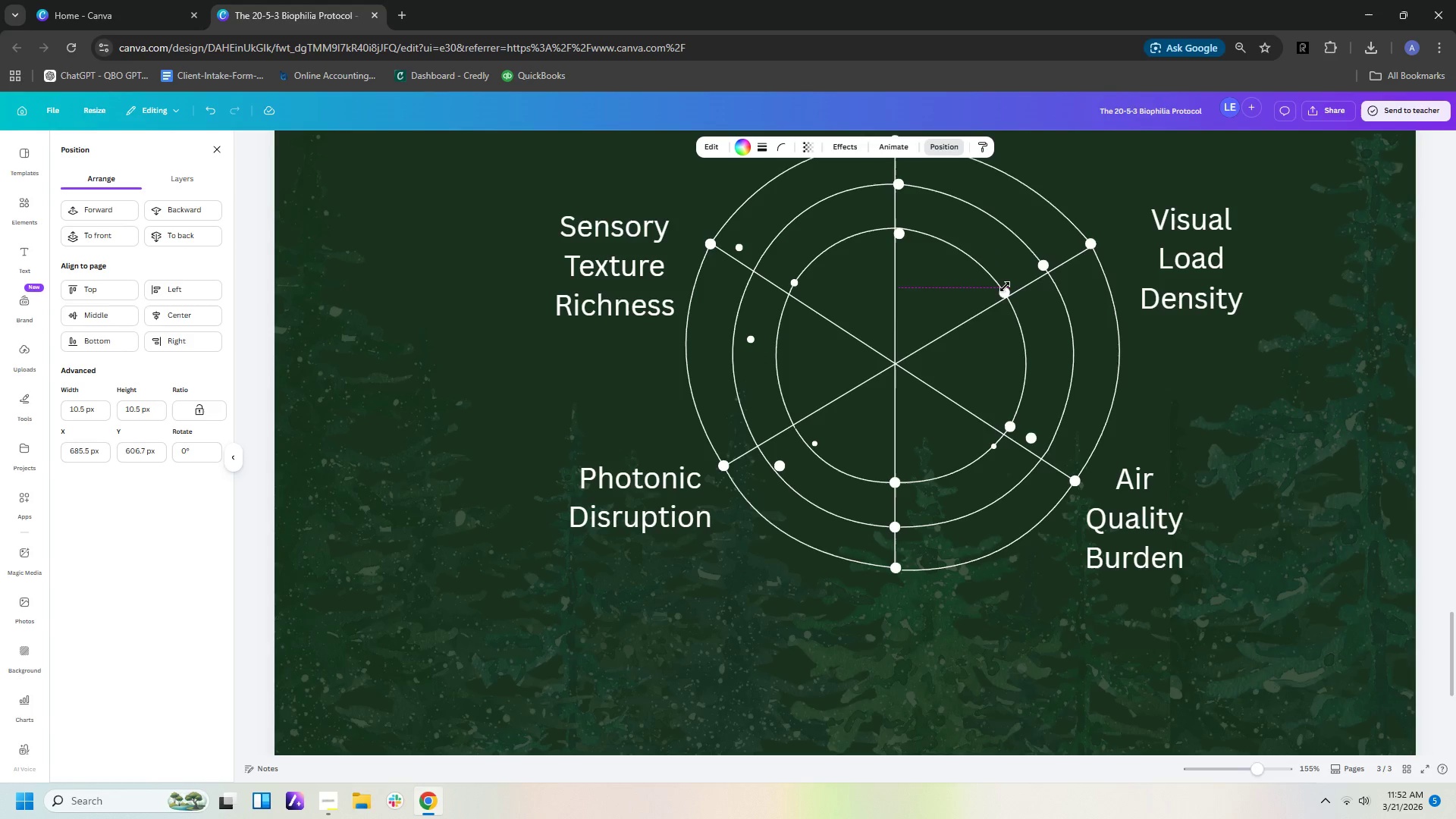 
key(ArrowRight)
 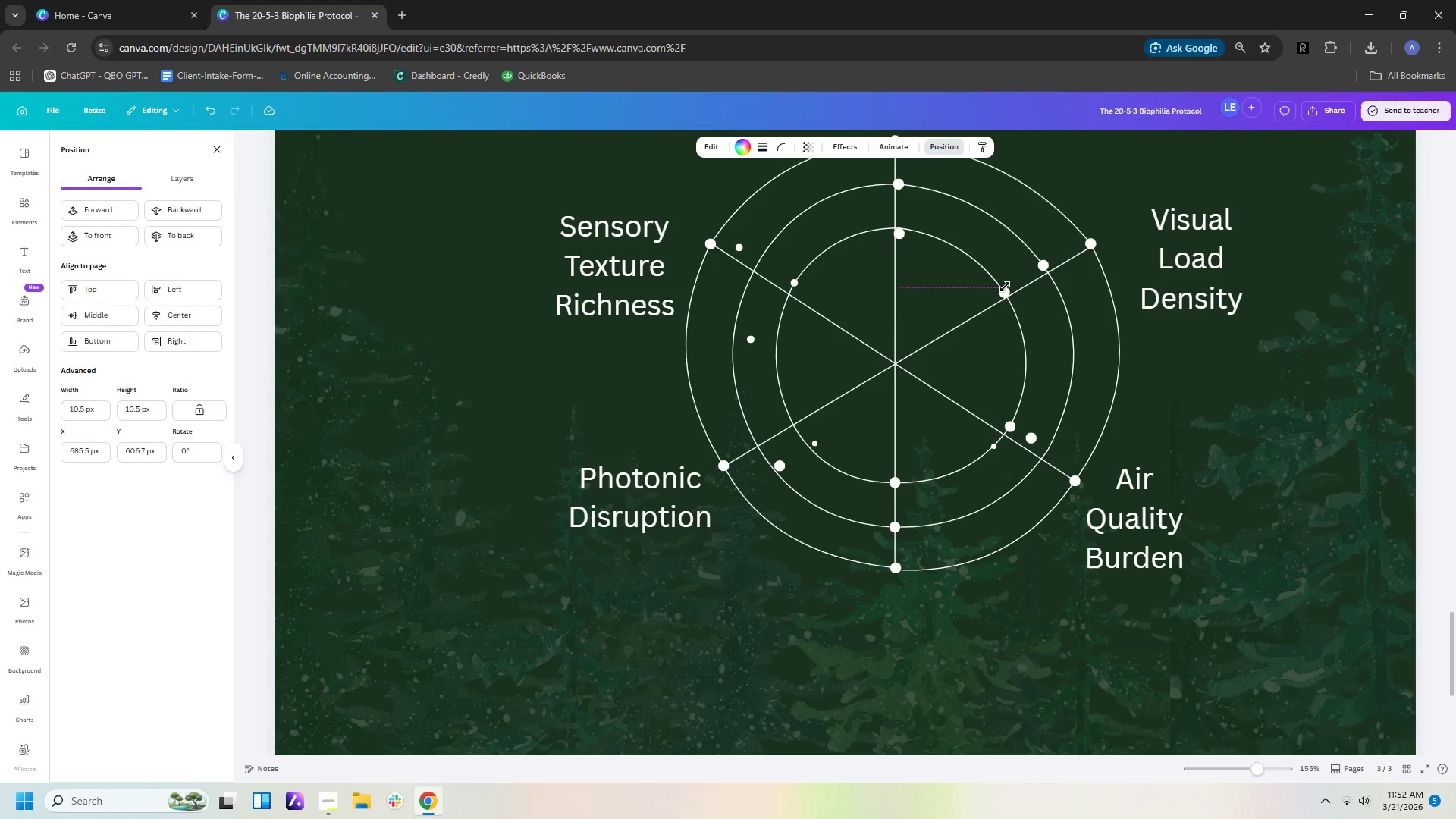 
key(ArrowRight)
 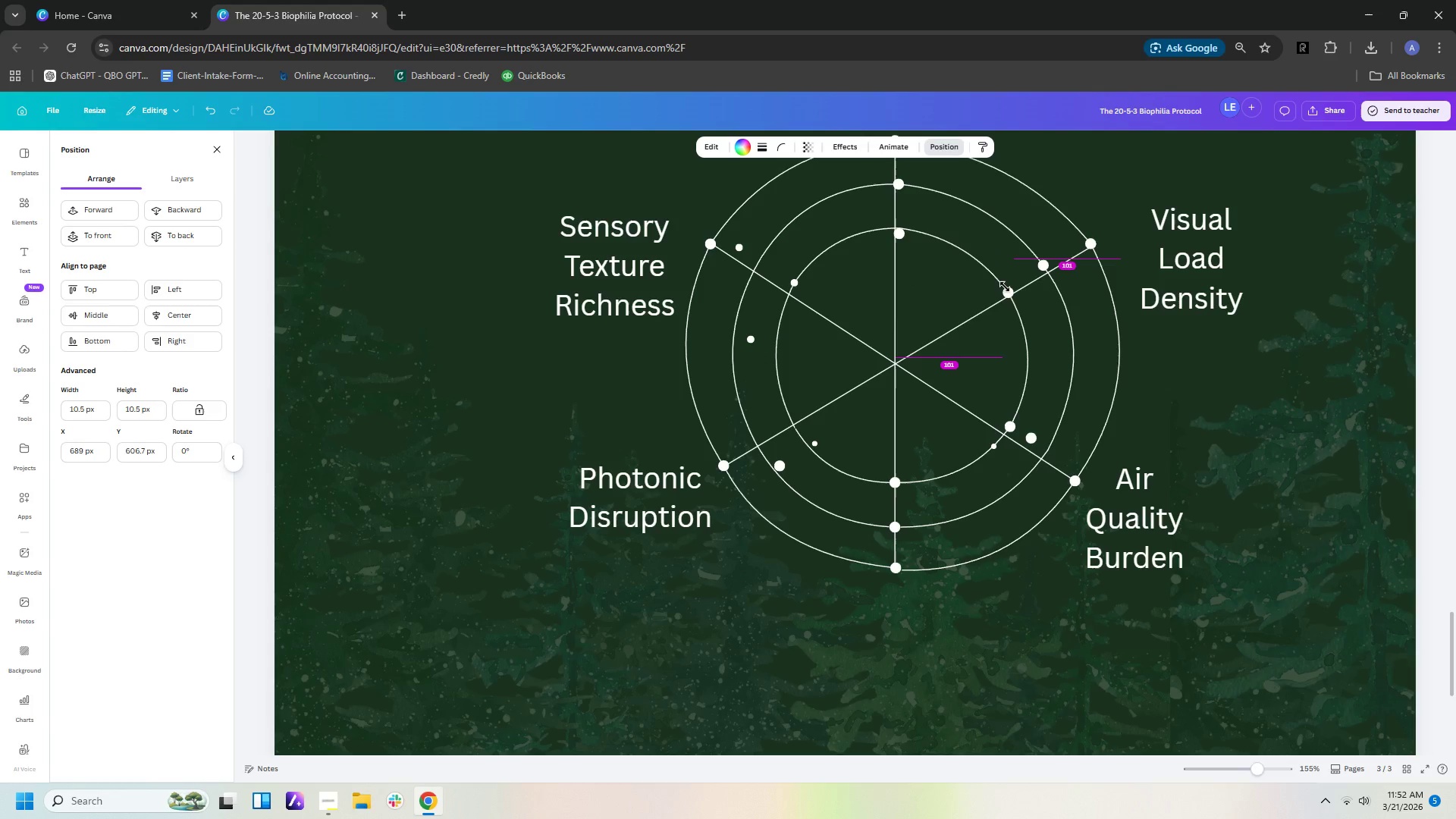 
key(ArrowRight)
 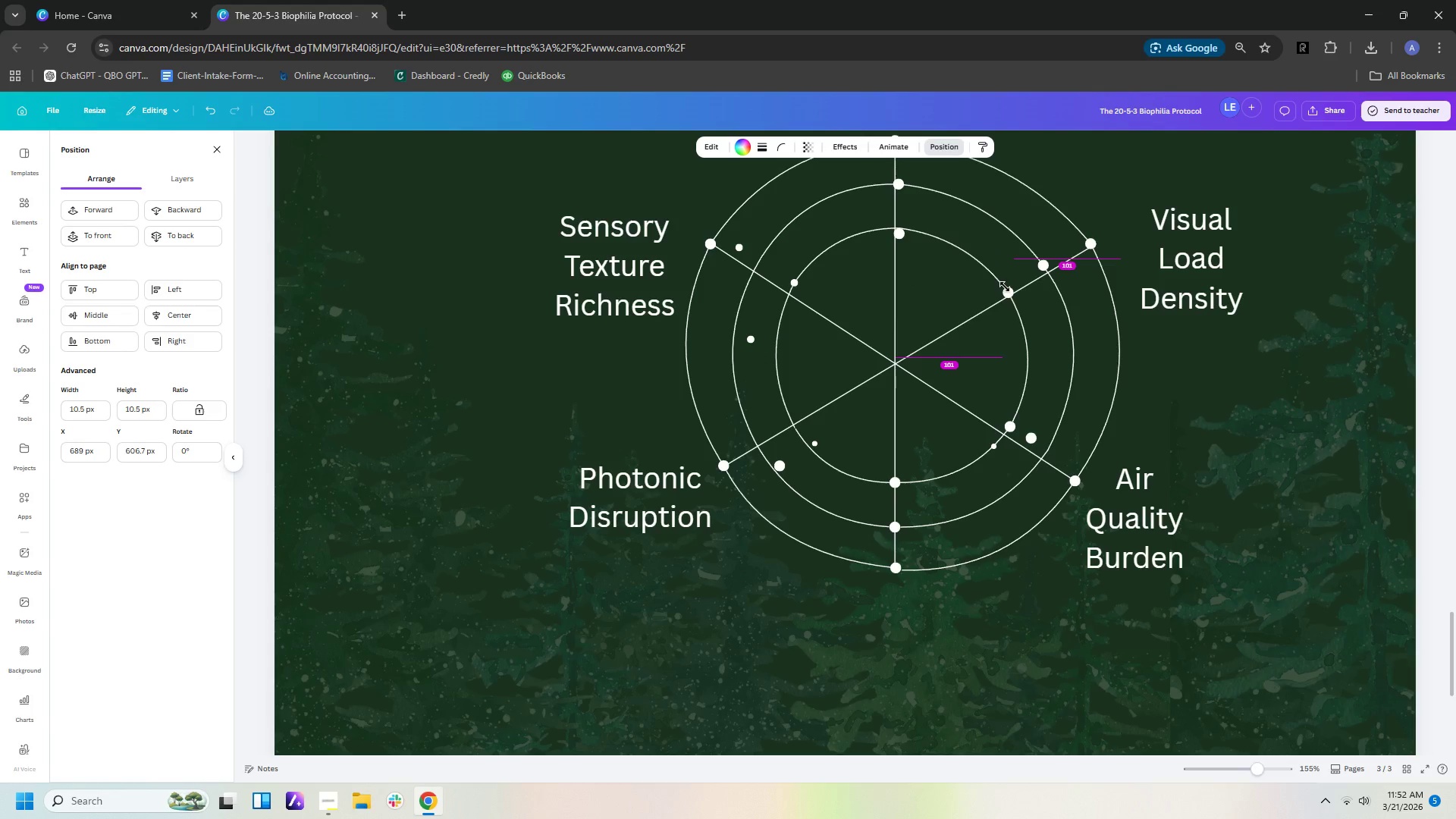 
key(ArrowRight)
 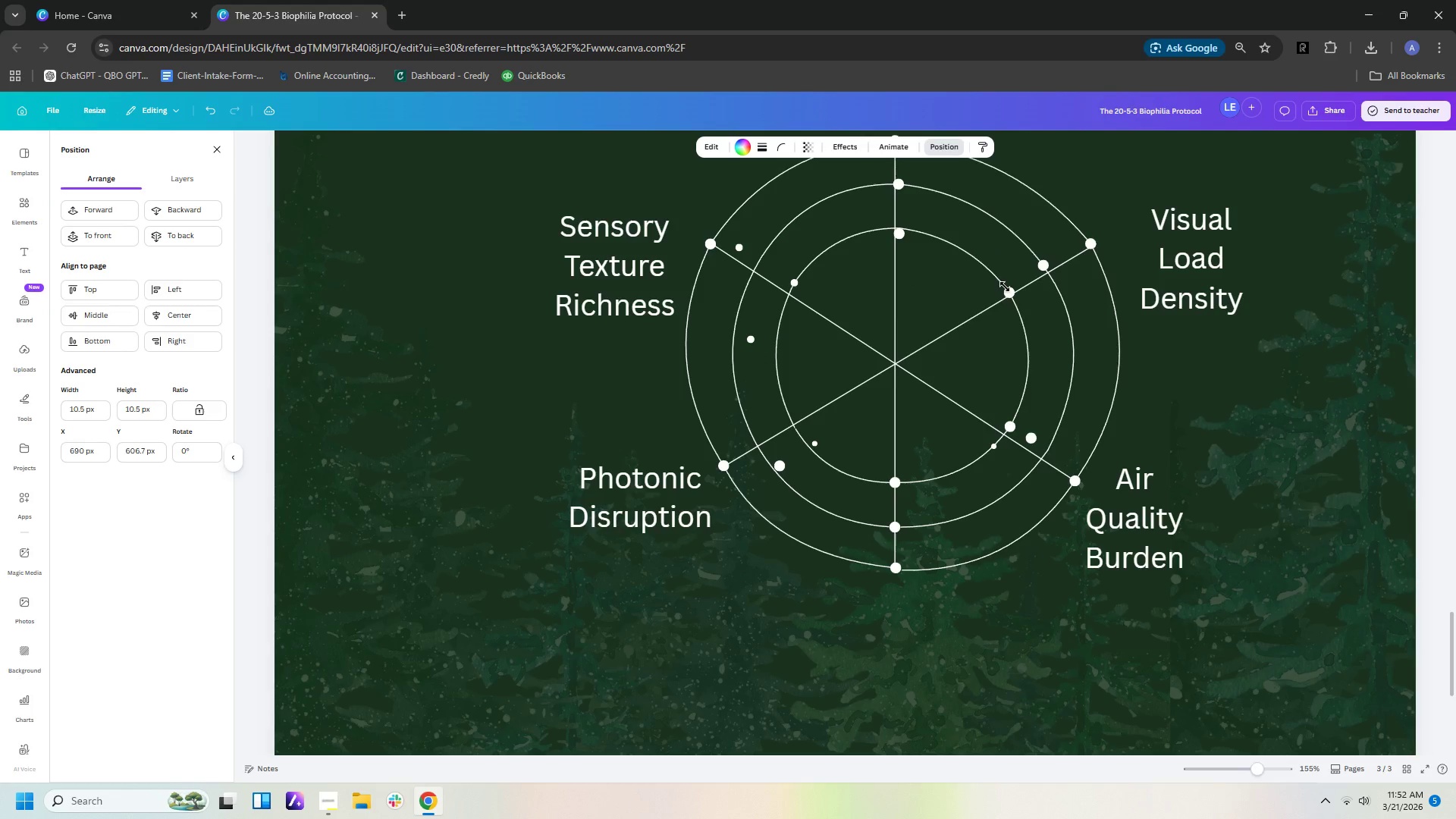 
key(ArrowDown)
 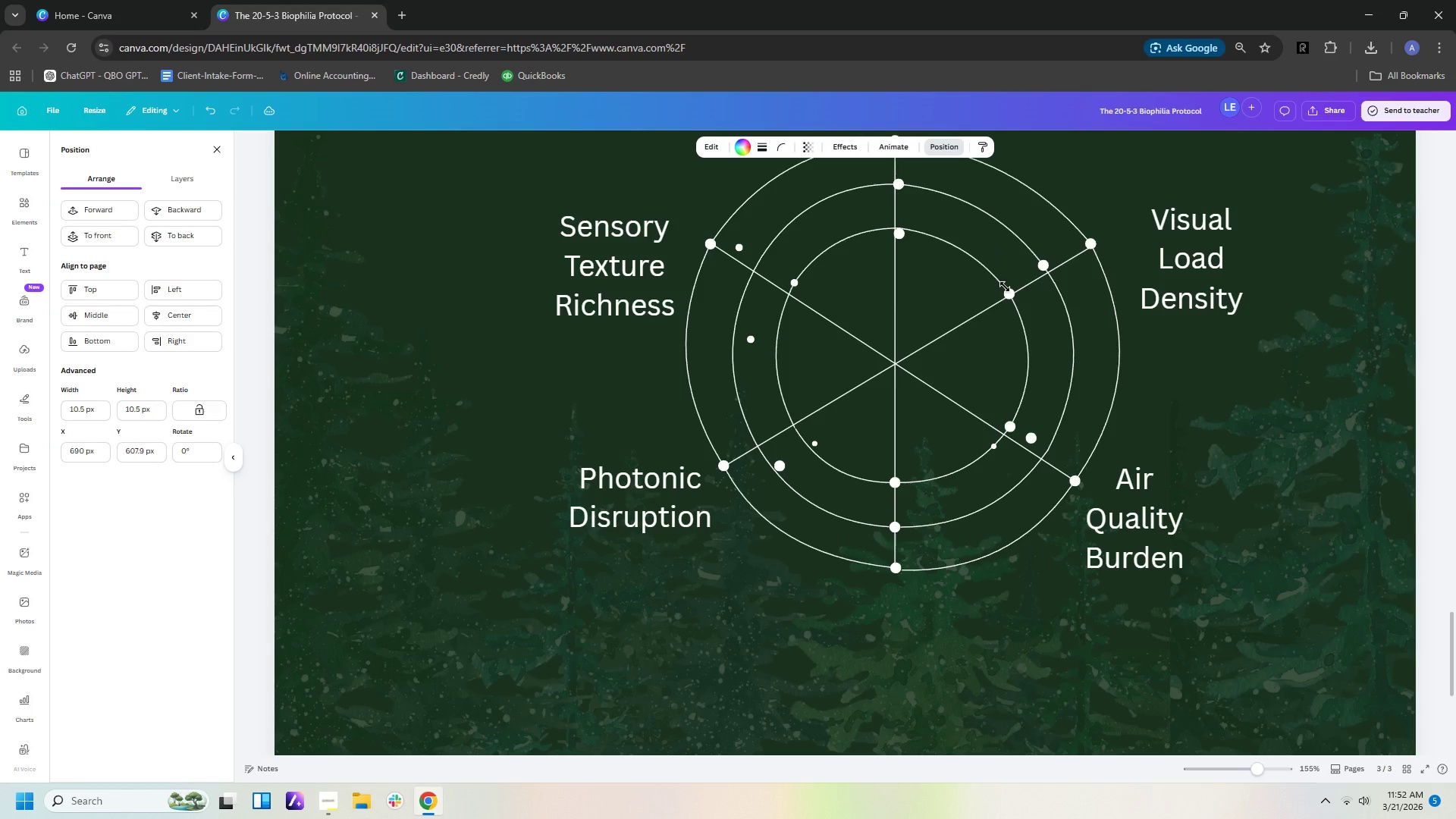 
key(ArrowDown)
 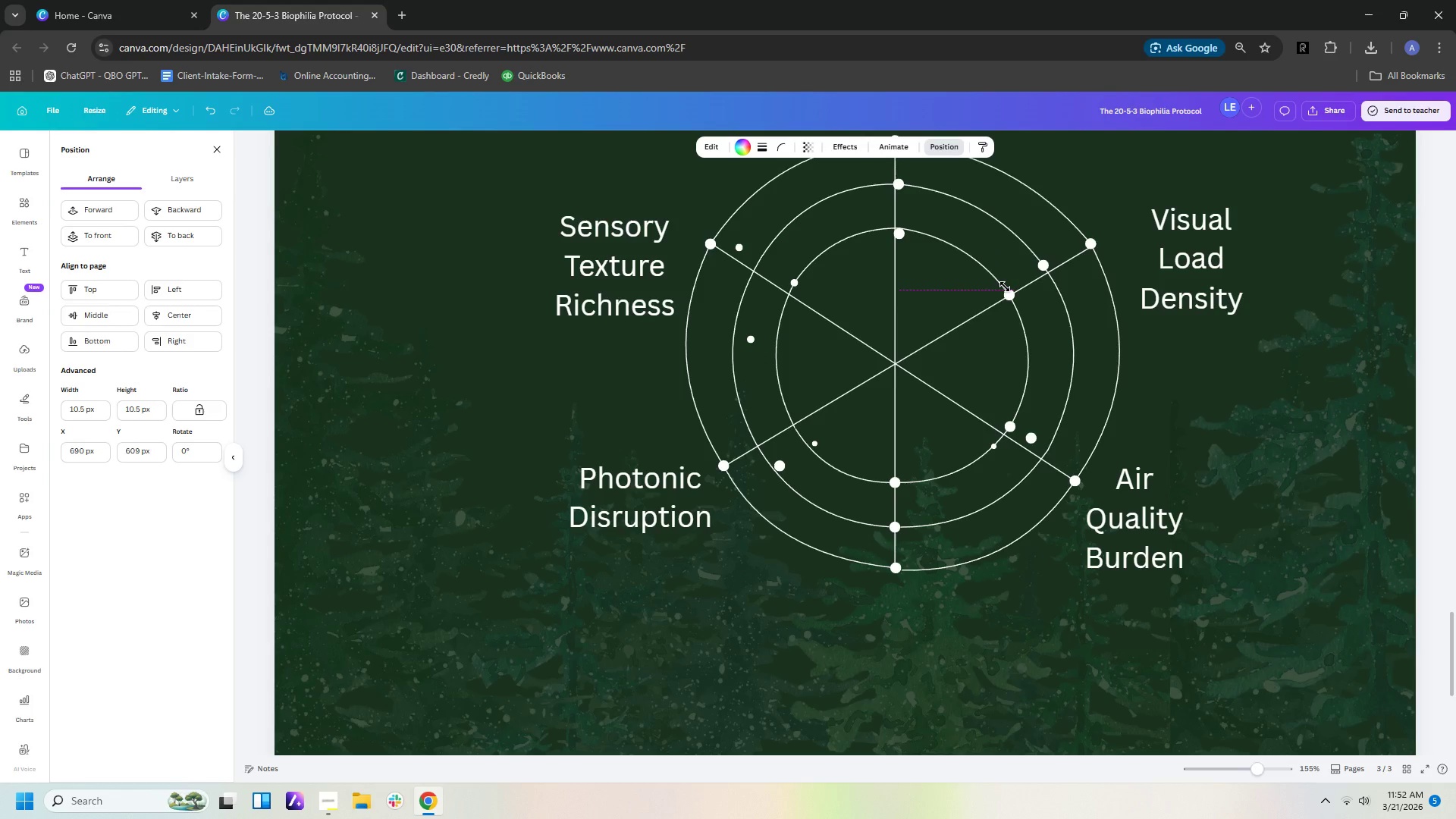 
key(ArrowLeft)
 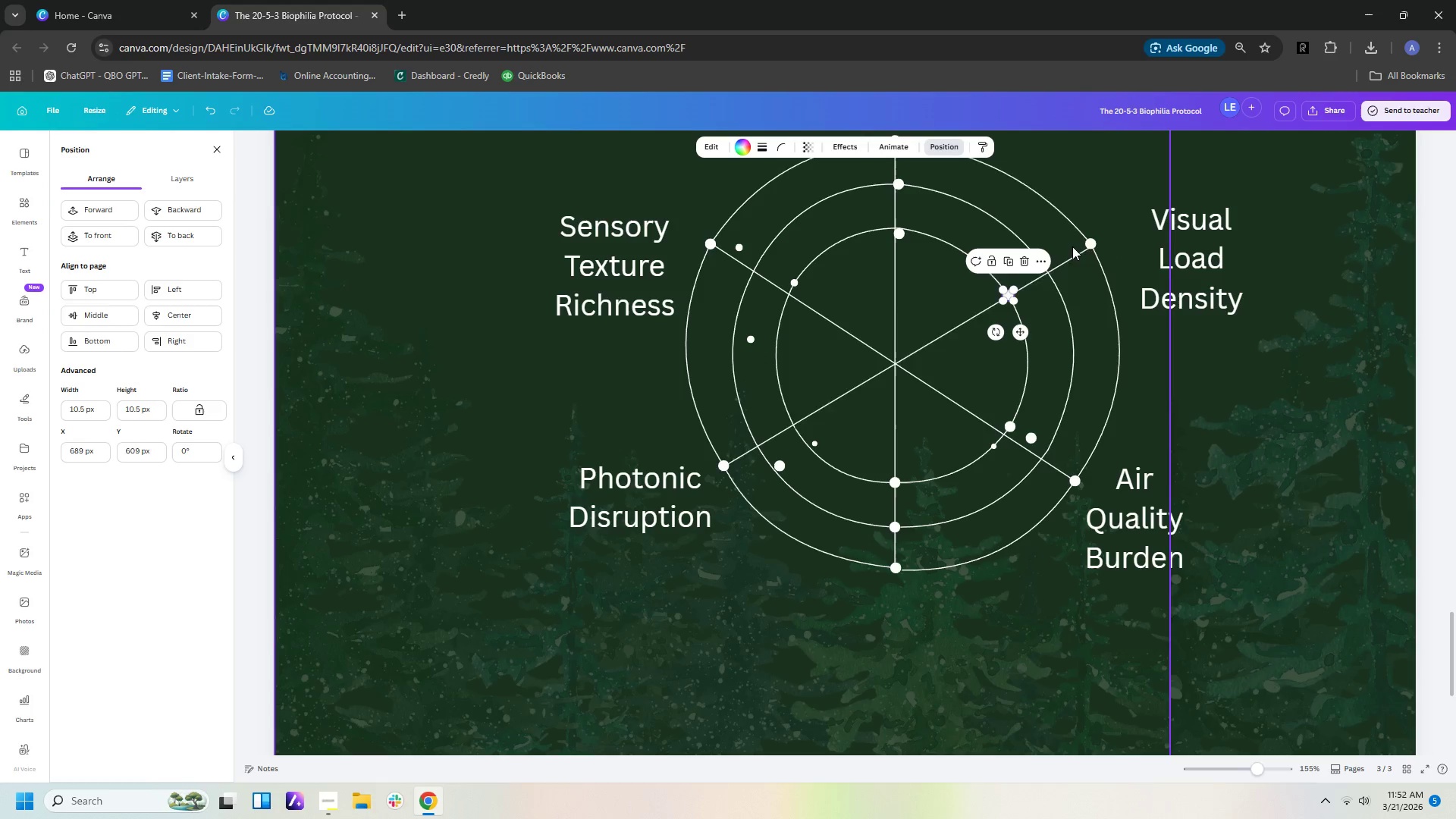 
left_click([1091, 241])
 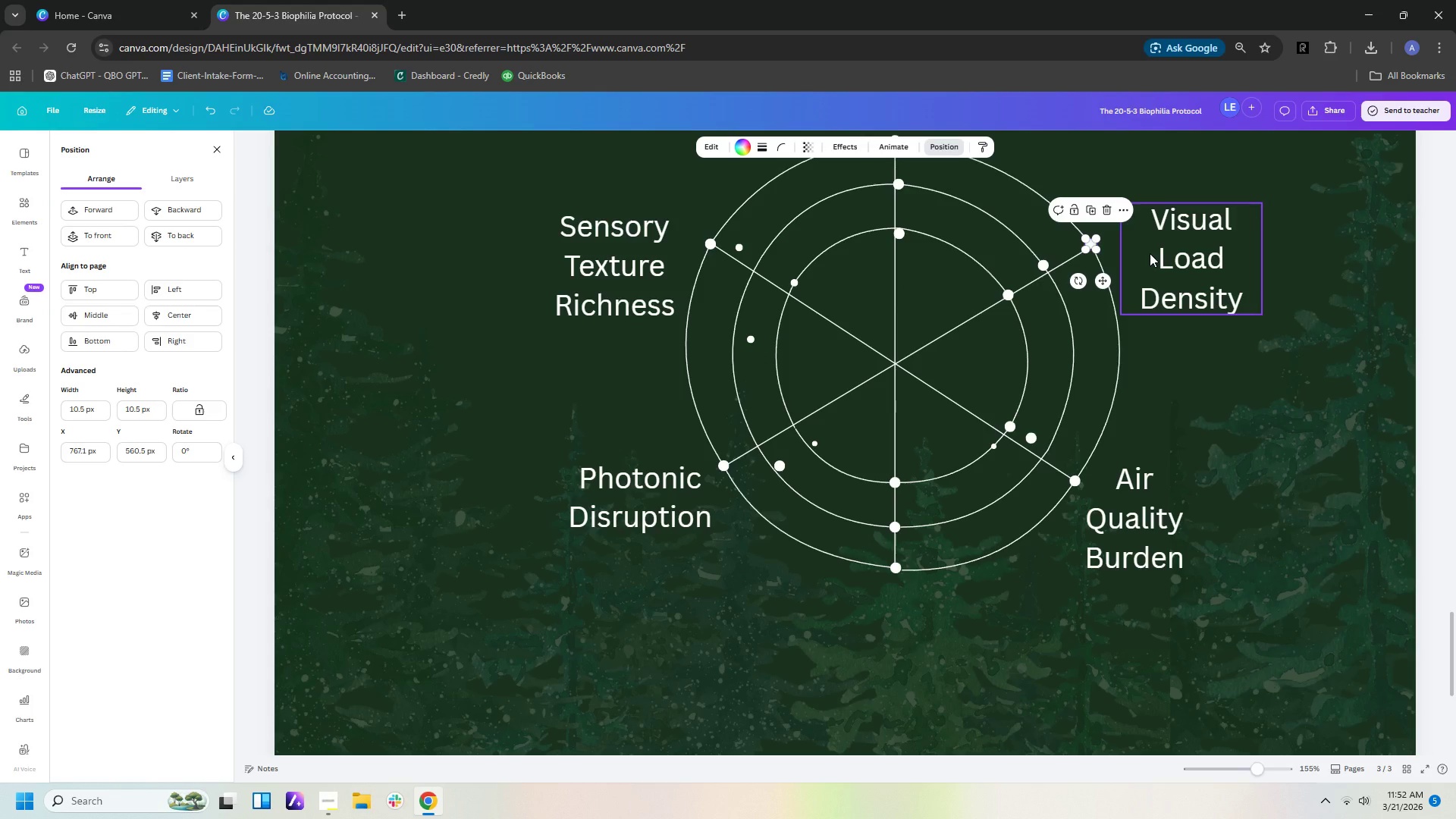 
key(ArrowDown)
 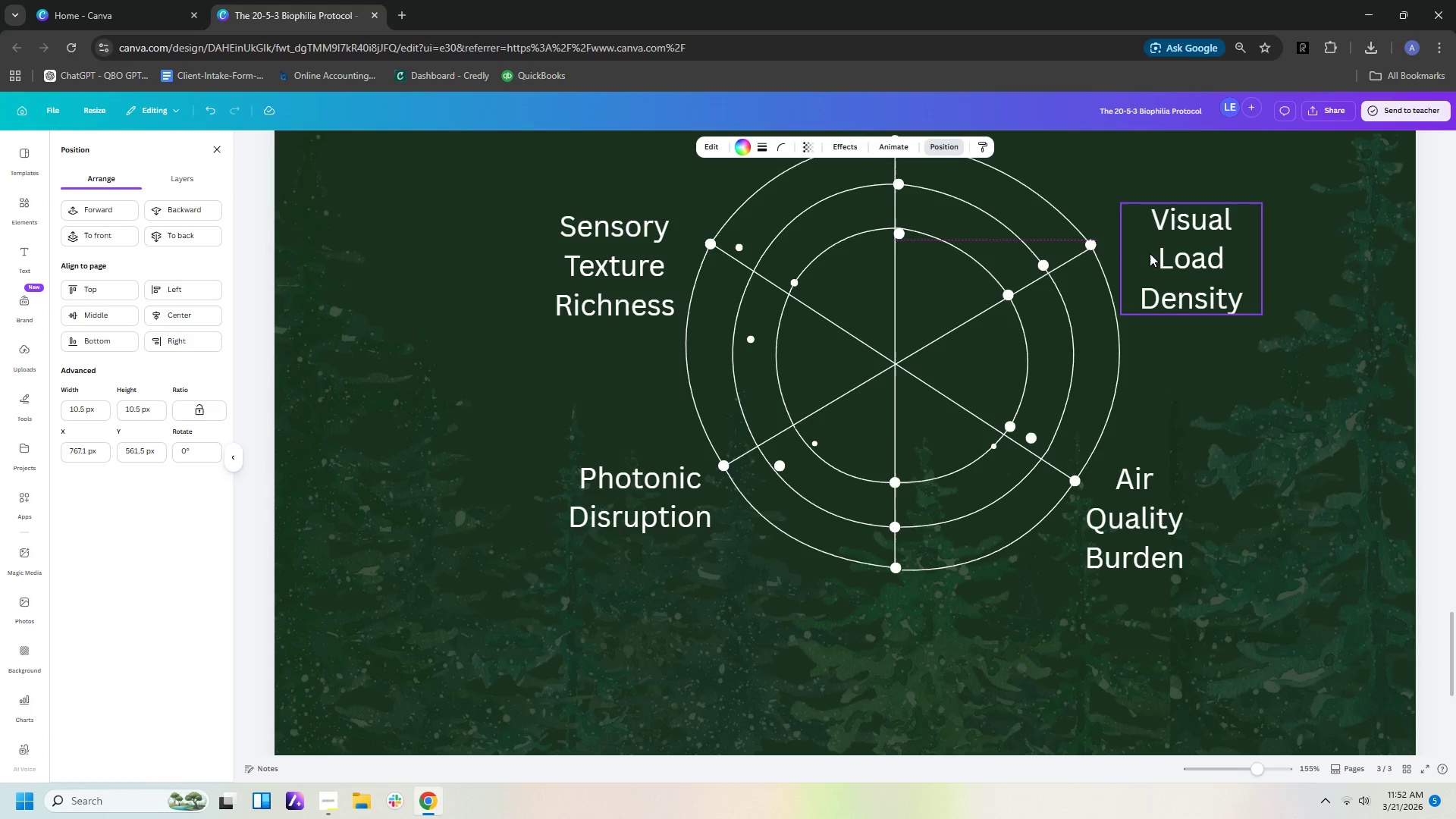 
key(ArrowDown)
 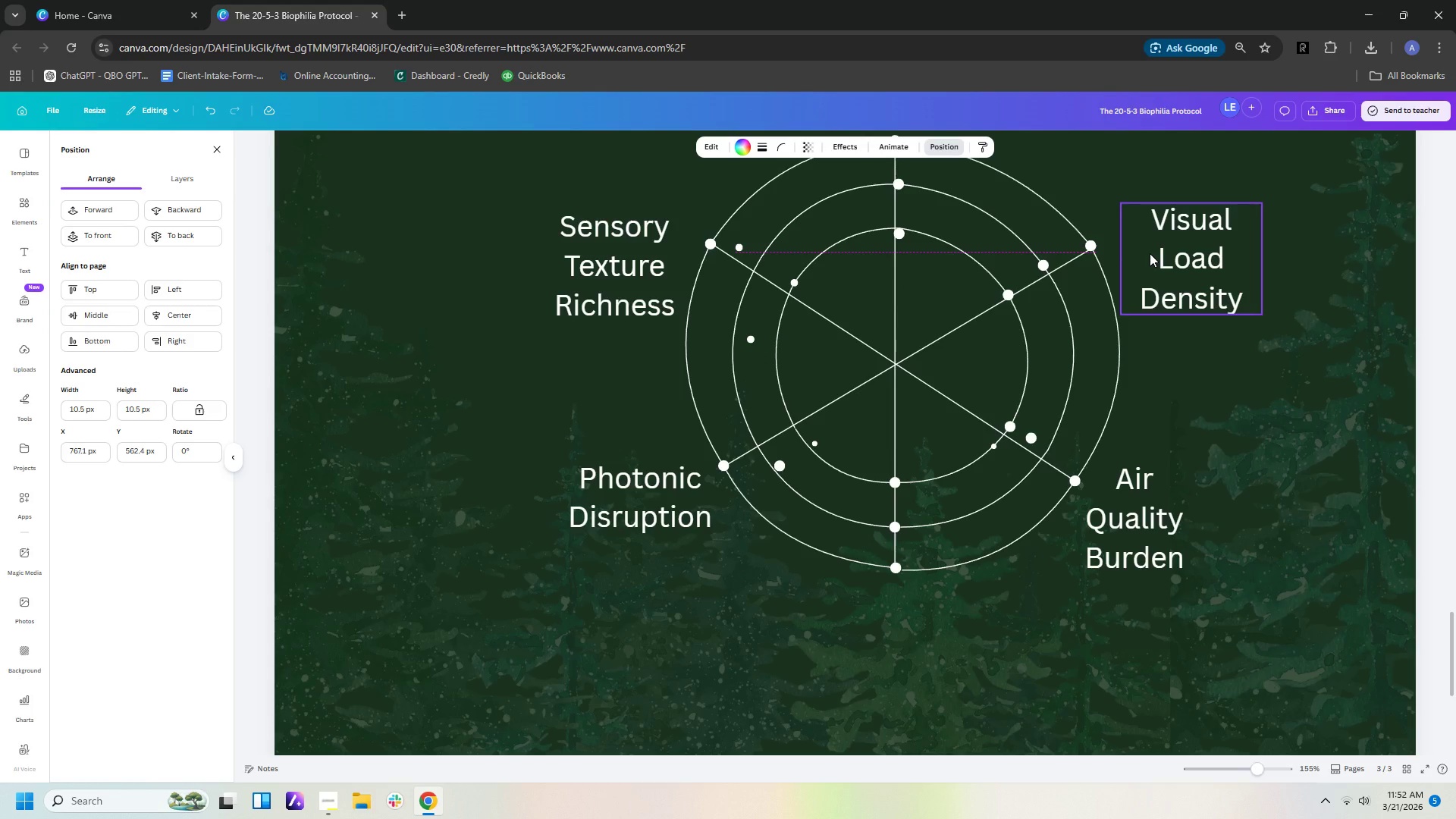 
key(ArrowUp)
 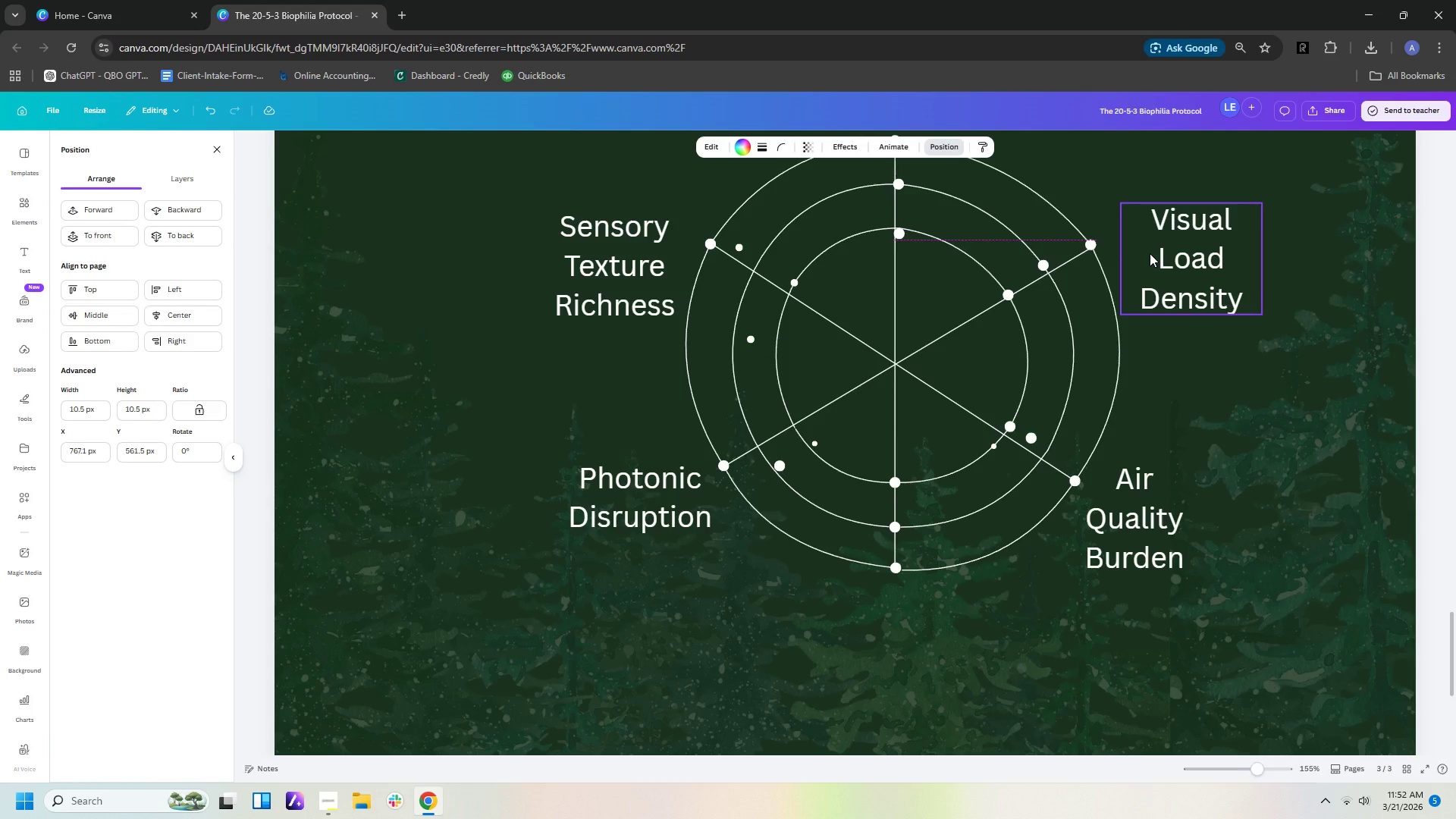 
key(ArrowUp)
 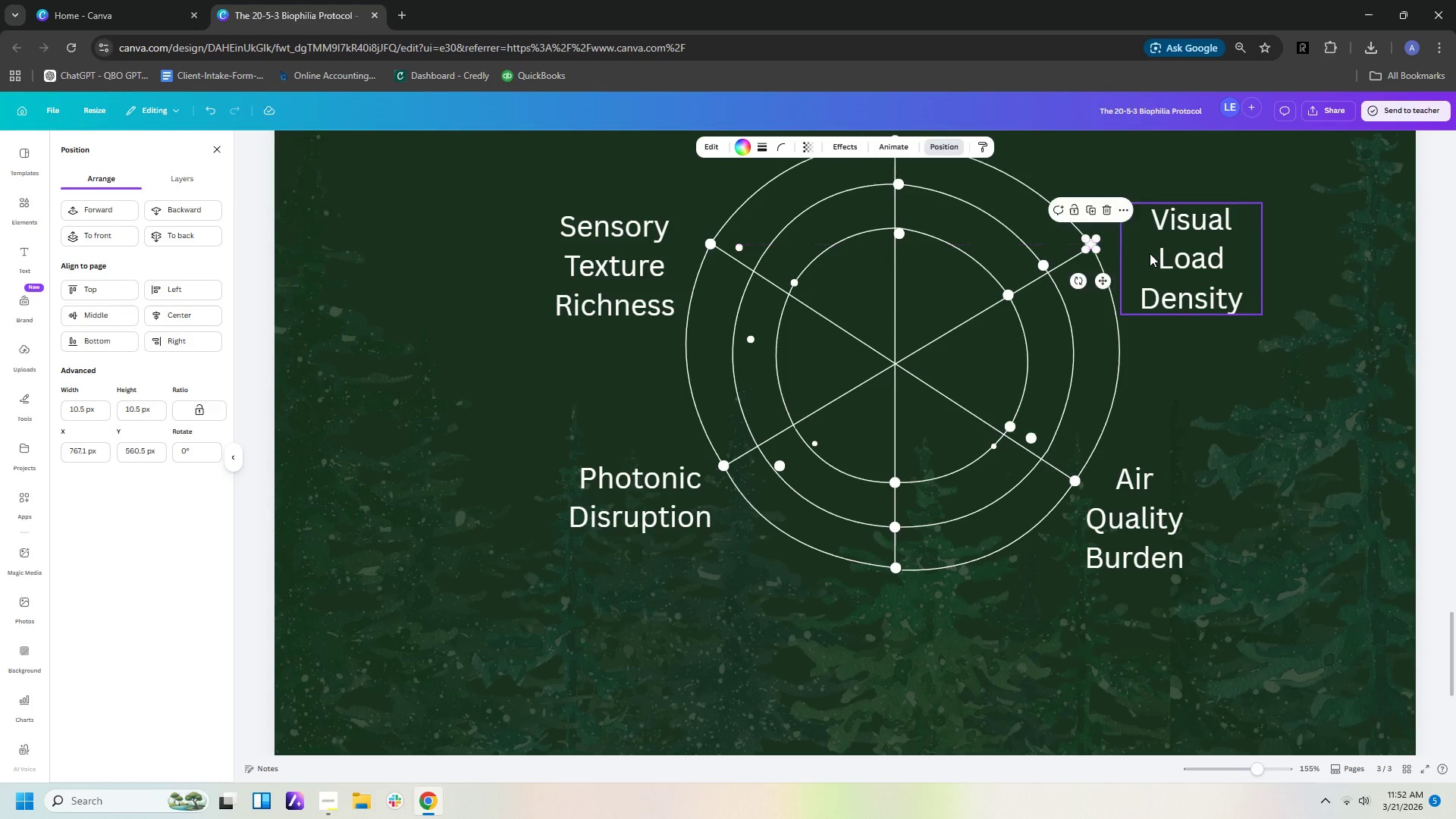 
key(ArrowLeft)
 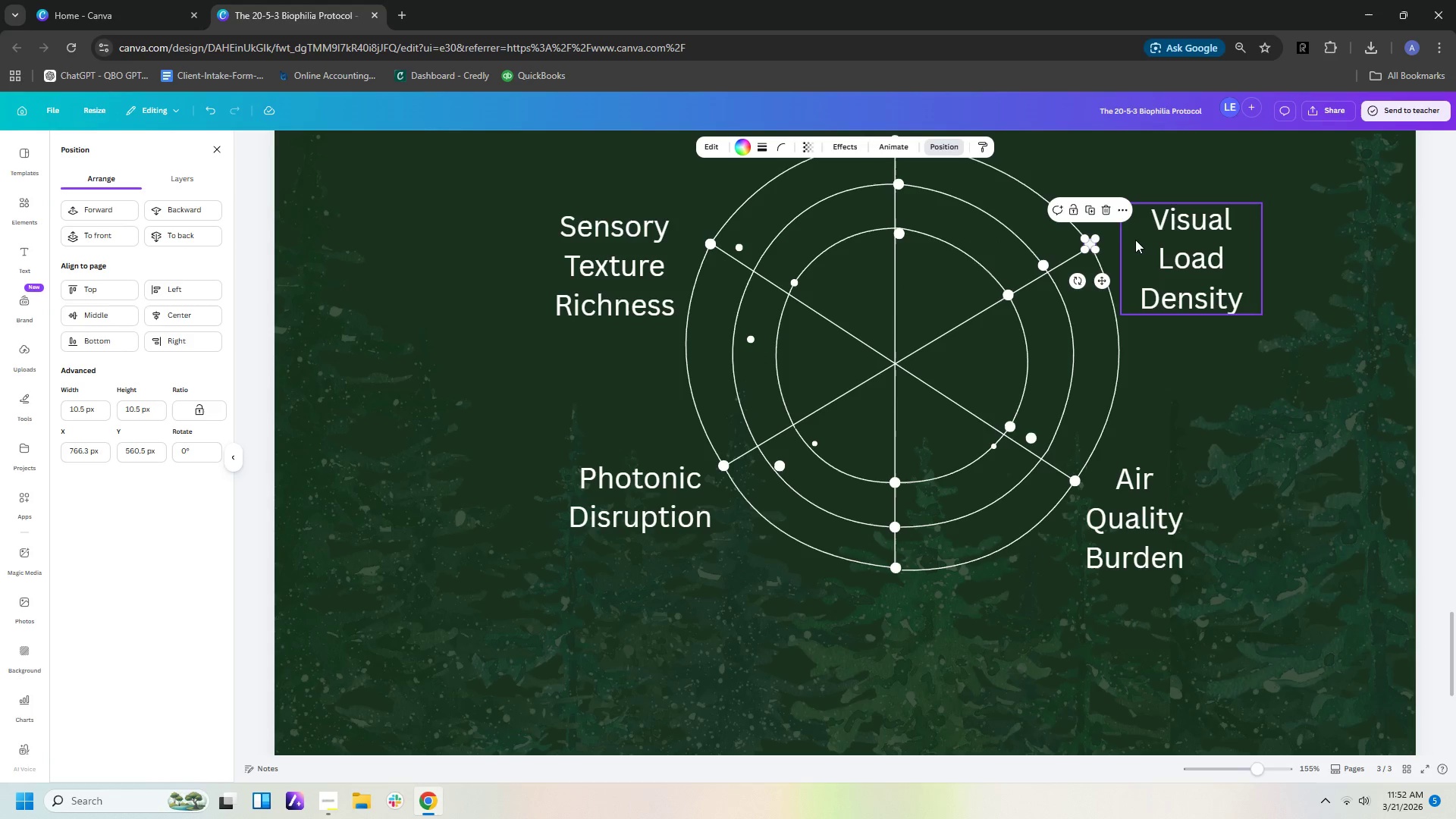 
key(ArrowRight)
 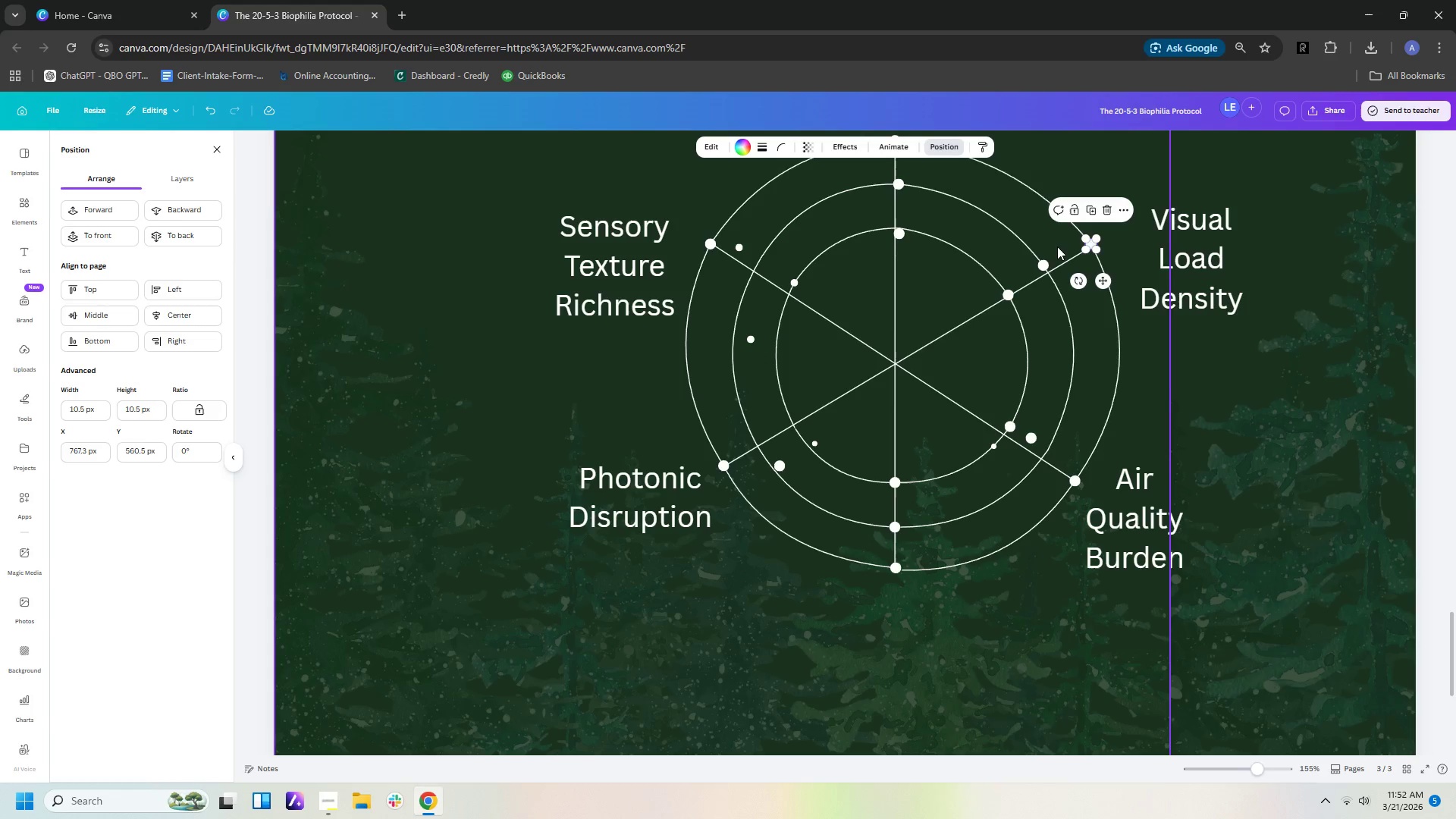 
left_click([1042, 263])
 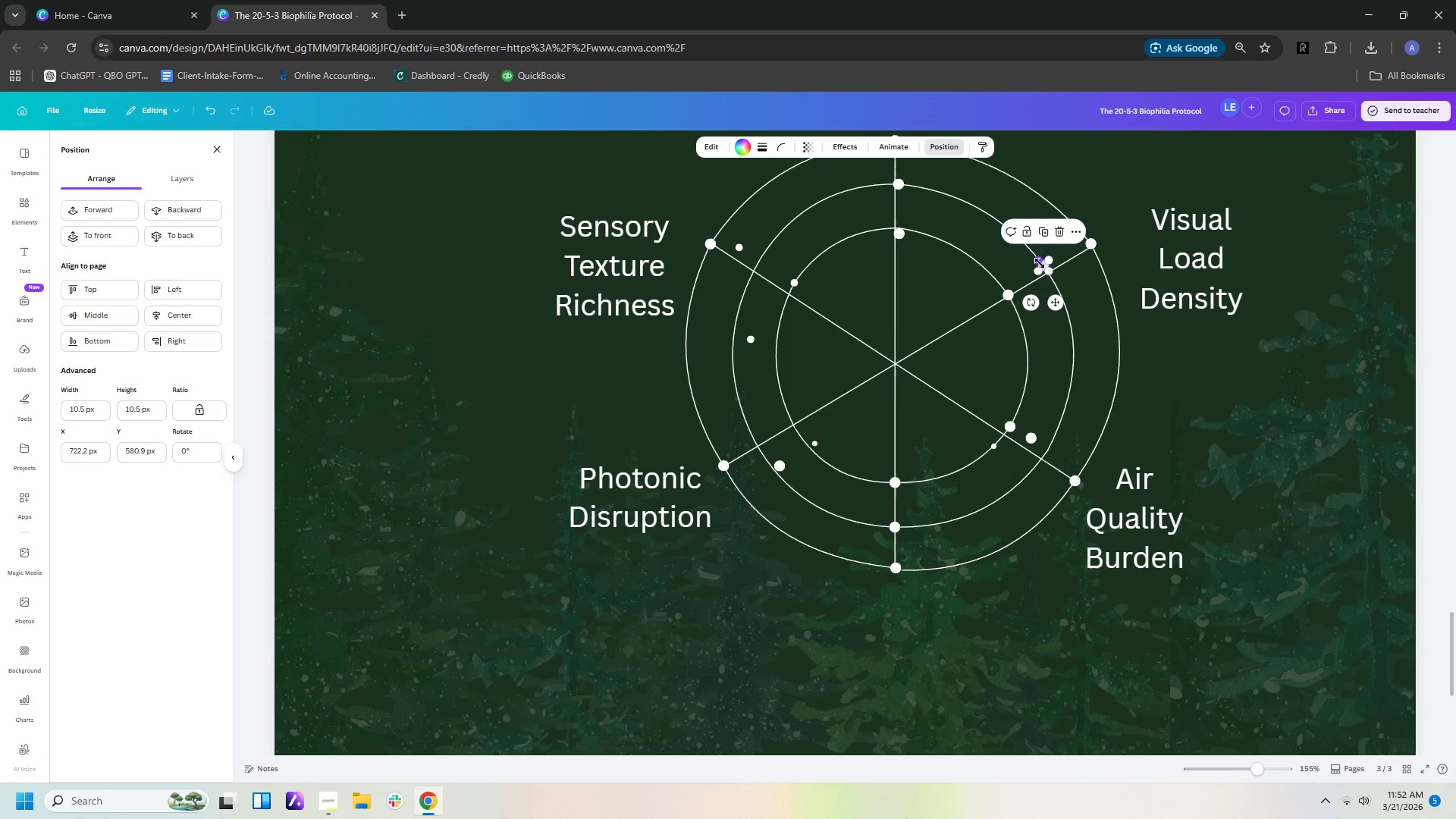 
key(ArrowDown)
 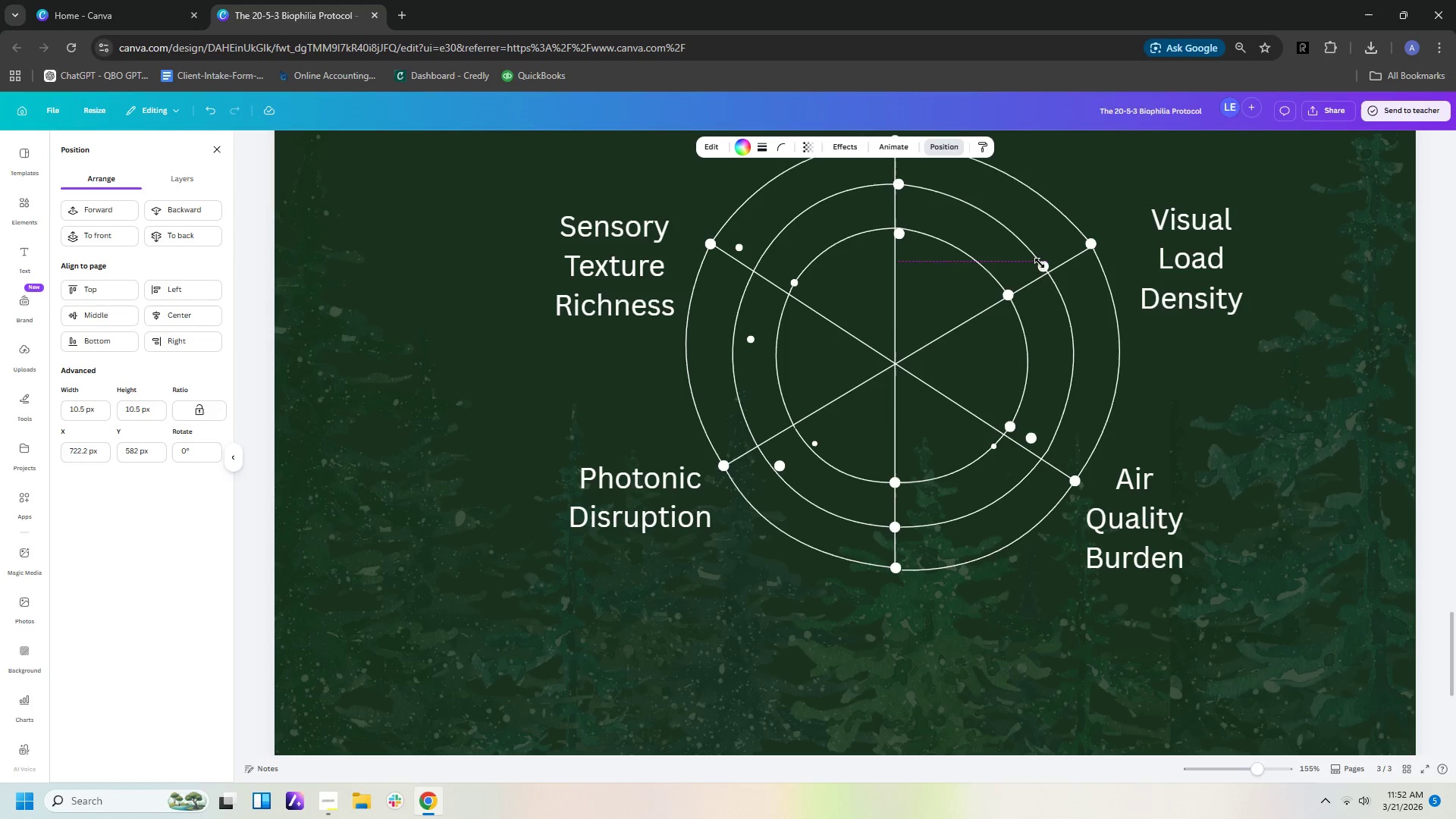 
key(ArrowDown)
 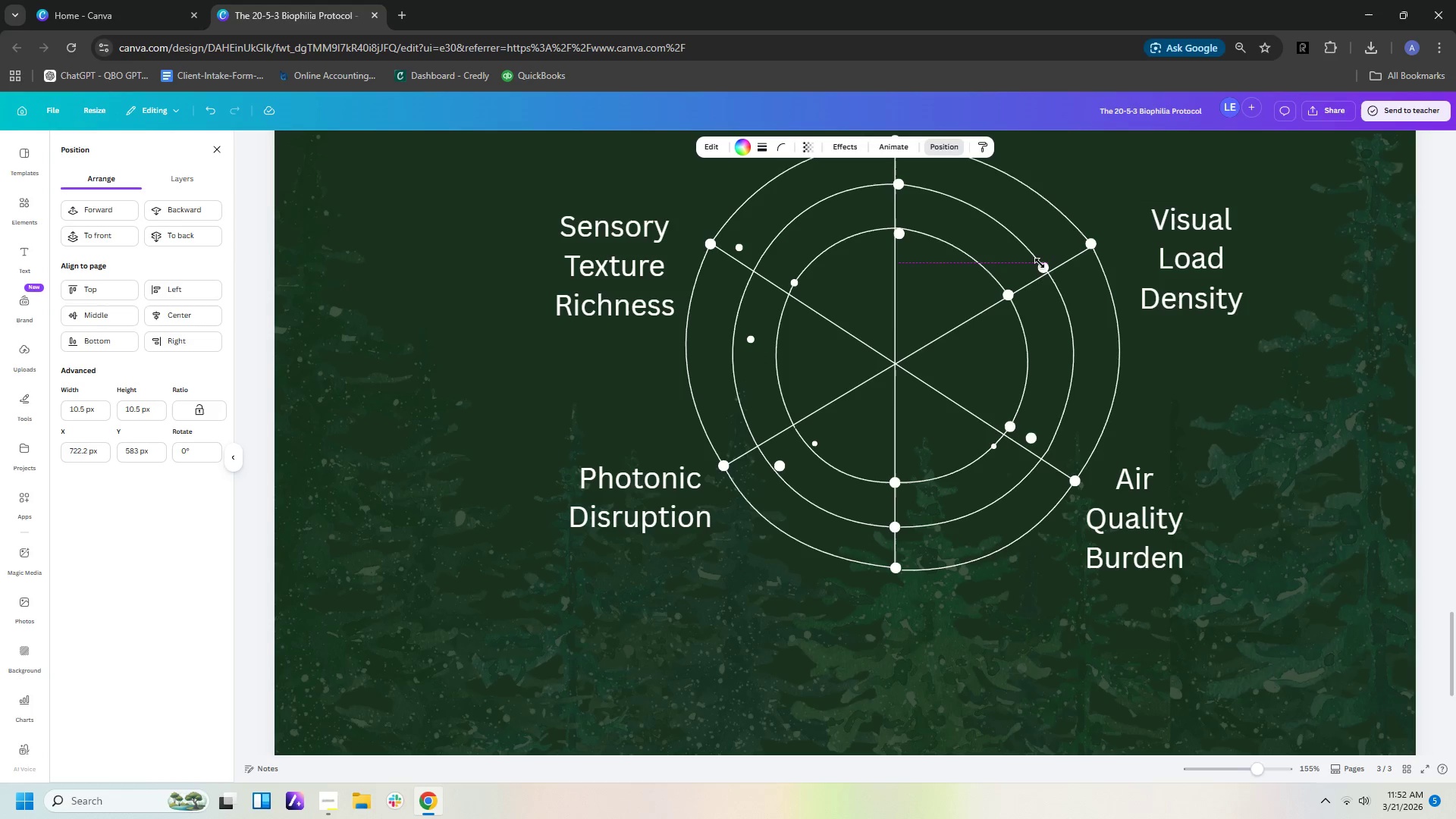 
key(ArrowDown)
 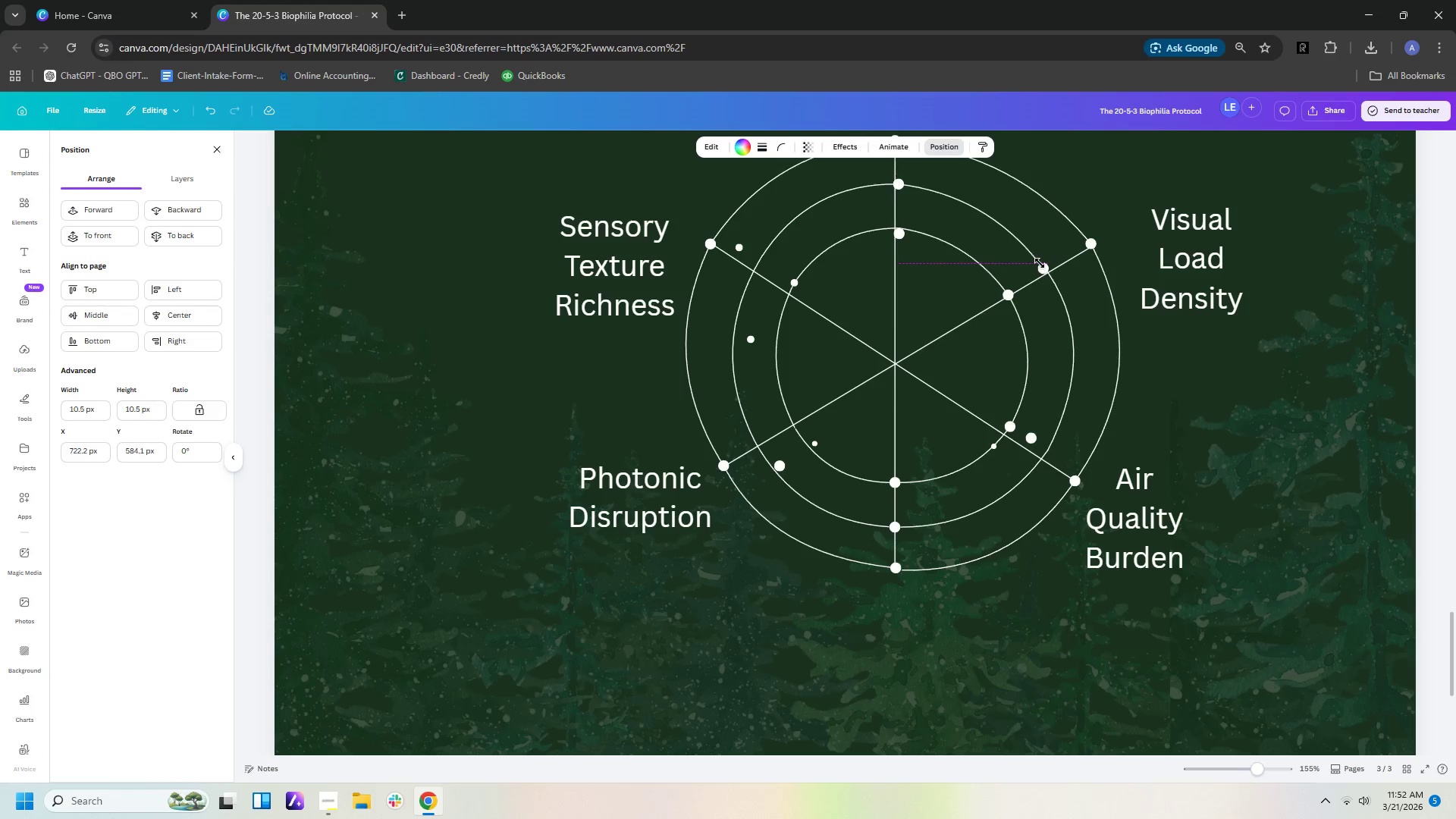 
key(ArrowDown)
 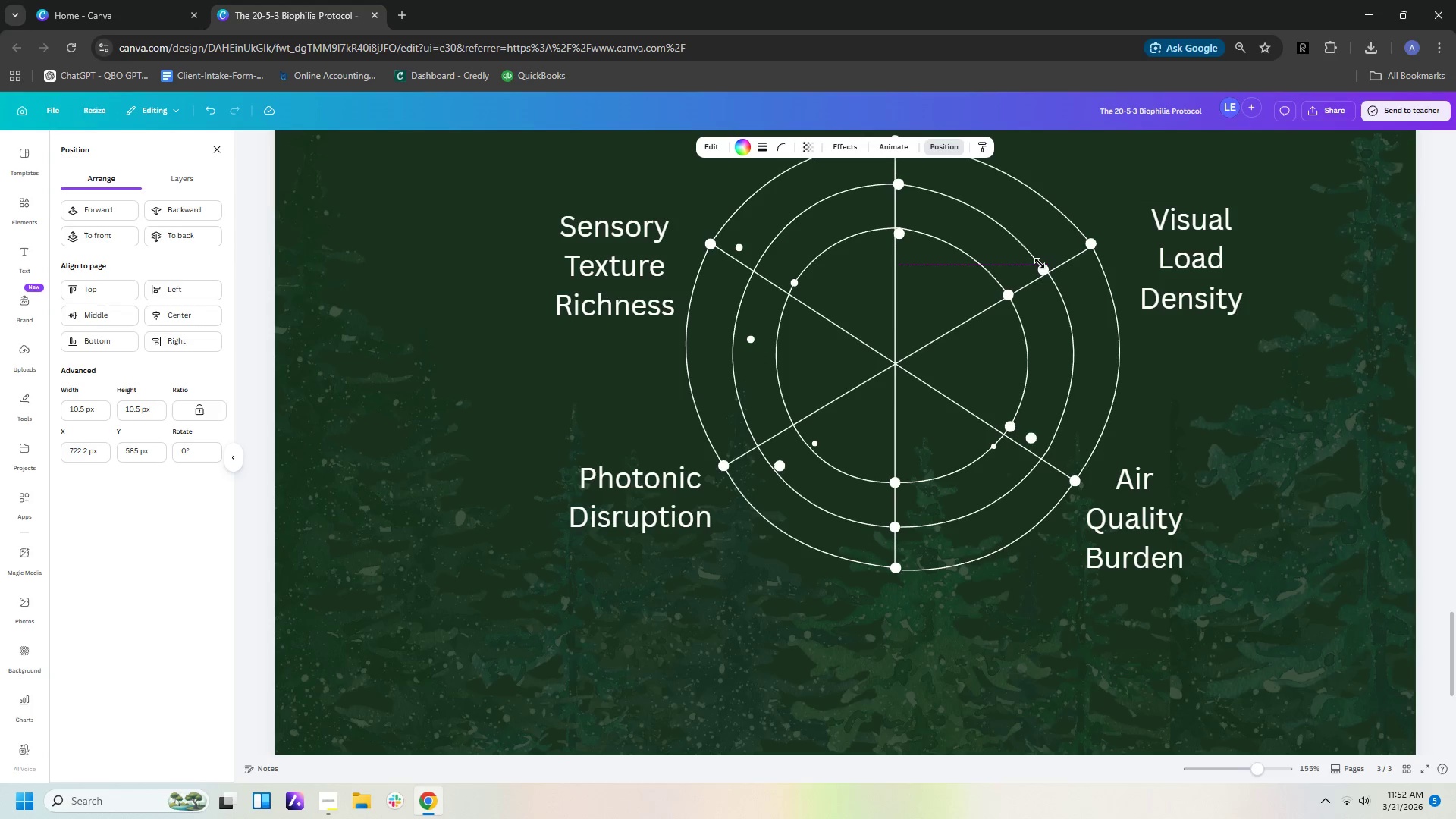 
key(ArrowDown)
 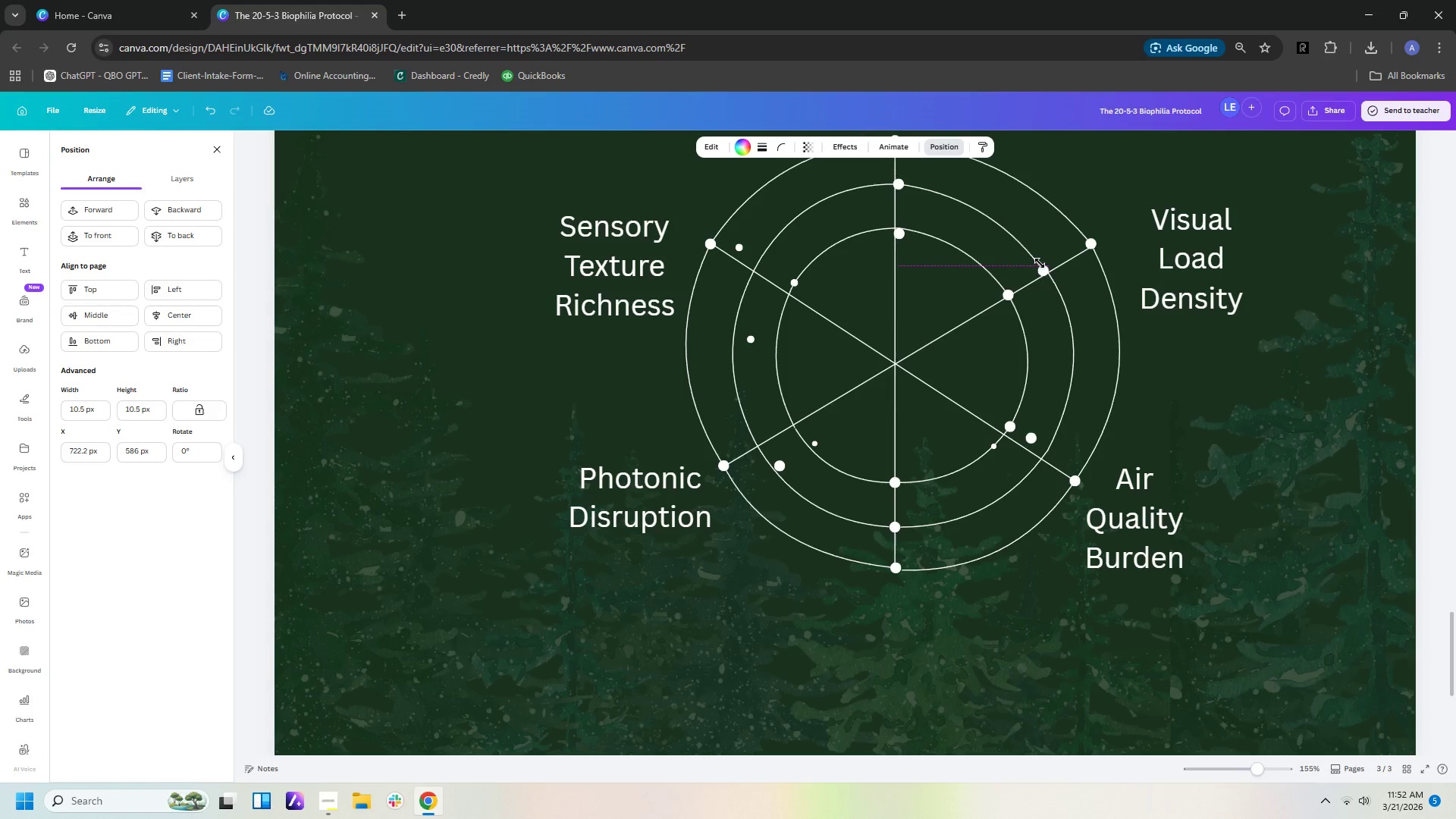 
key(ArrowRight)
 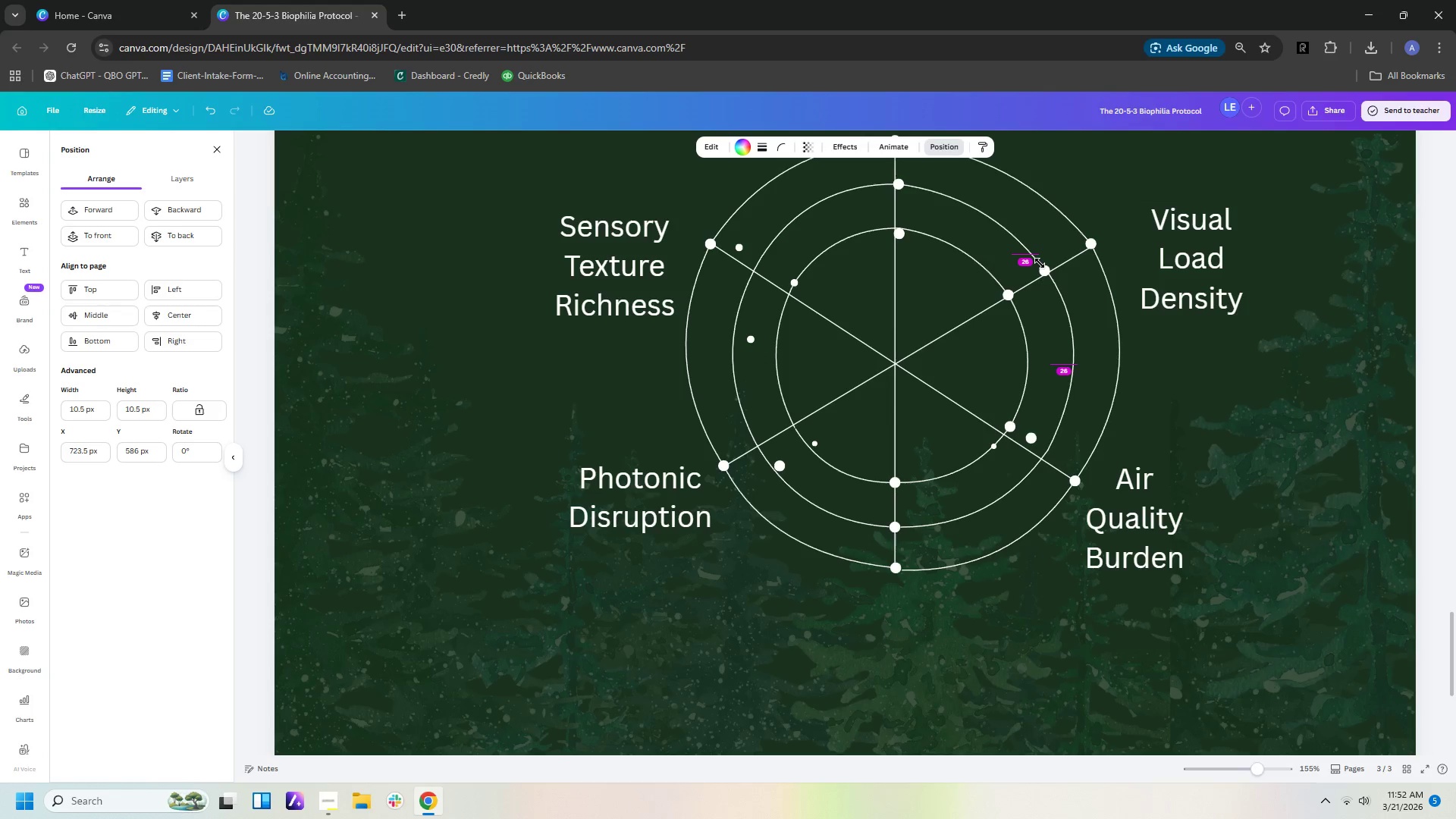 
key(ArrowRight)
 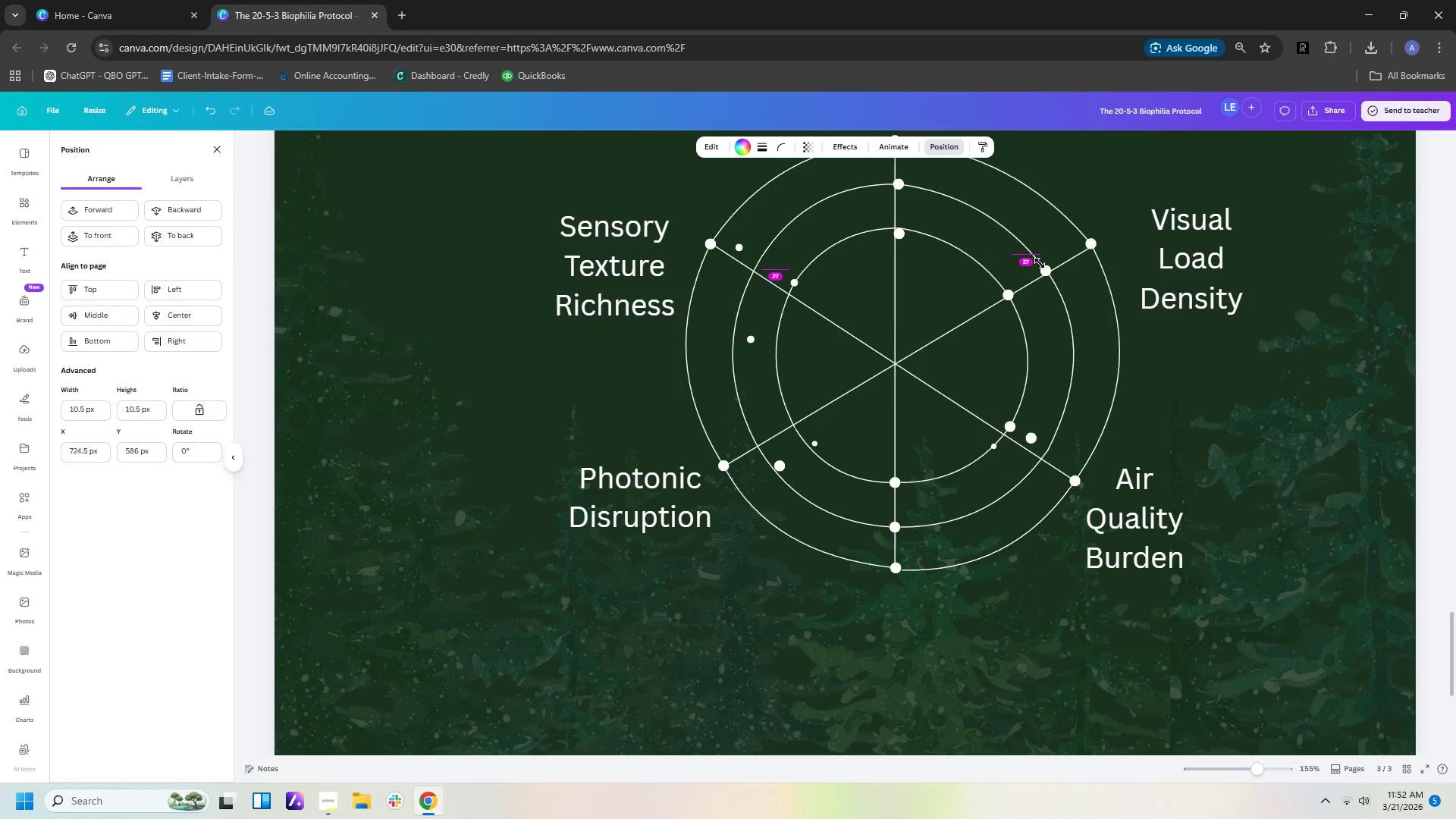 
key(ArrowRight)
 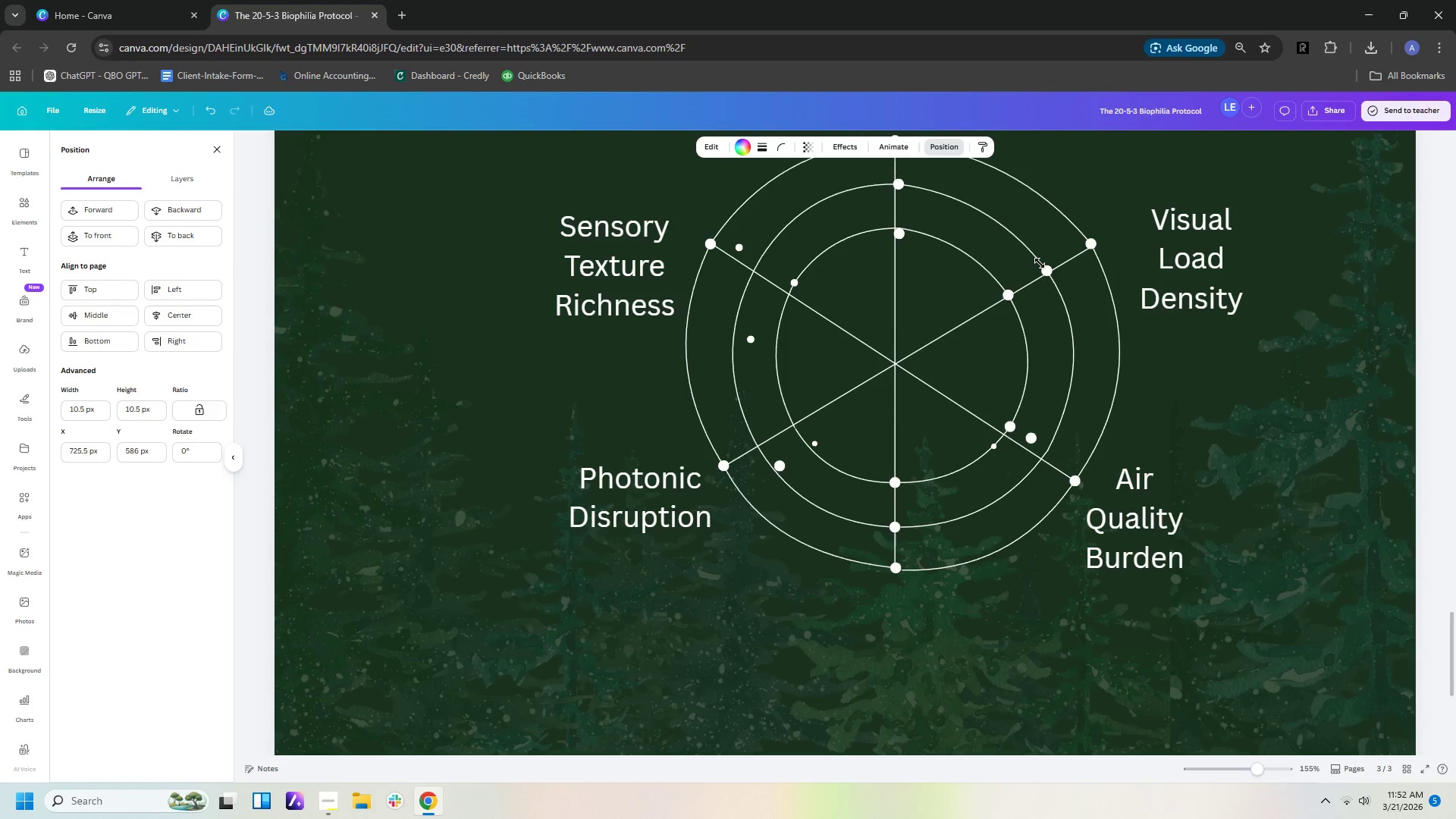 
key(ArrowRight)
 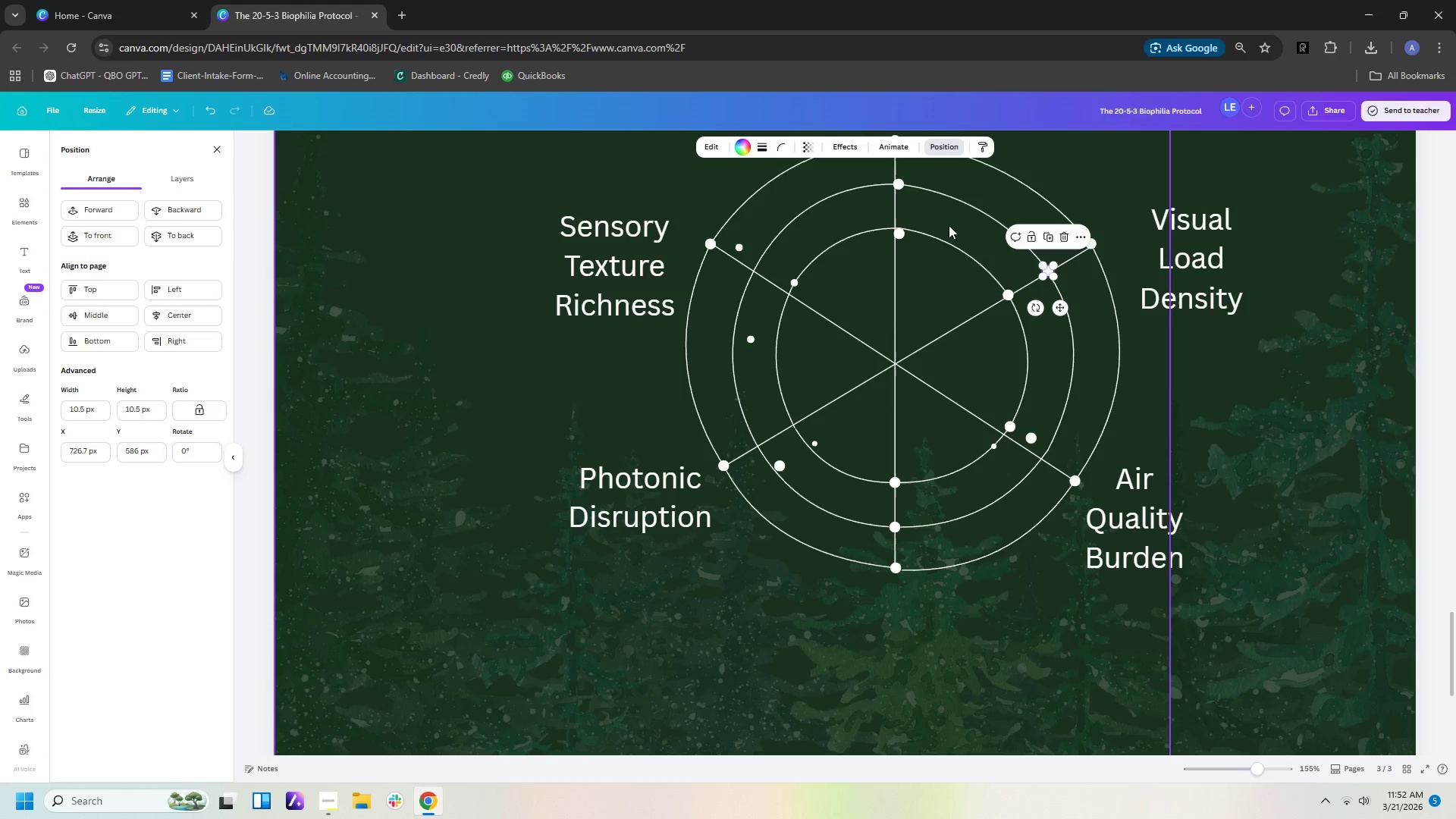 
left_click([976, 209])
 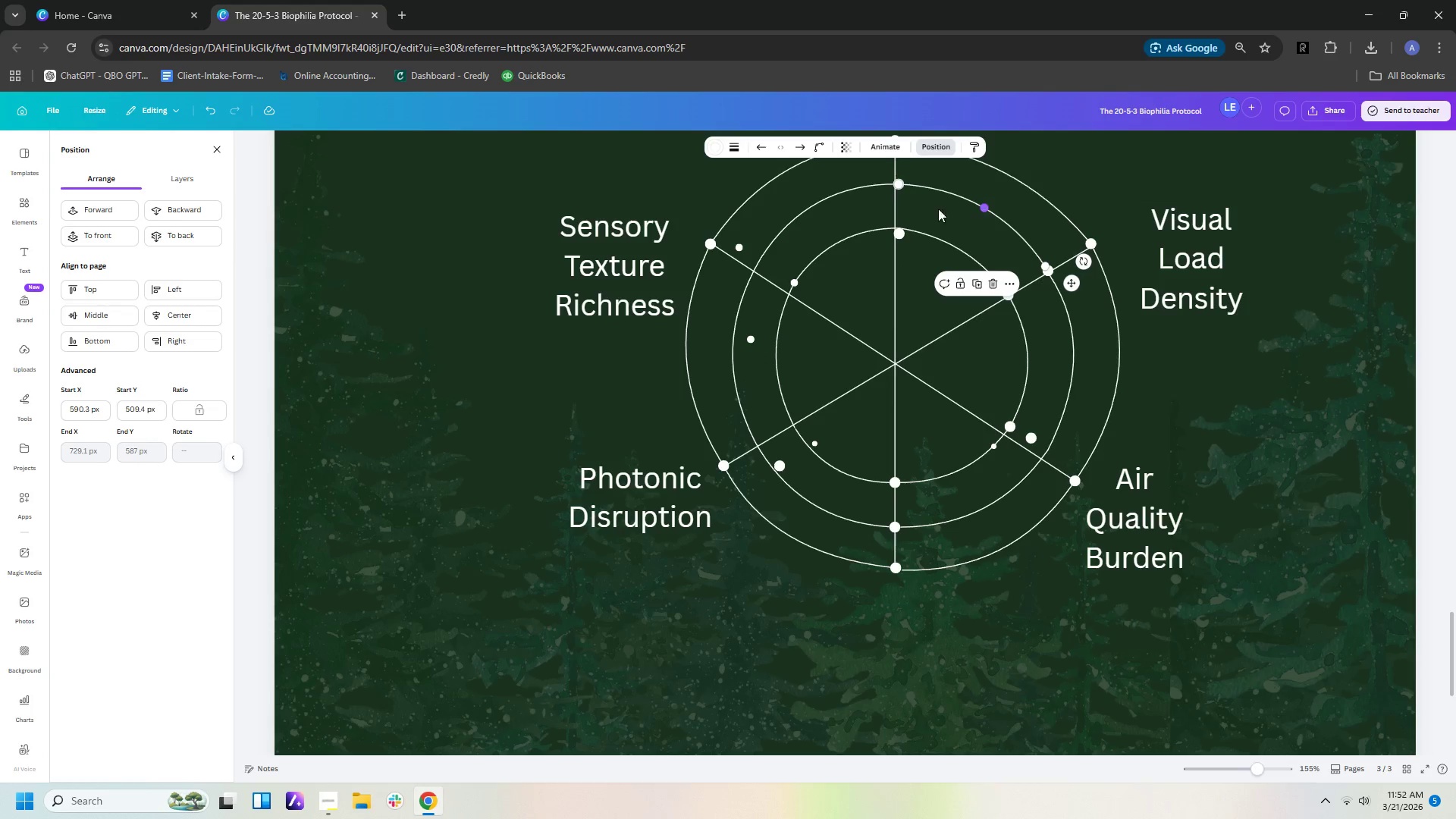 
left_click([897, 185])
 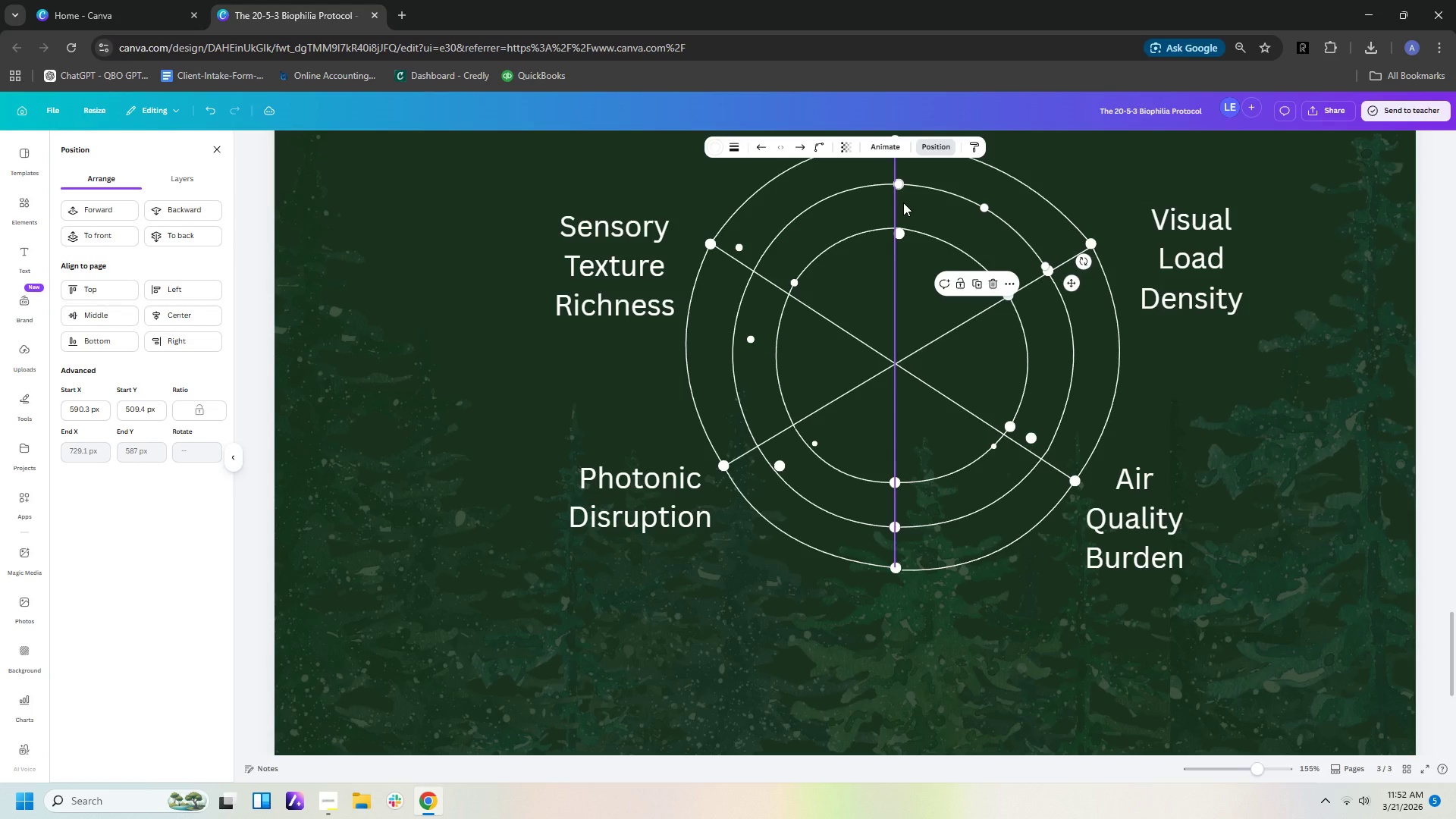 
key(ArrowLeft)
 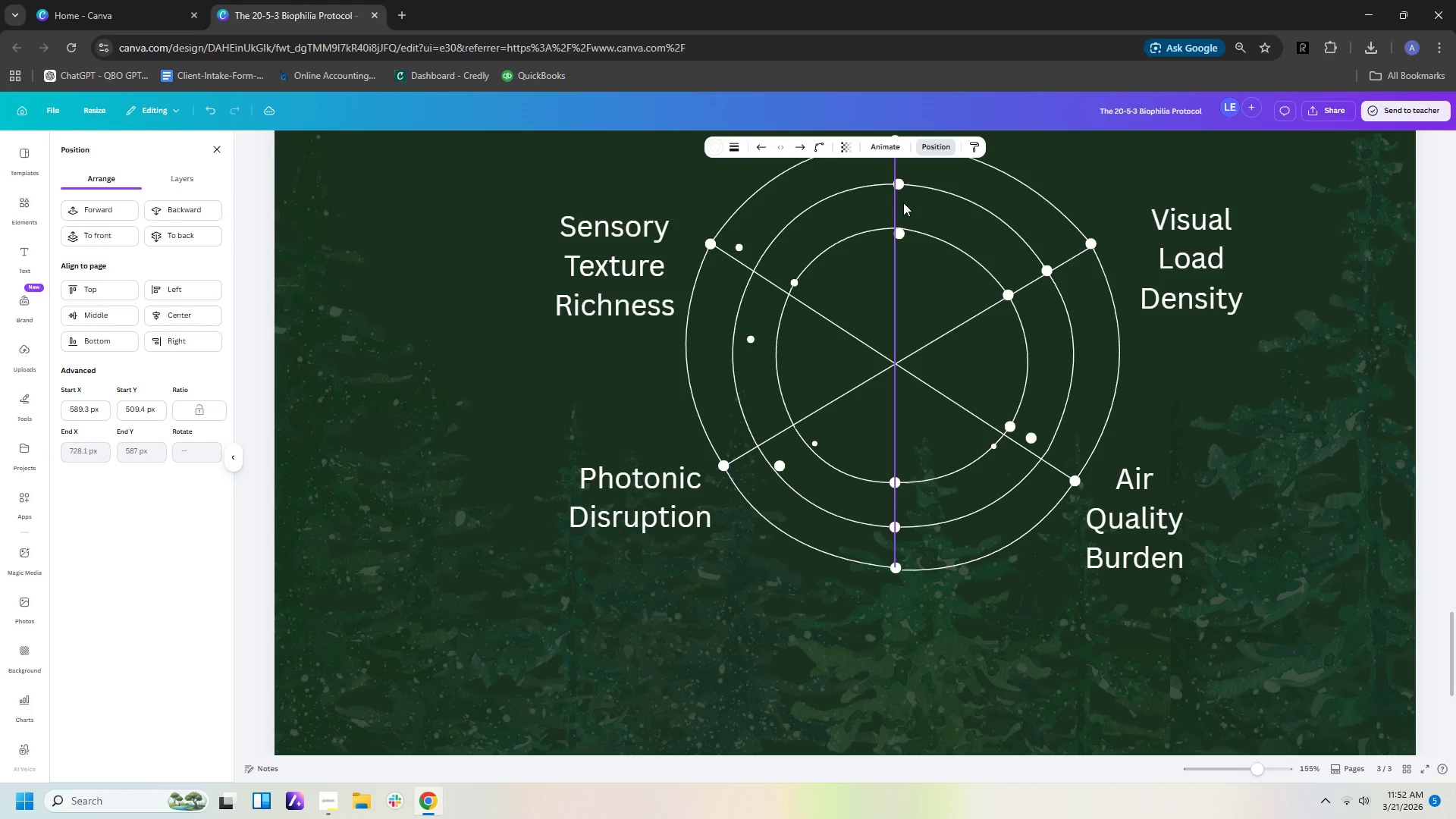 
key(ArrowLeft)
 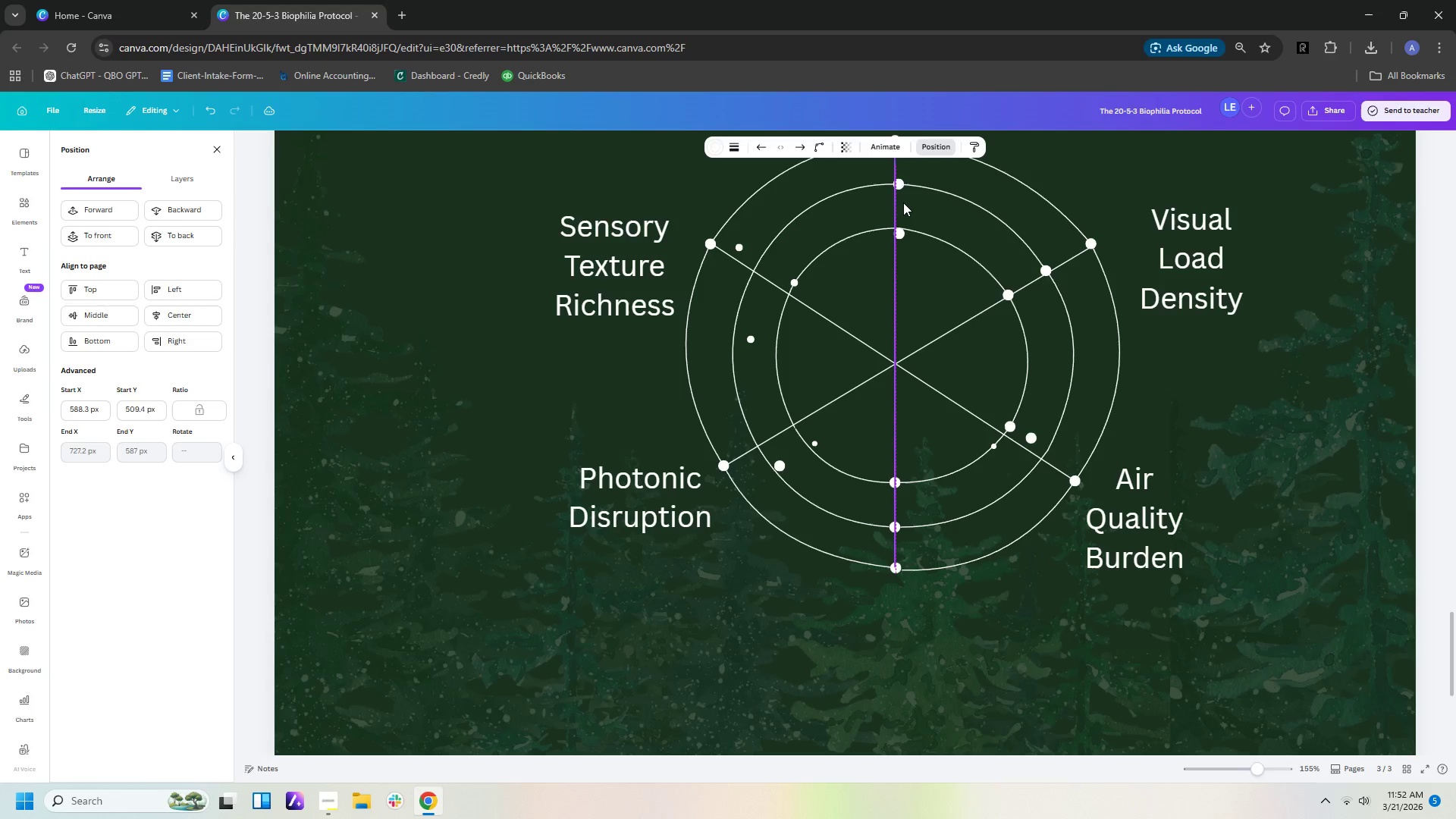 
key(ArrowLeft)
 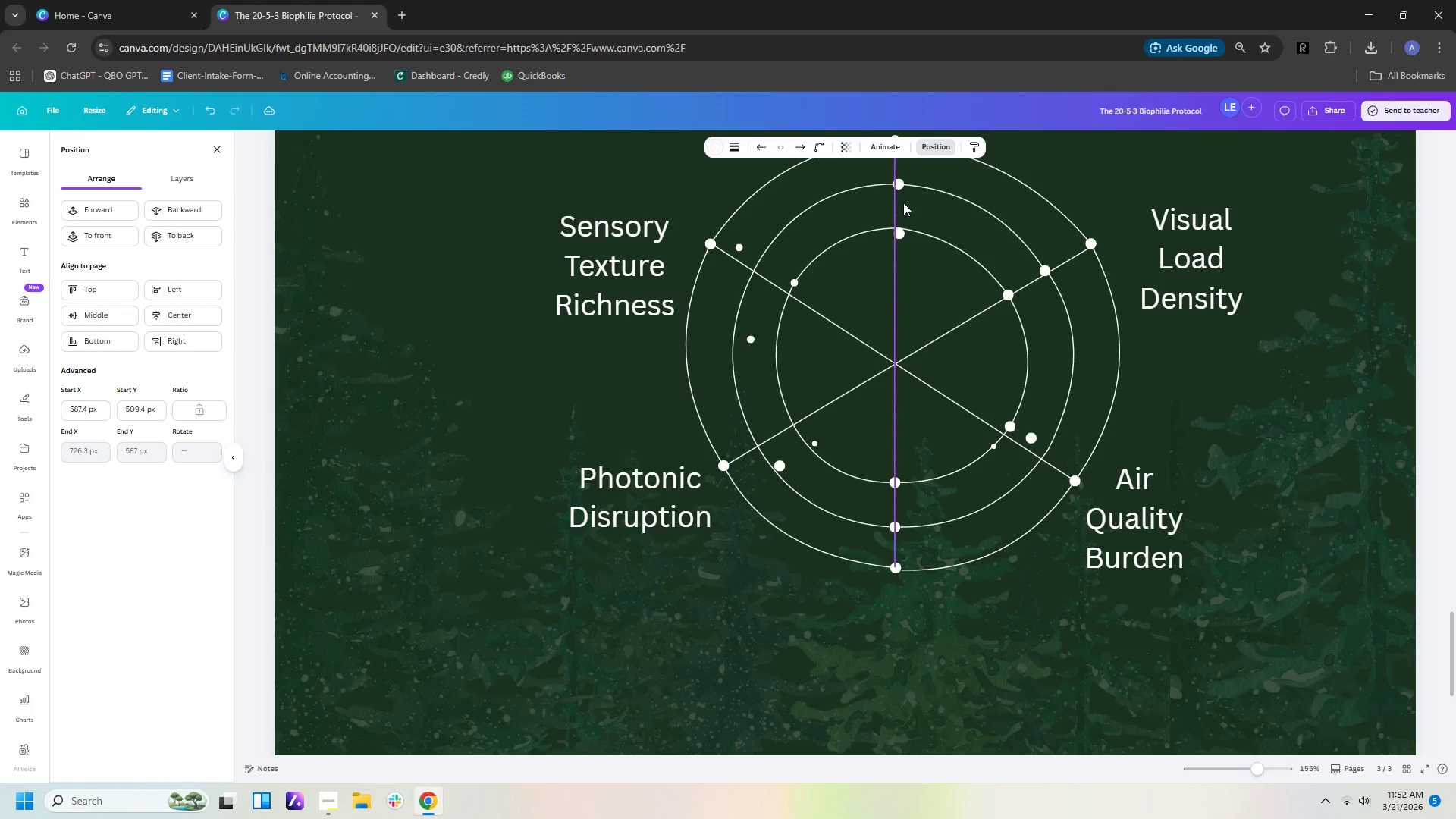 
key(ArrowLeft)
 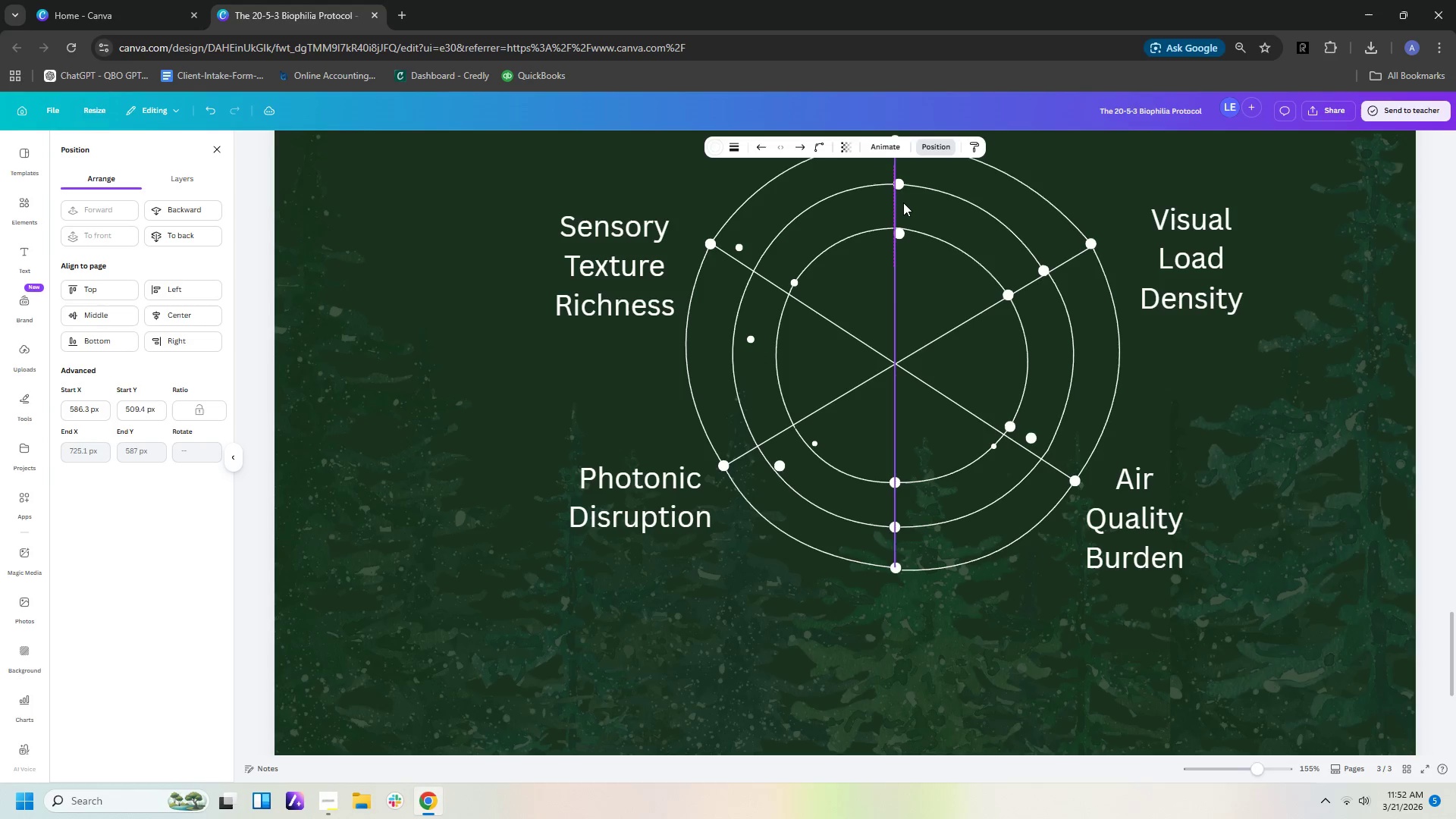 
key(ArrowLeft)
 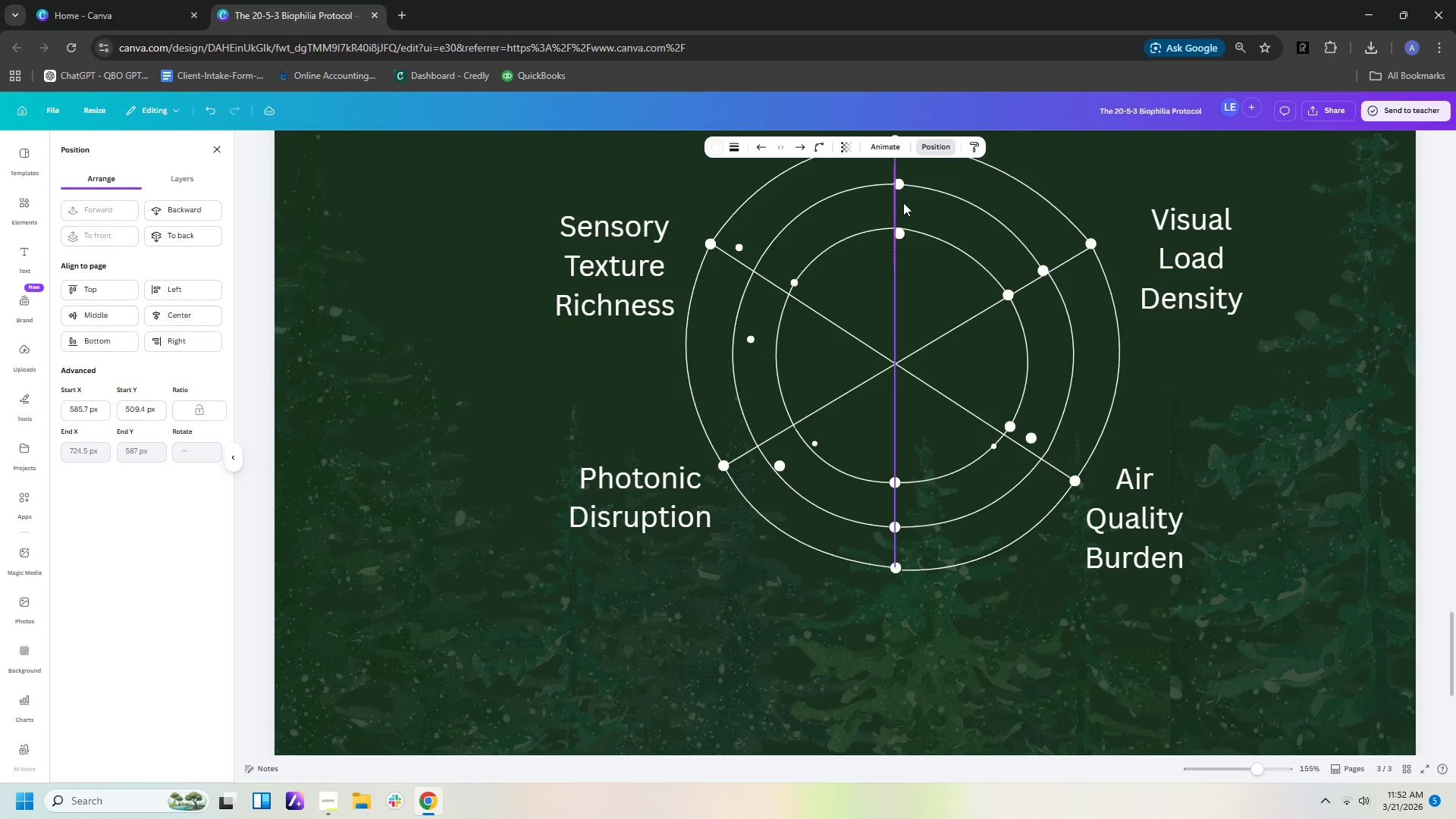 
key(ArrowRight)
 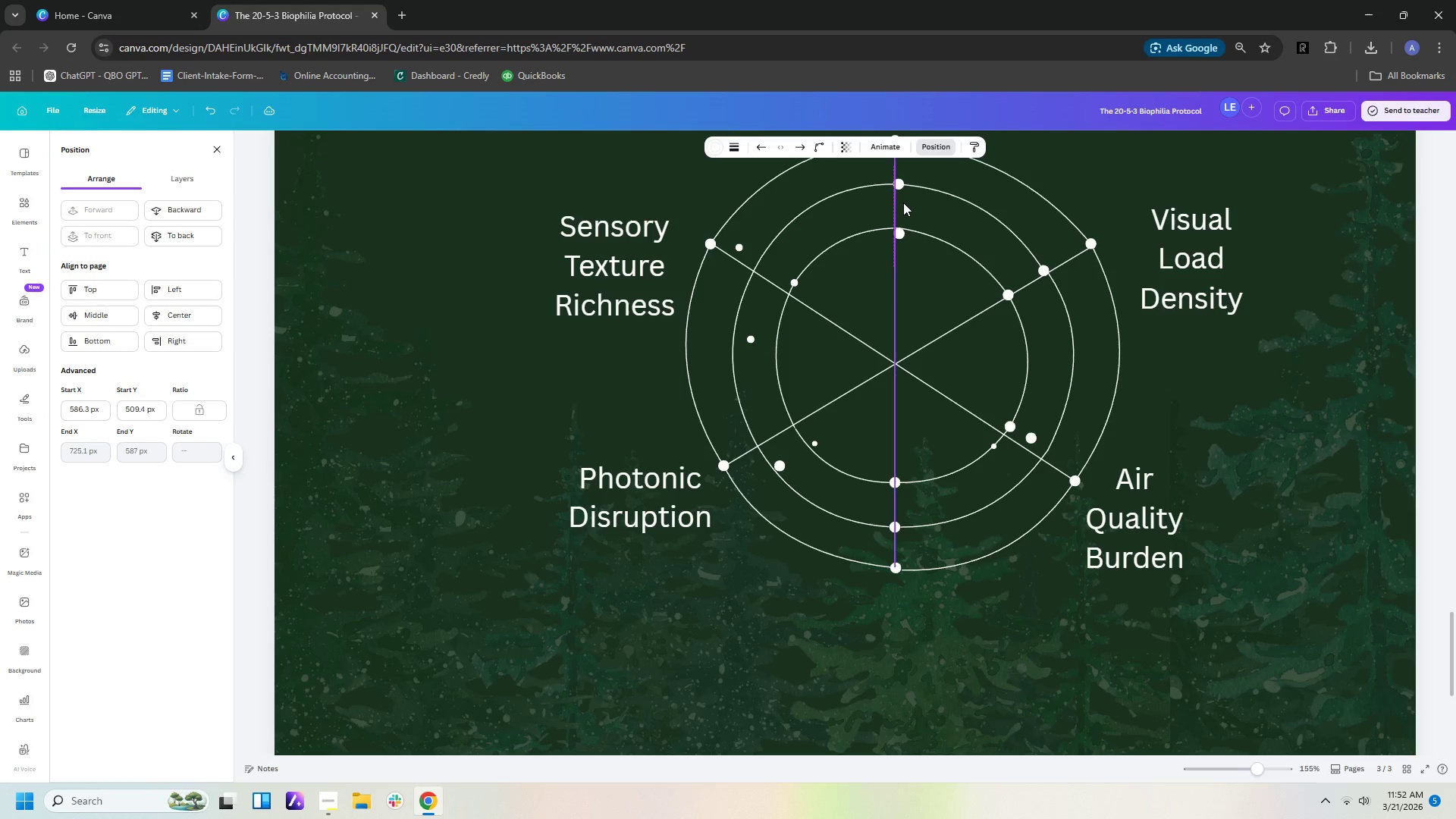 
key(ArrowRight)
 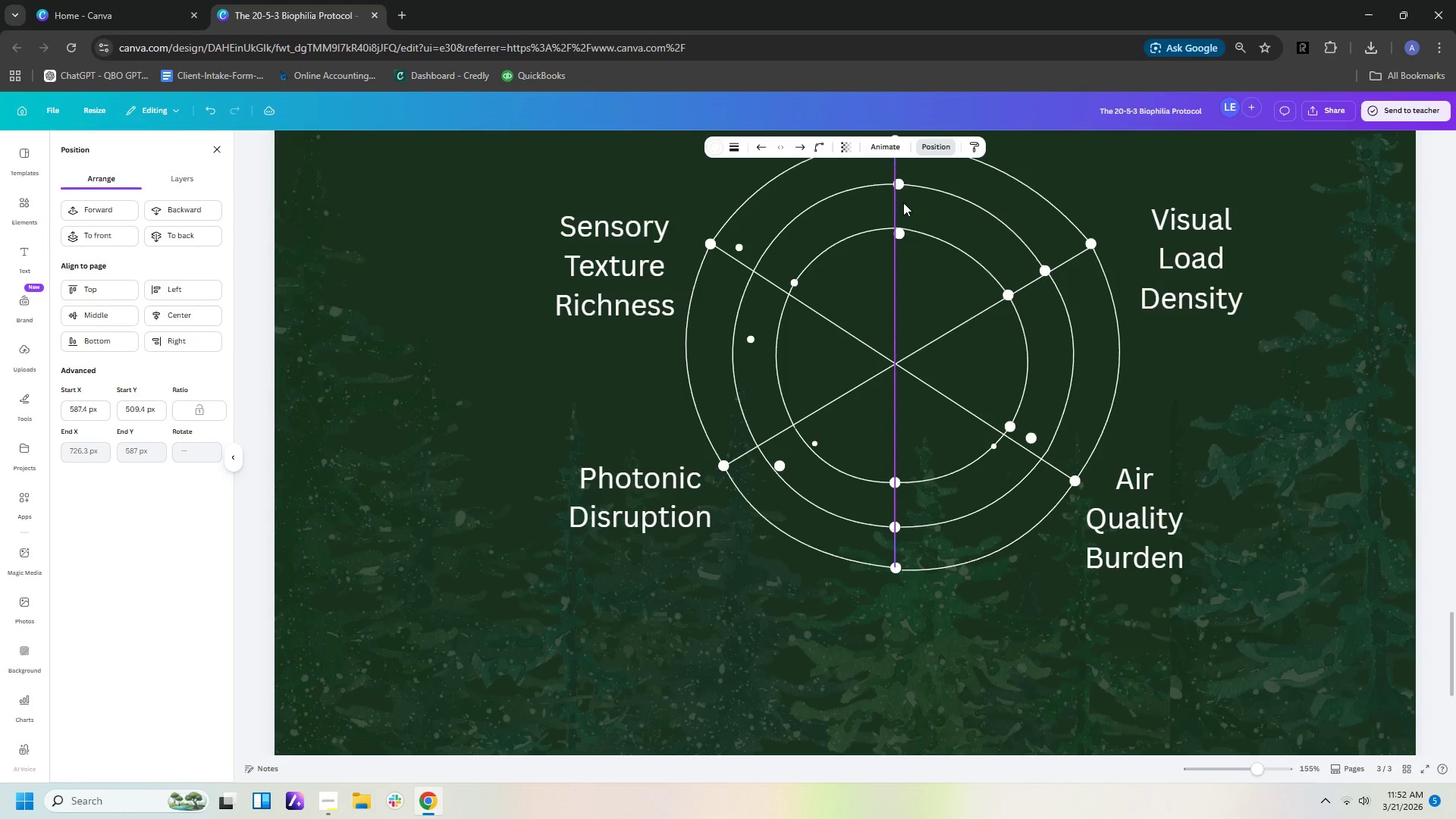 
key(ArrowRight)
 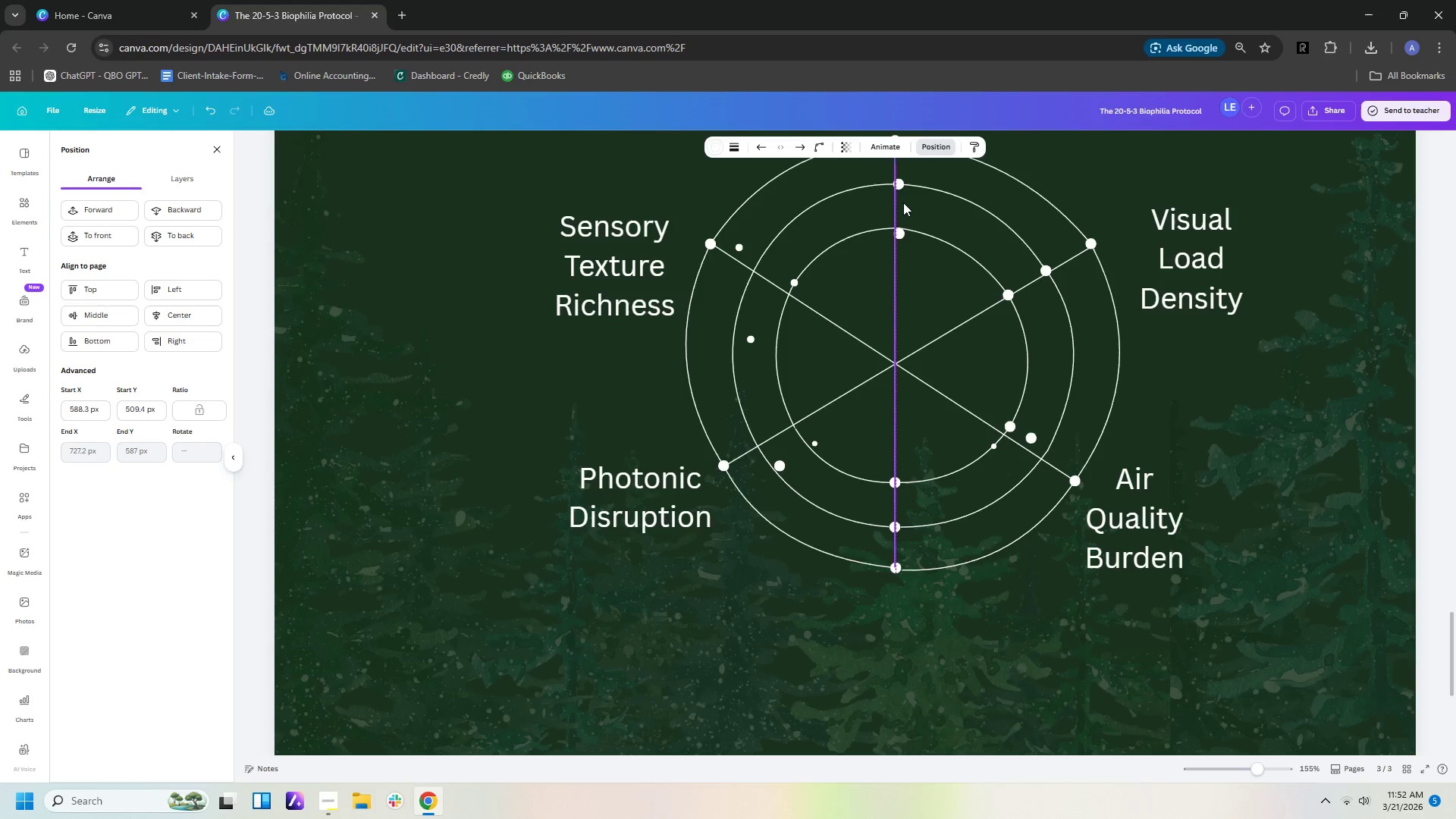 
key(ArrowRight)
 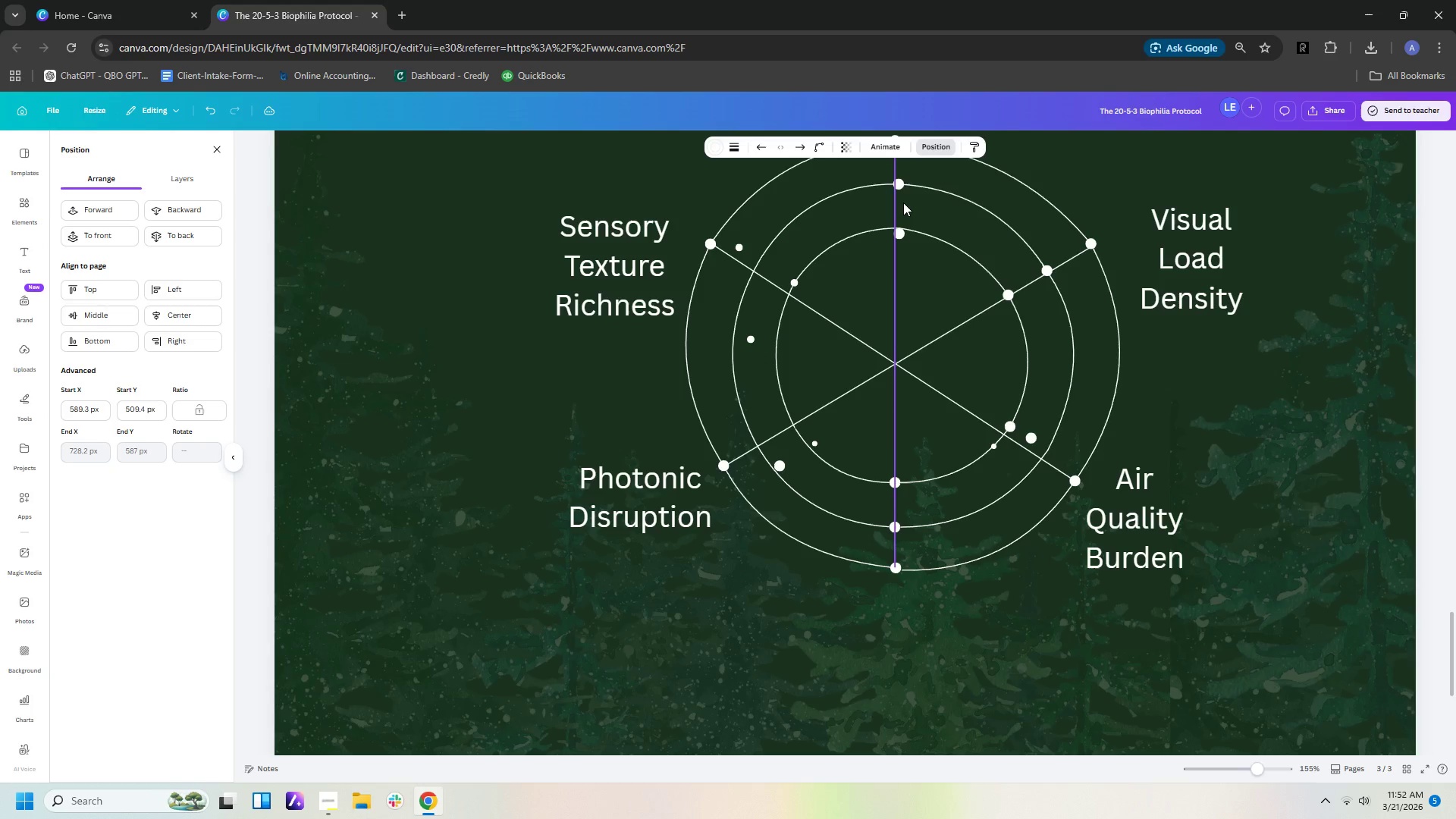 
key(ArrowRight)
 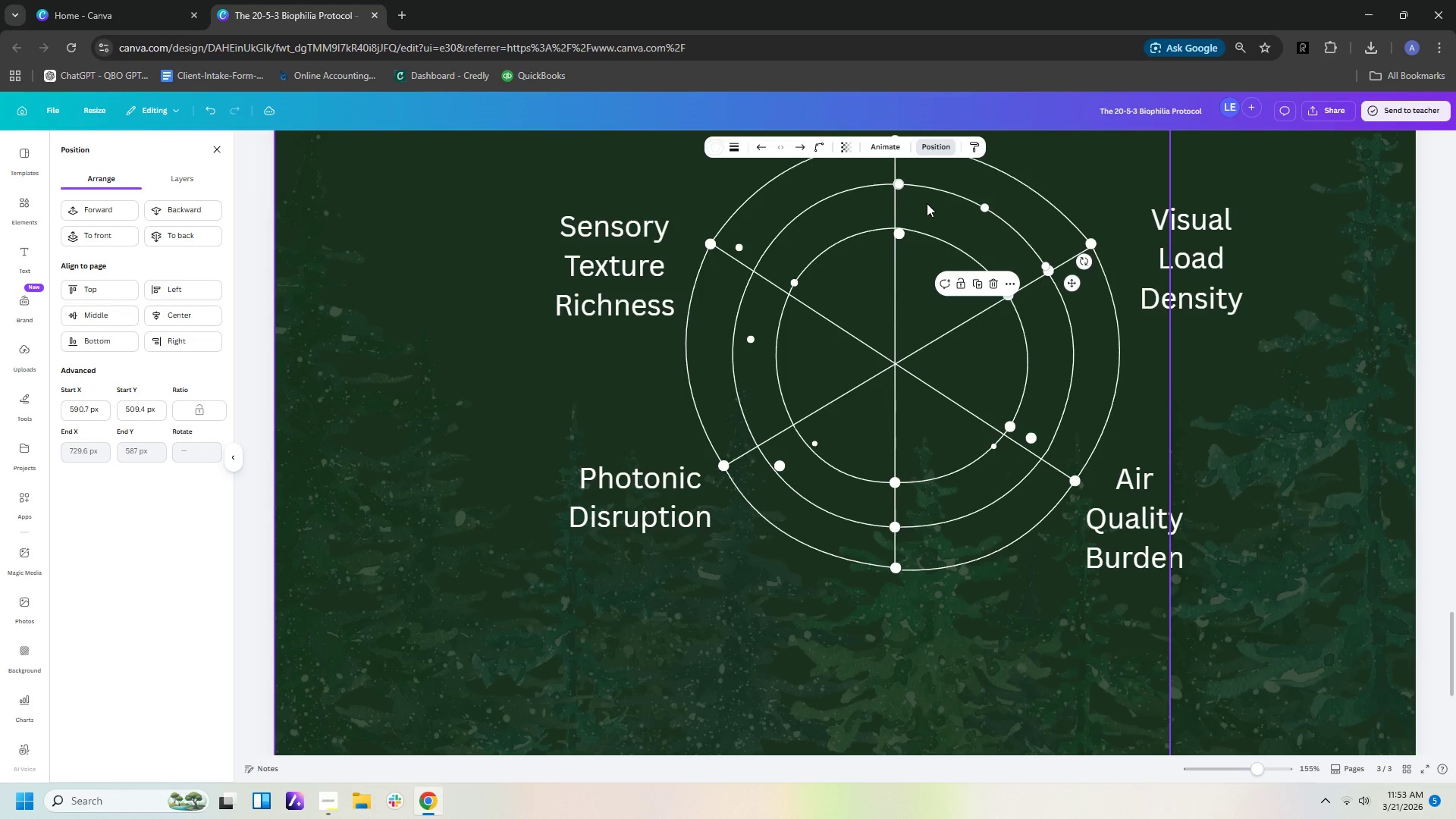 
key(ArrowLeft)
 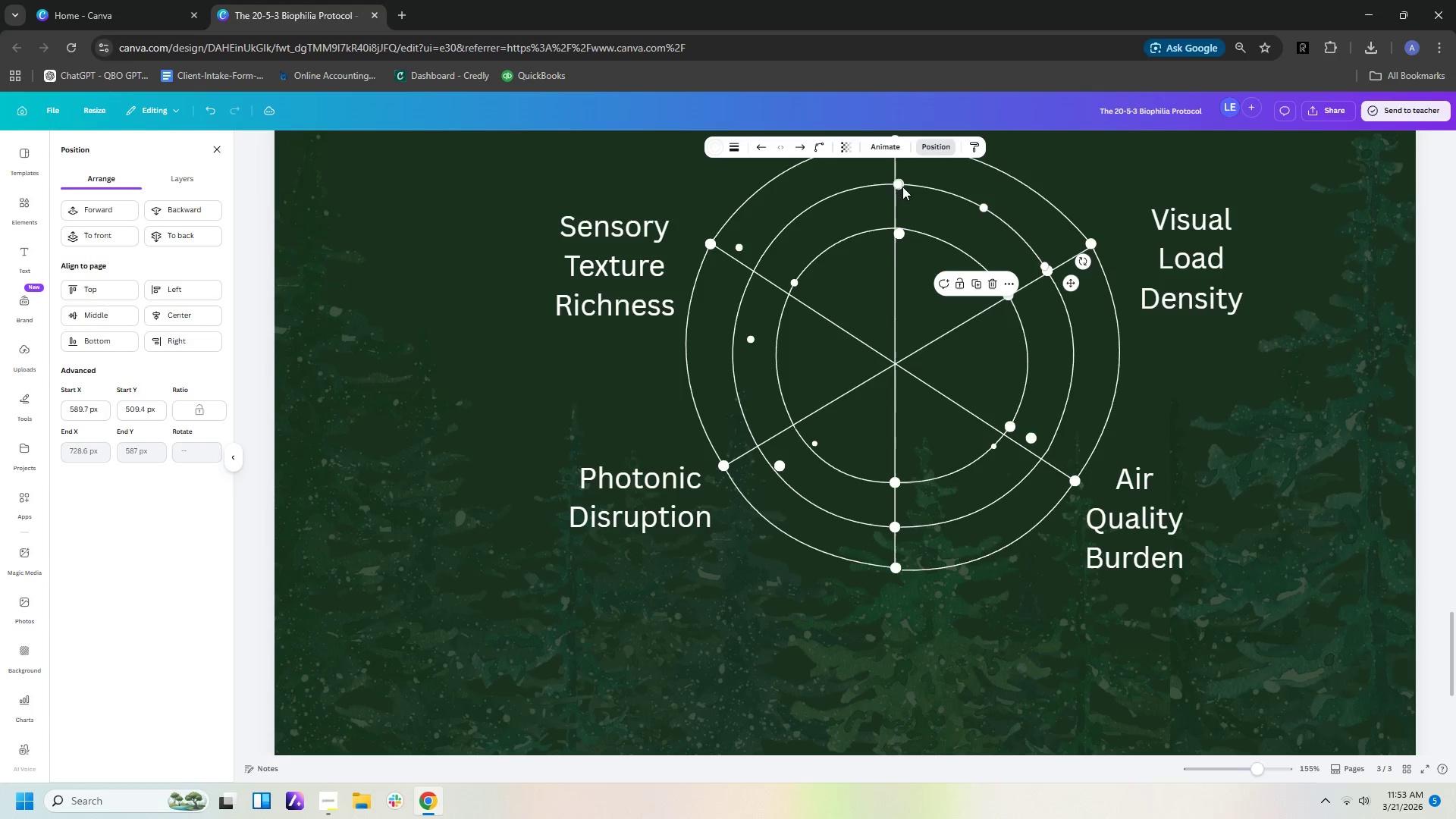 
double_click([917, 214])
 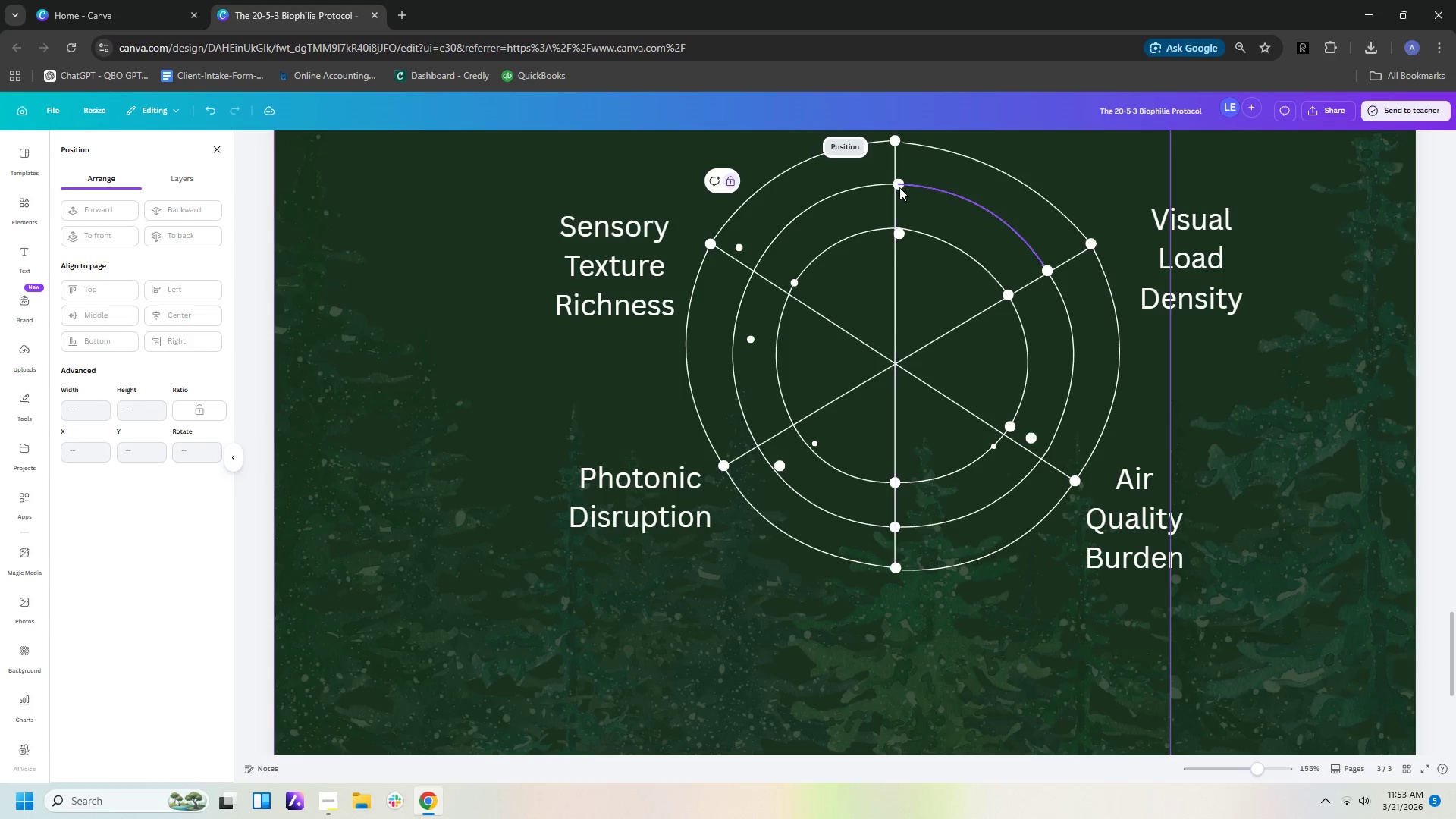 
left_click([899, 186])
 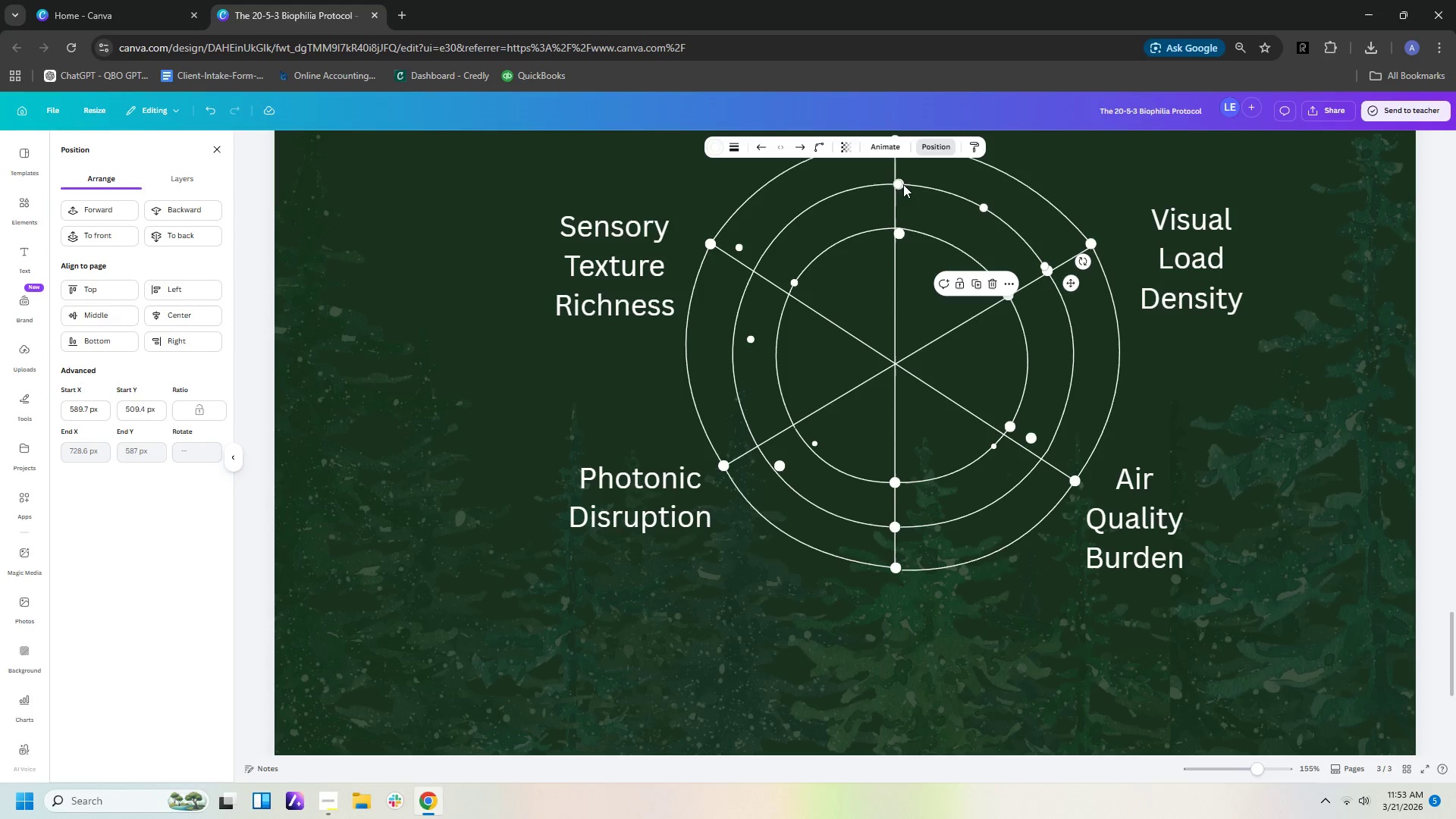 
left_click_drag(start_coordinate=[899, 184], to_coordinate=[908, 184])
 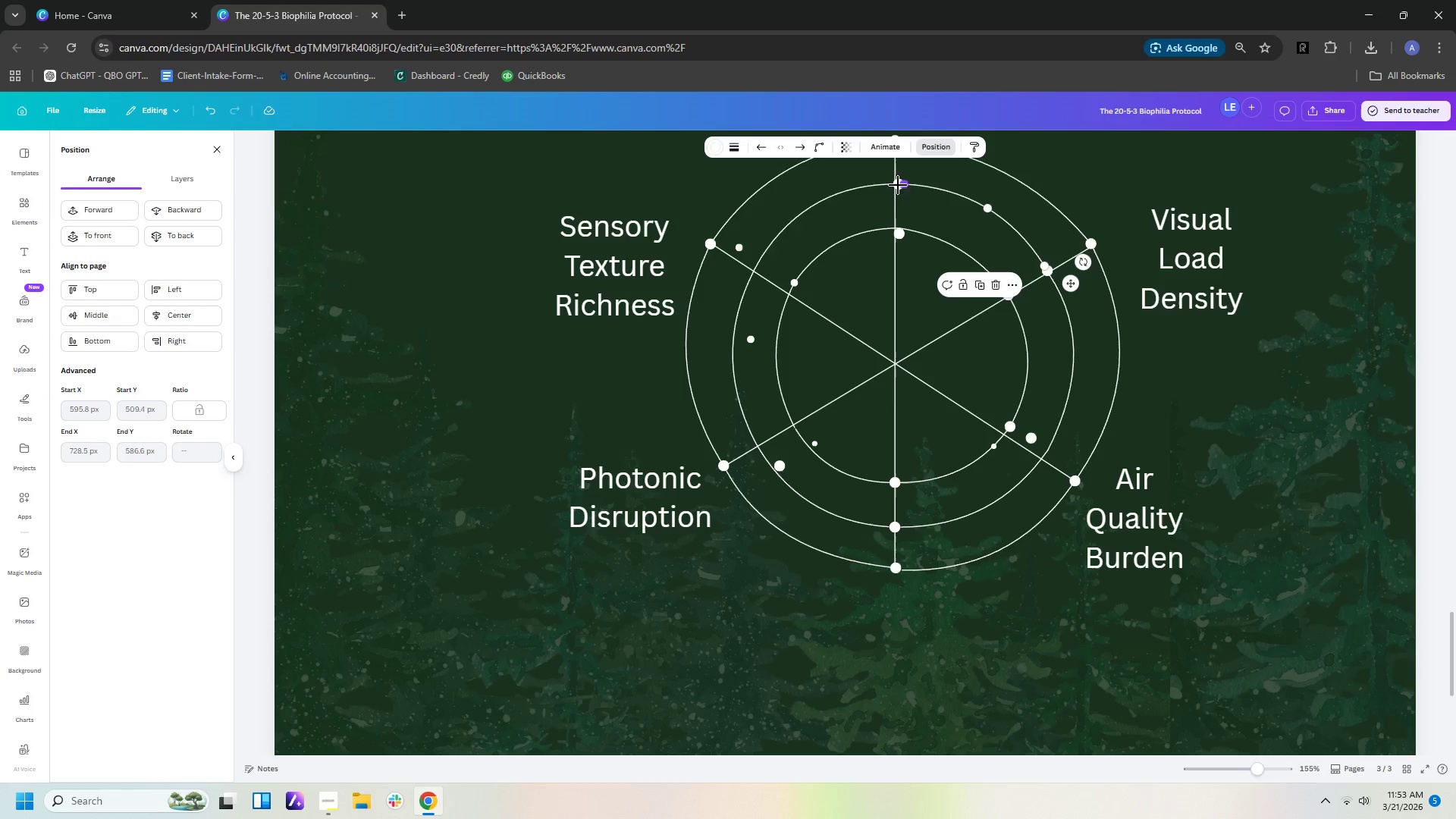 
left_click([893, 180])
 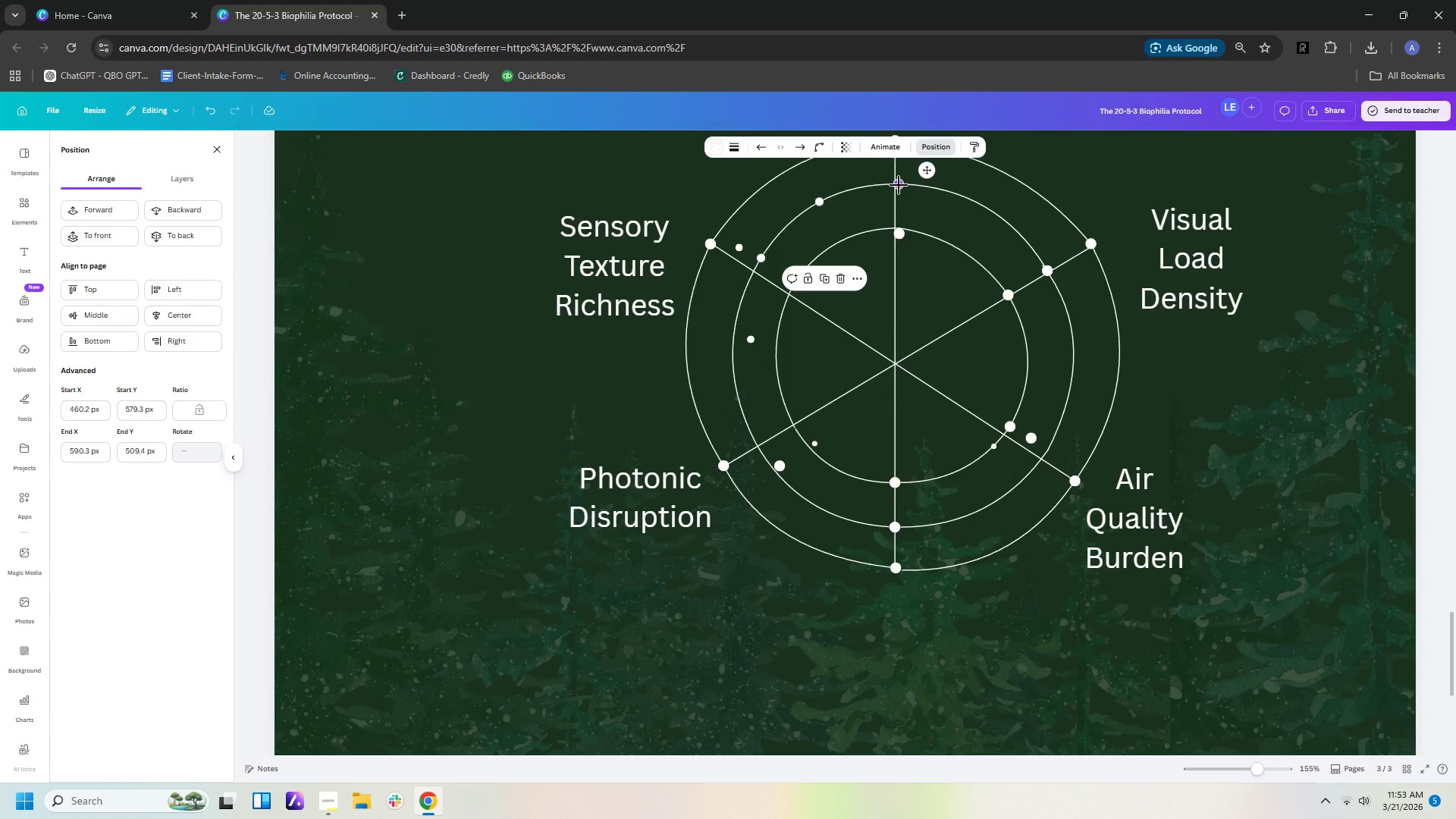 
left_click_drag(start_coordinate=[899, 184], to_coordinate=[891, 183])
 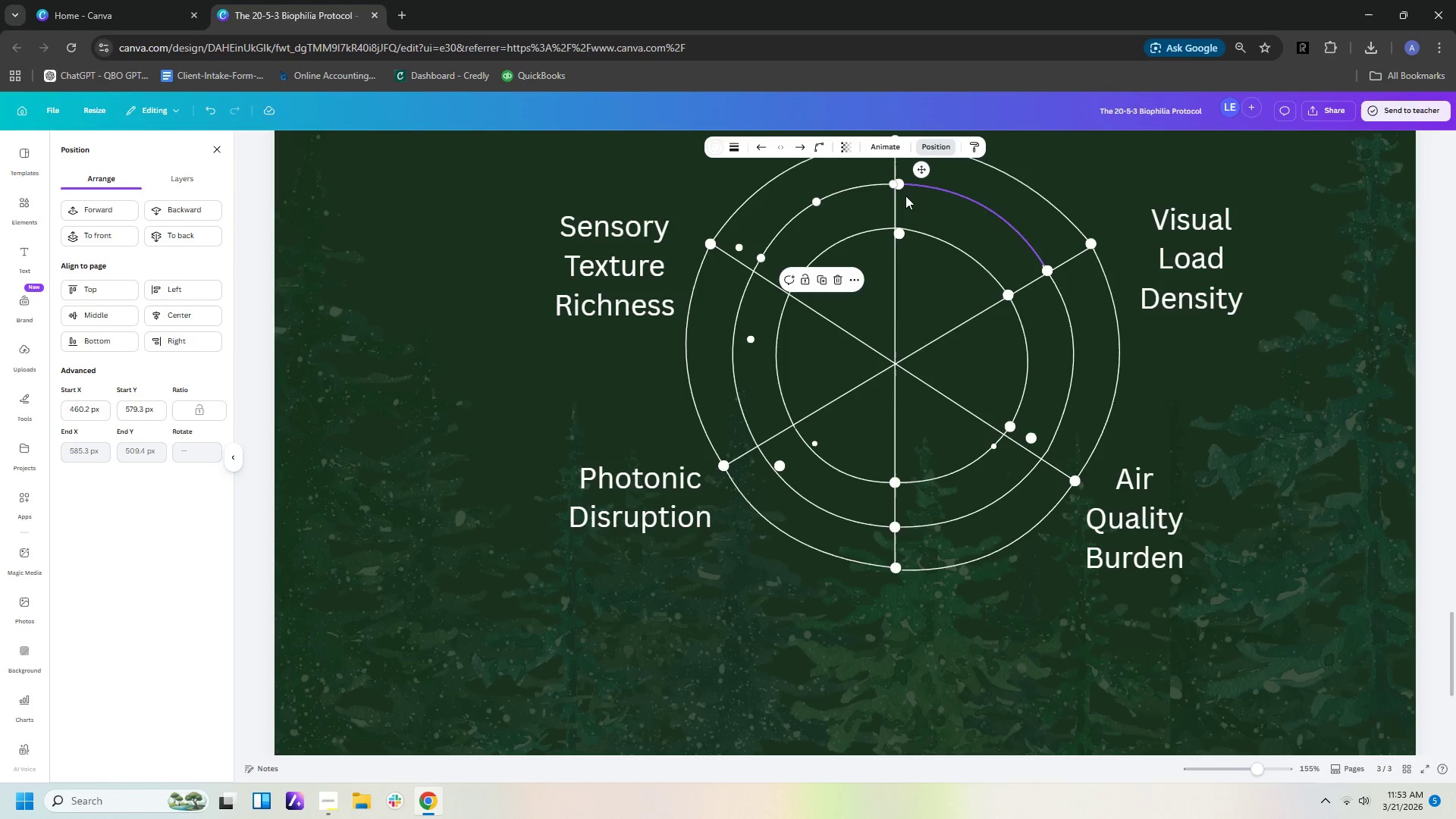 
left_click([908, 201])
 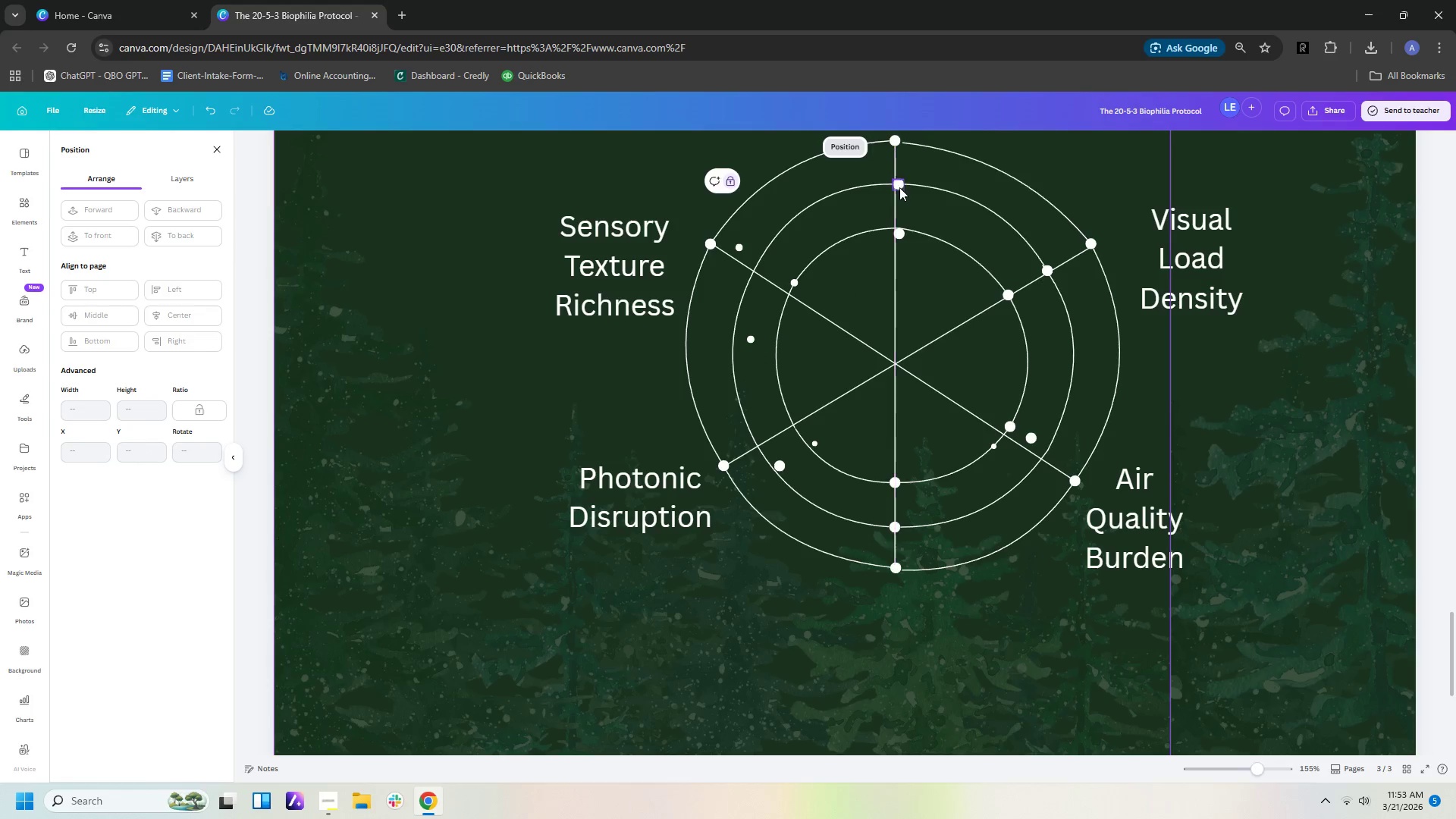 
left_click([899, 184])
 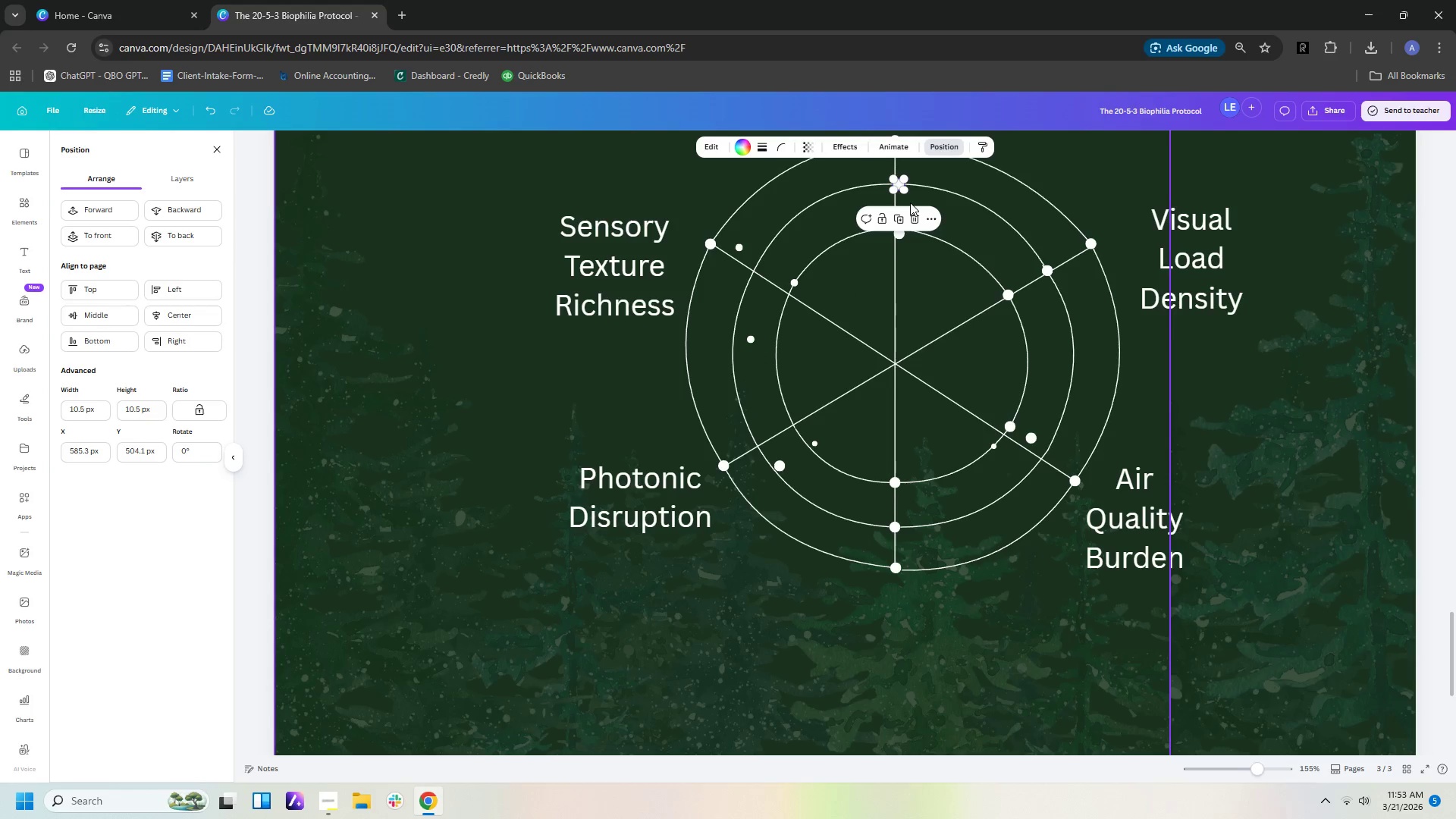 
key(ArrowLeft)
 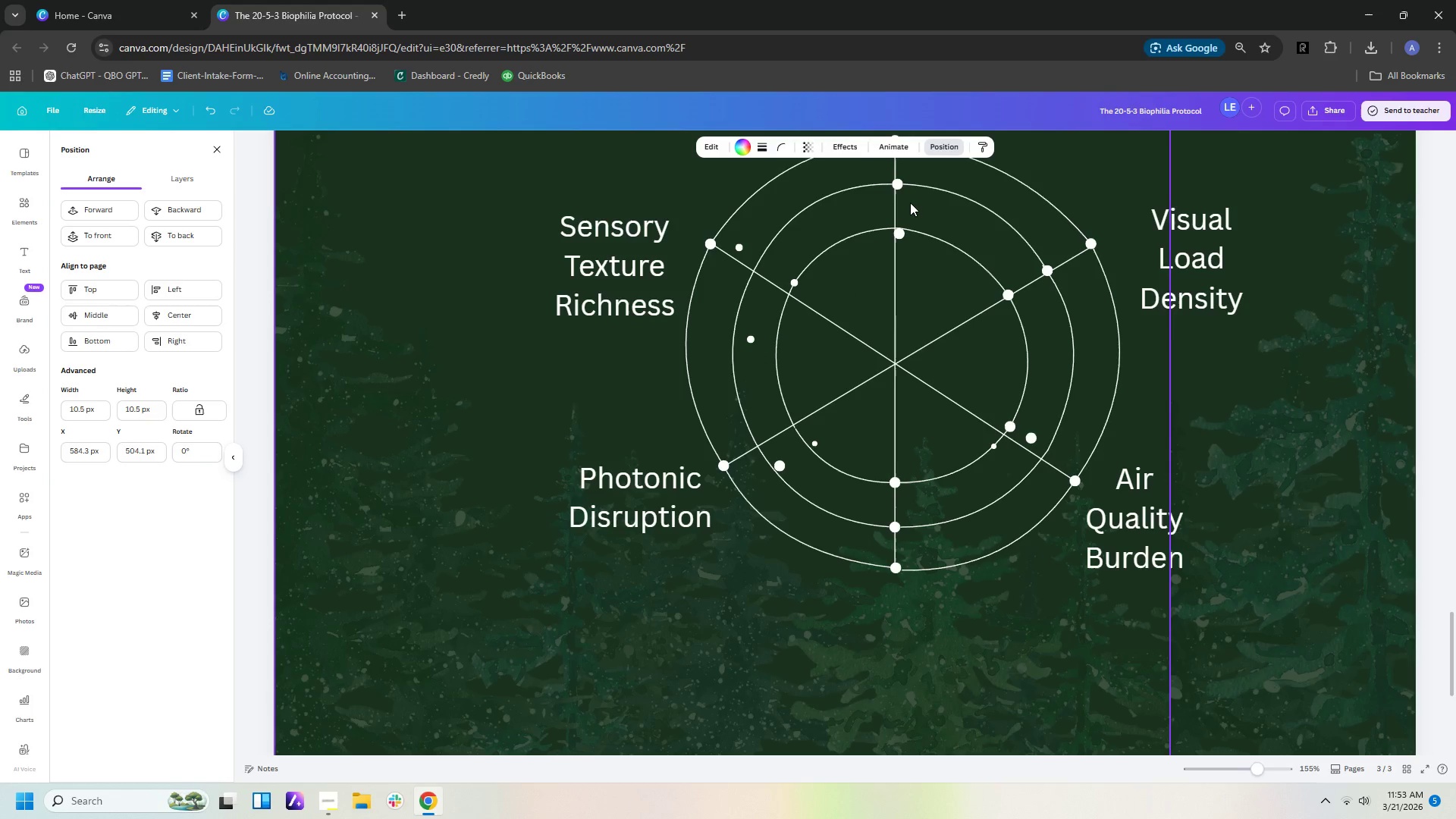 
key(ArrowLeft)
 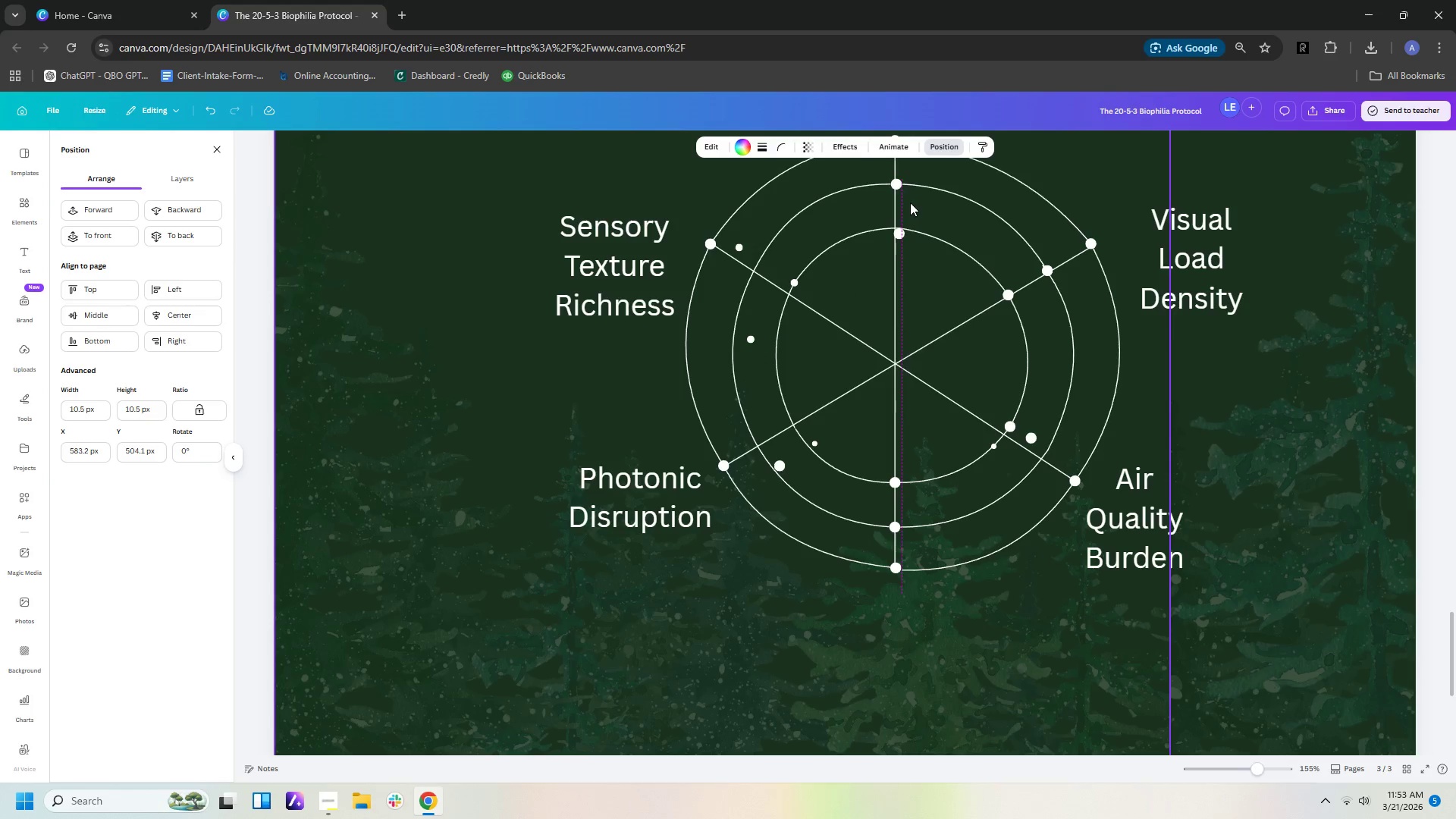 
key(ArrowLeft)
 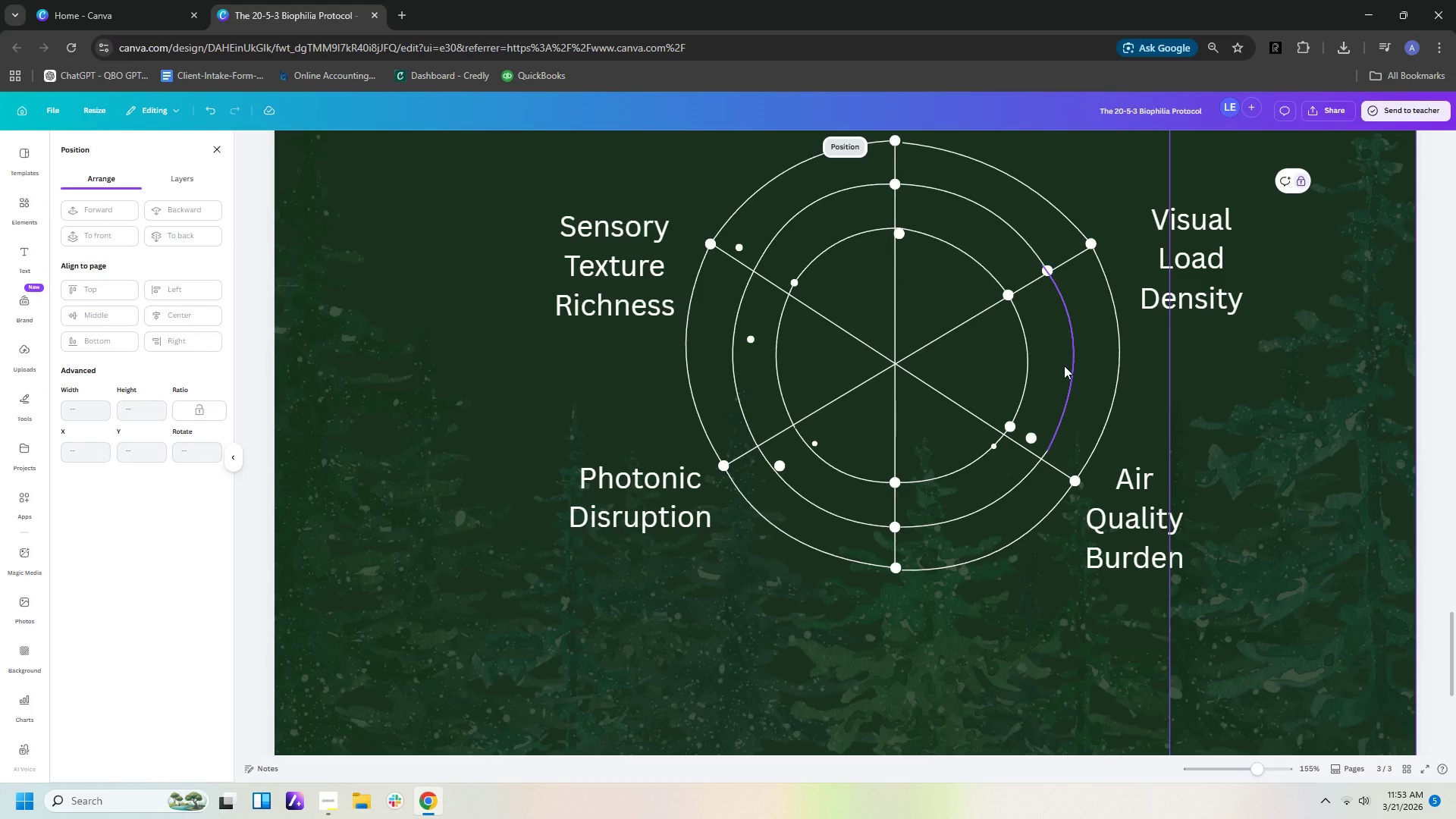 
wait(9.02)
 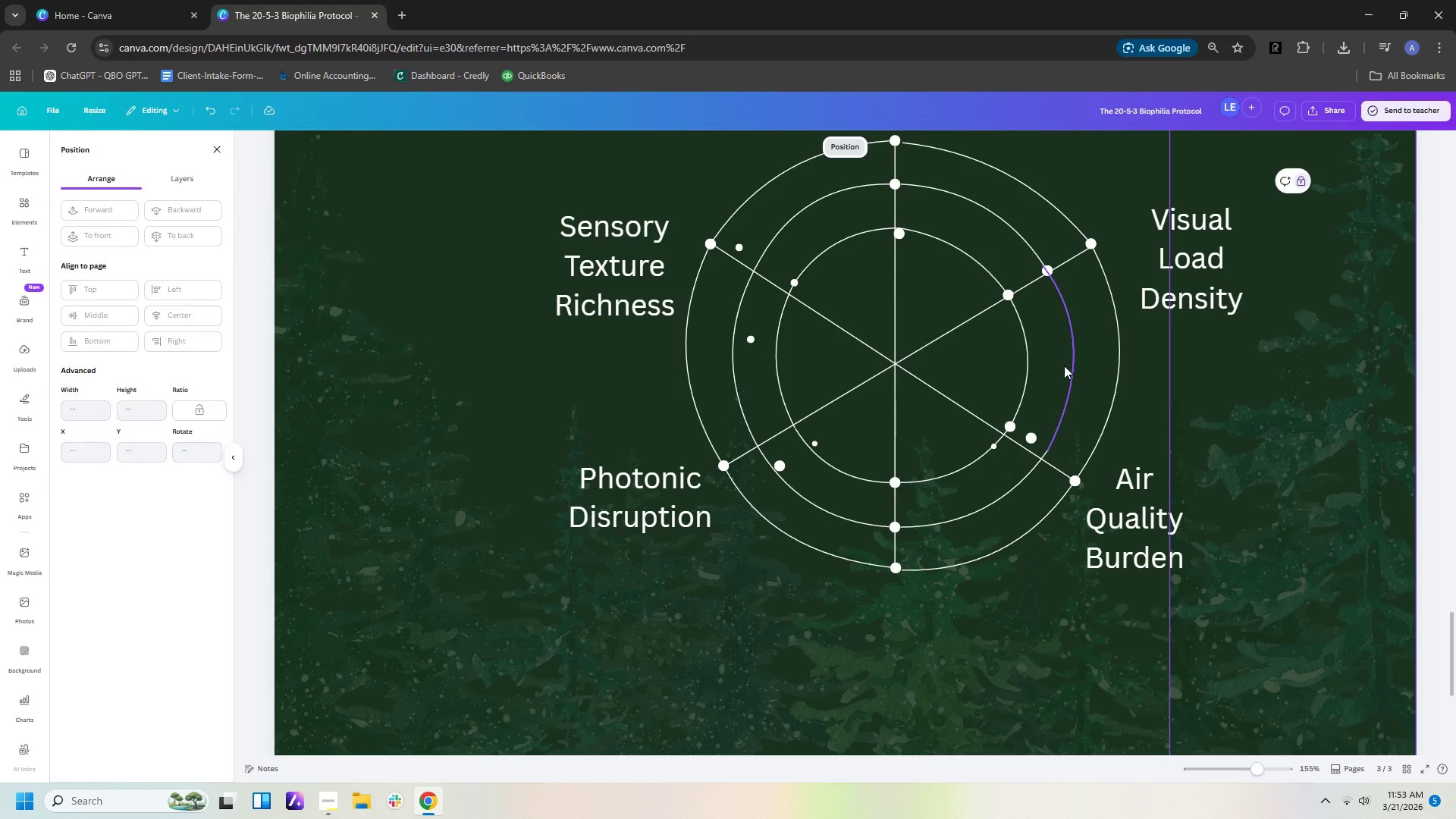 
left_click([777, 362])
 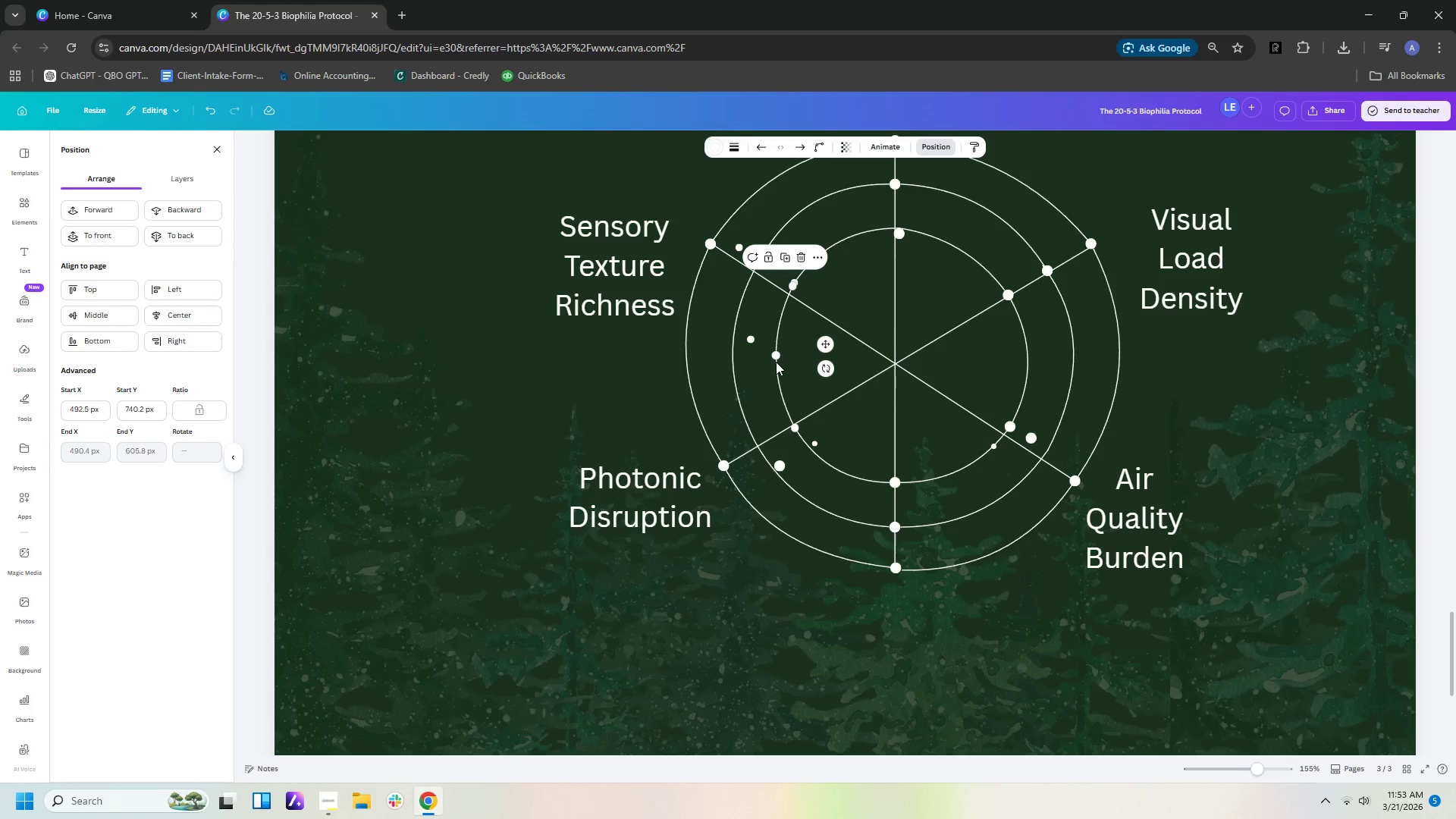 
key(Control+C)
 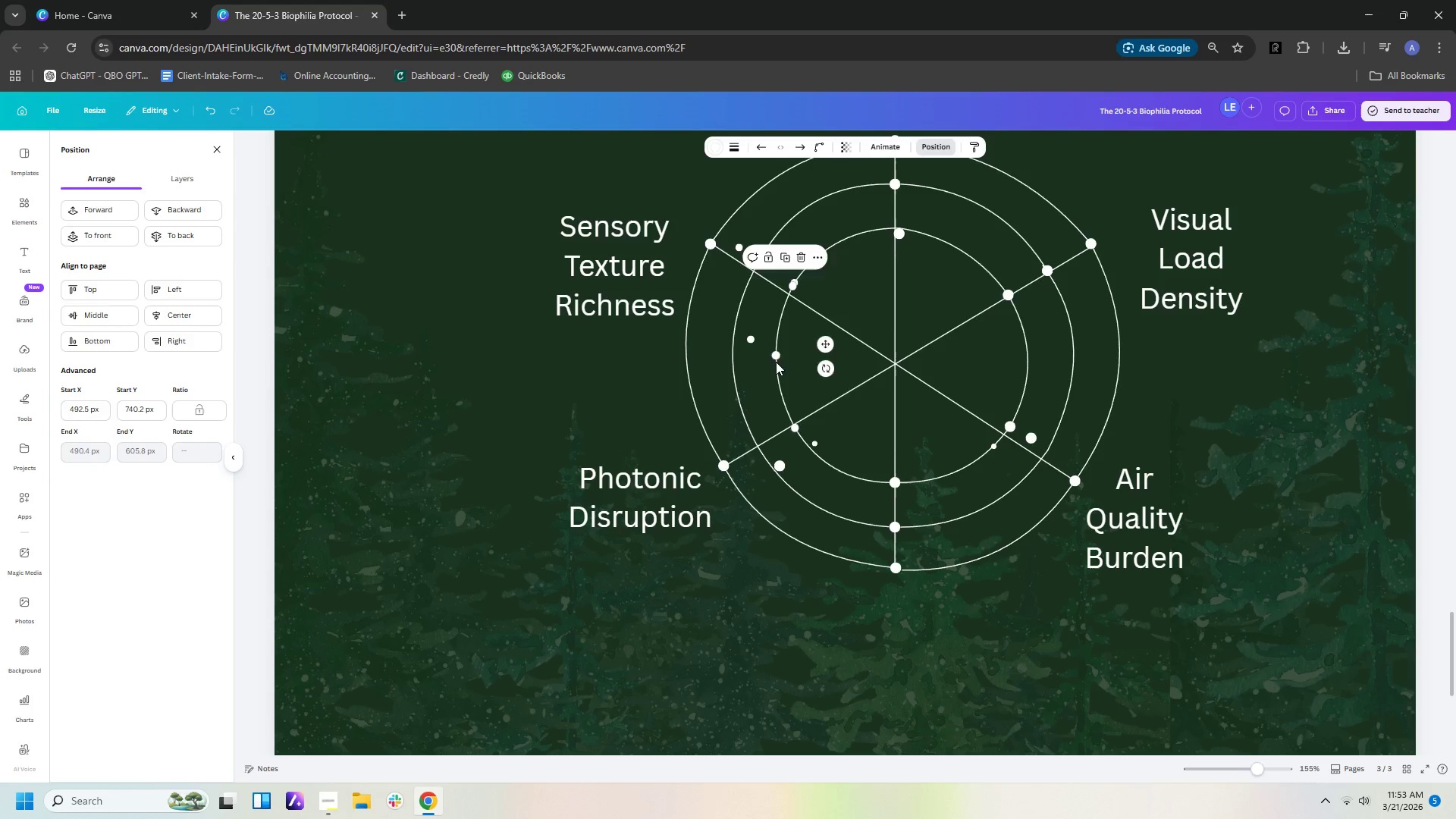 
key(Control+V)
 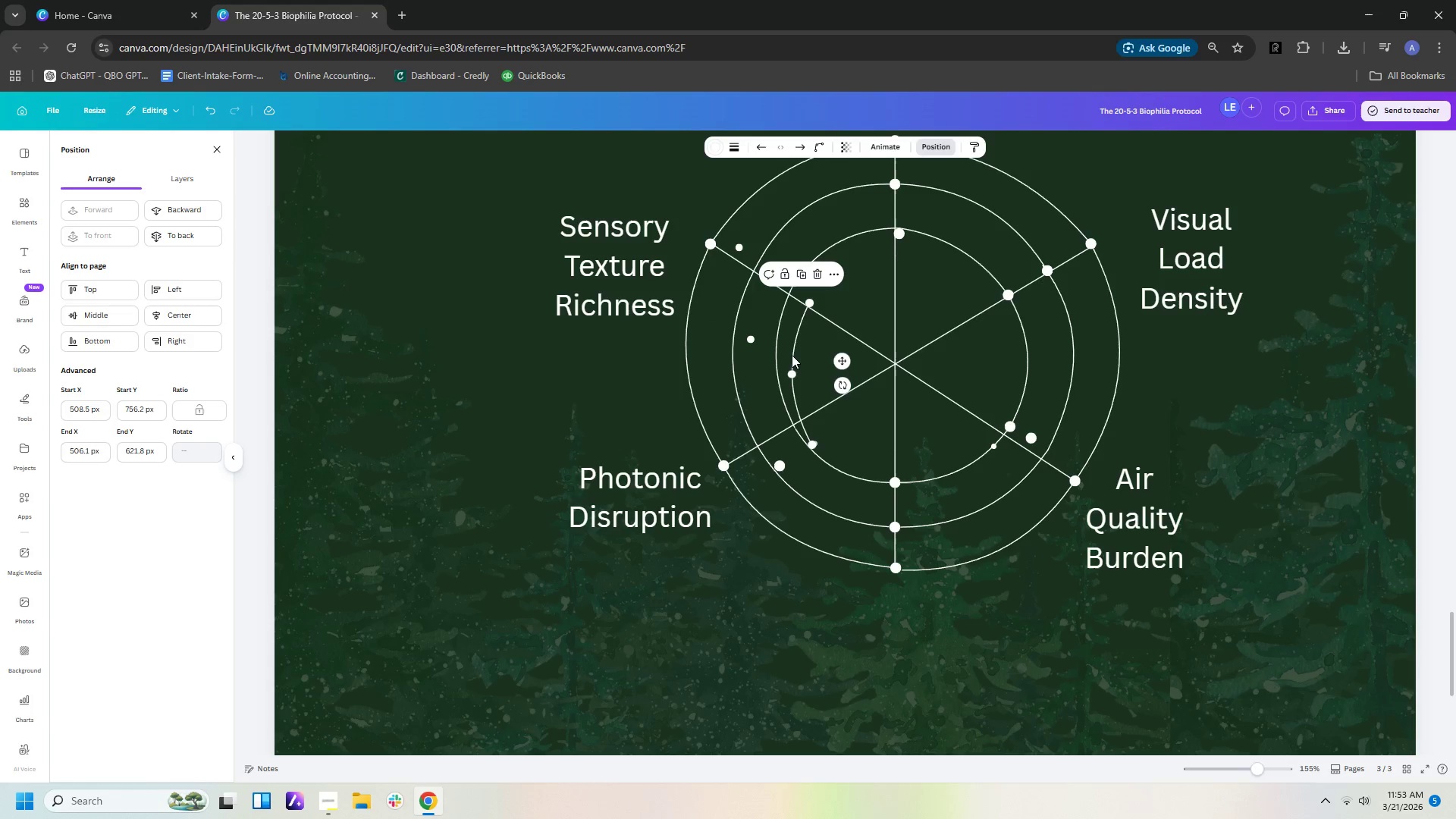 
left_click_drag(start_coordinate=[791, 355], to_coordinate=[811, 312])
 